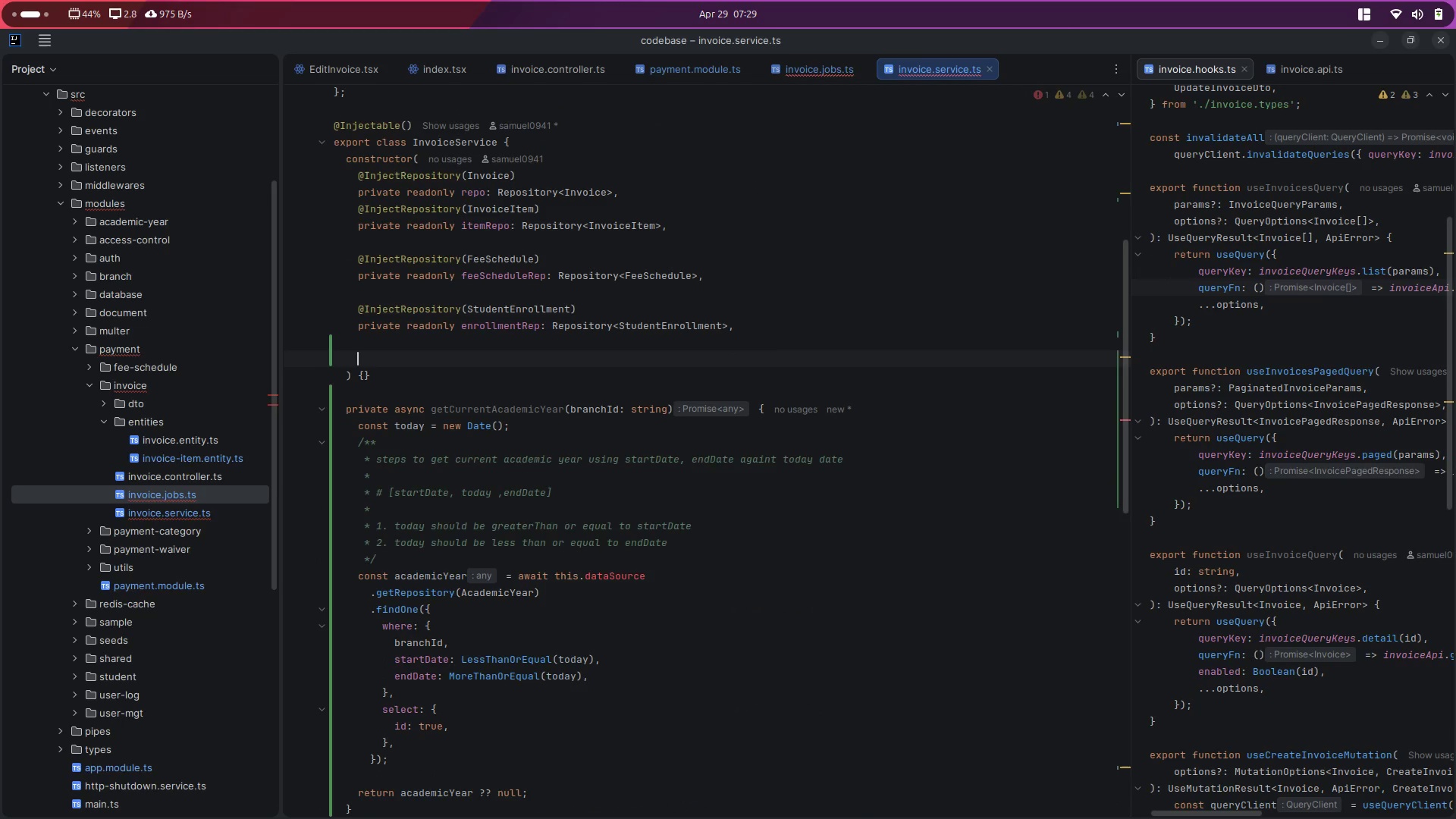 
key(Control+ControlLeft)
 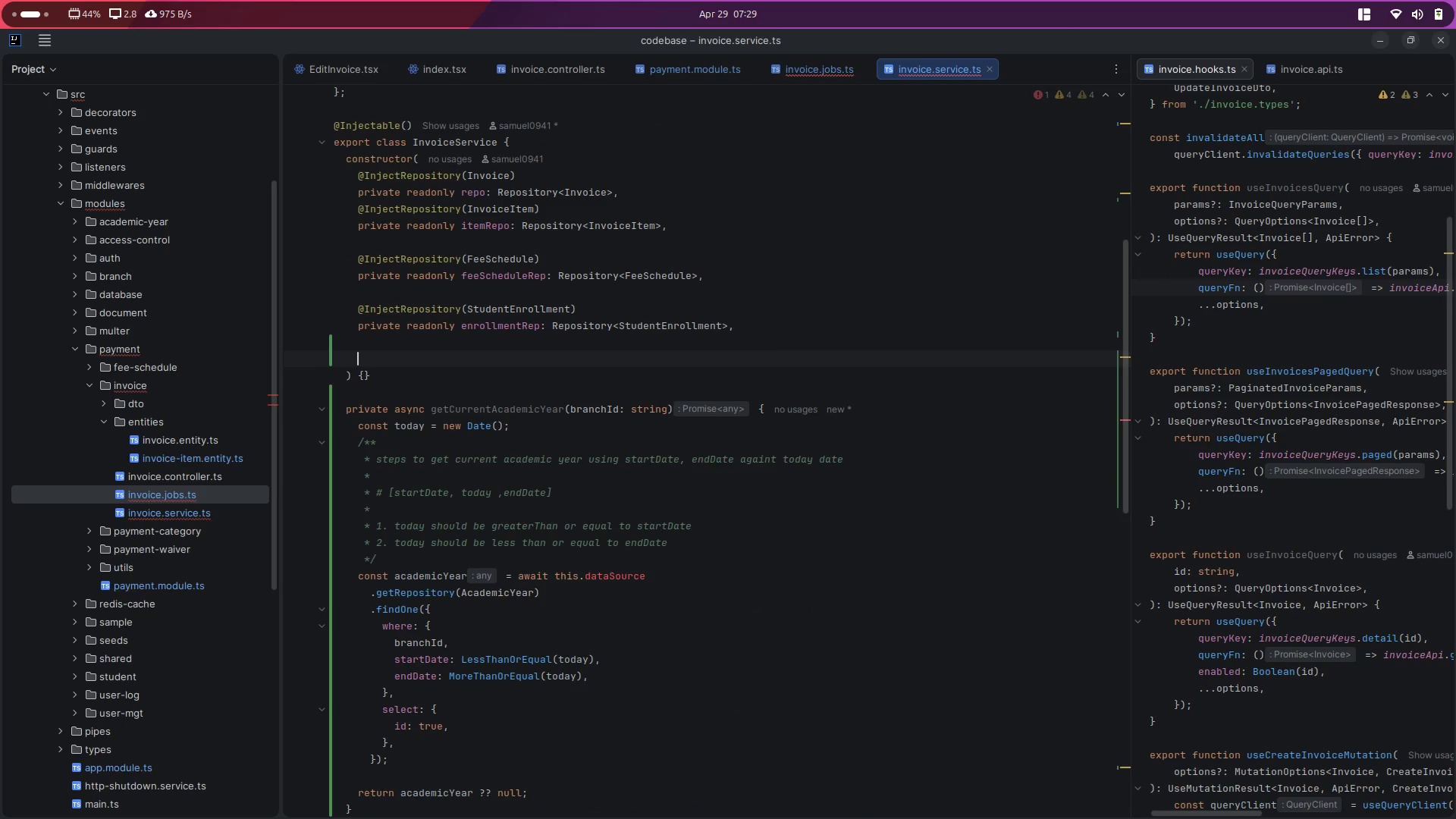 
key(Control+V)
 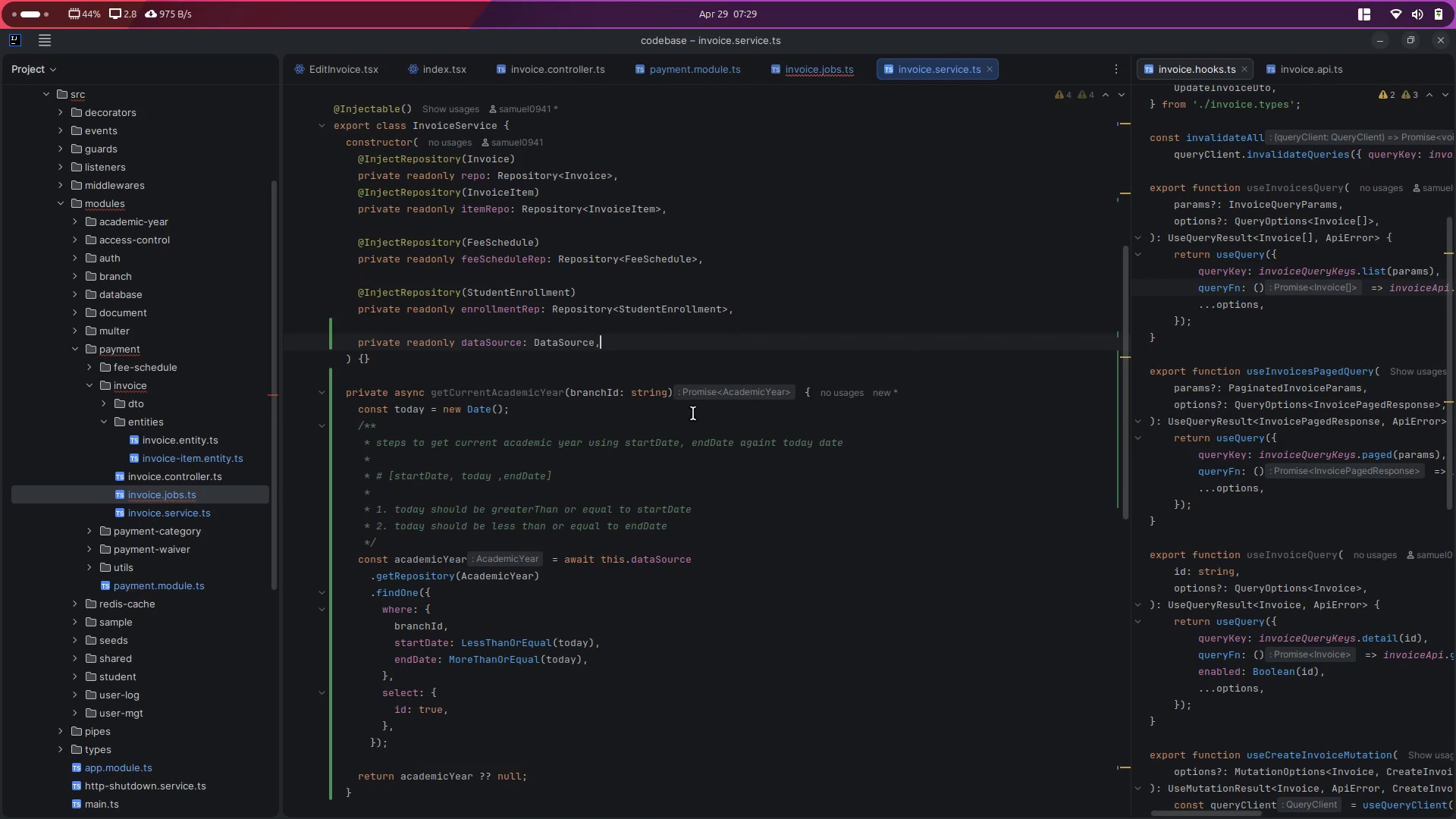 
scroll: coordinate [574, 644], scroll_direction: down, amount: 3.0
 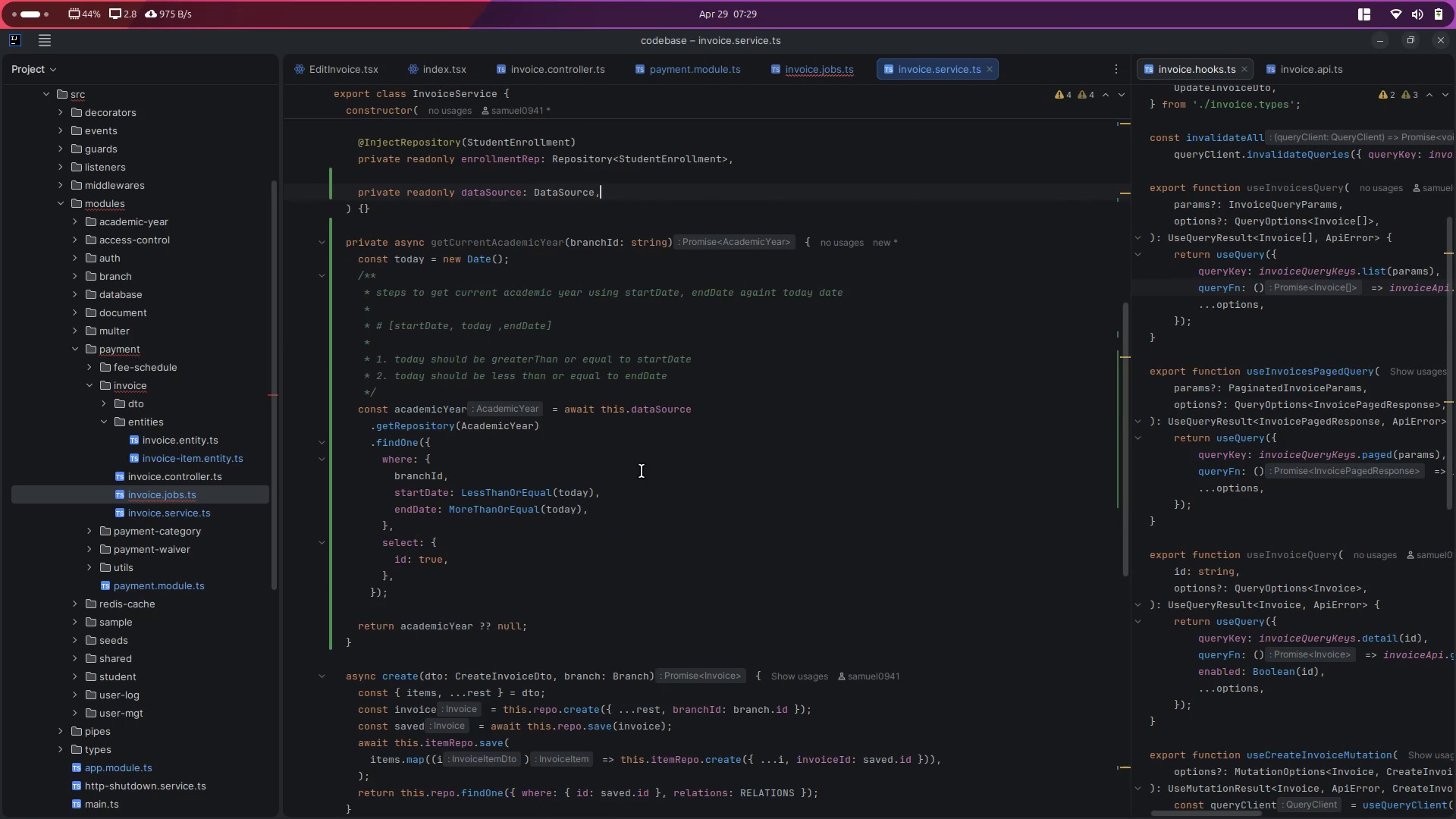 
left_click([715, 418])
 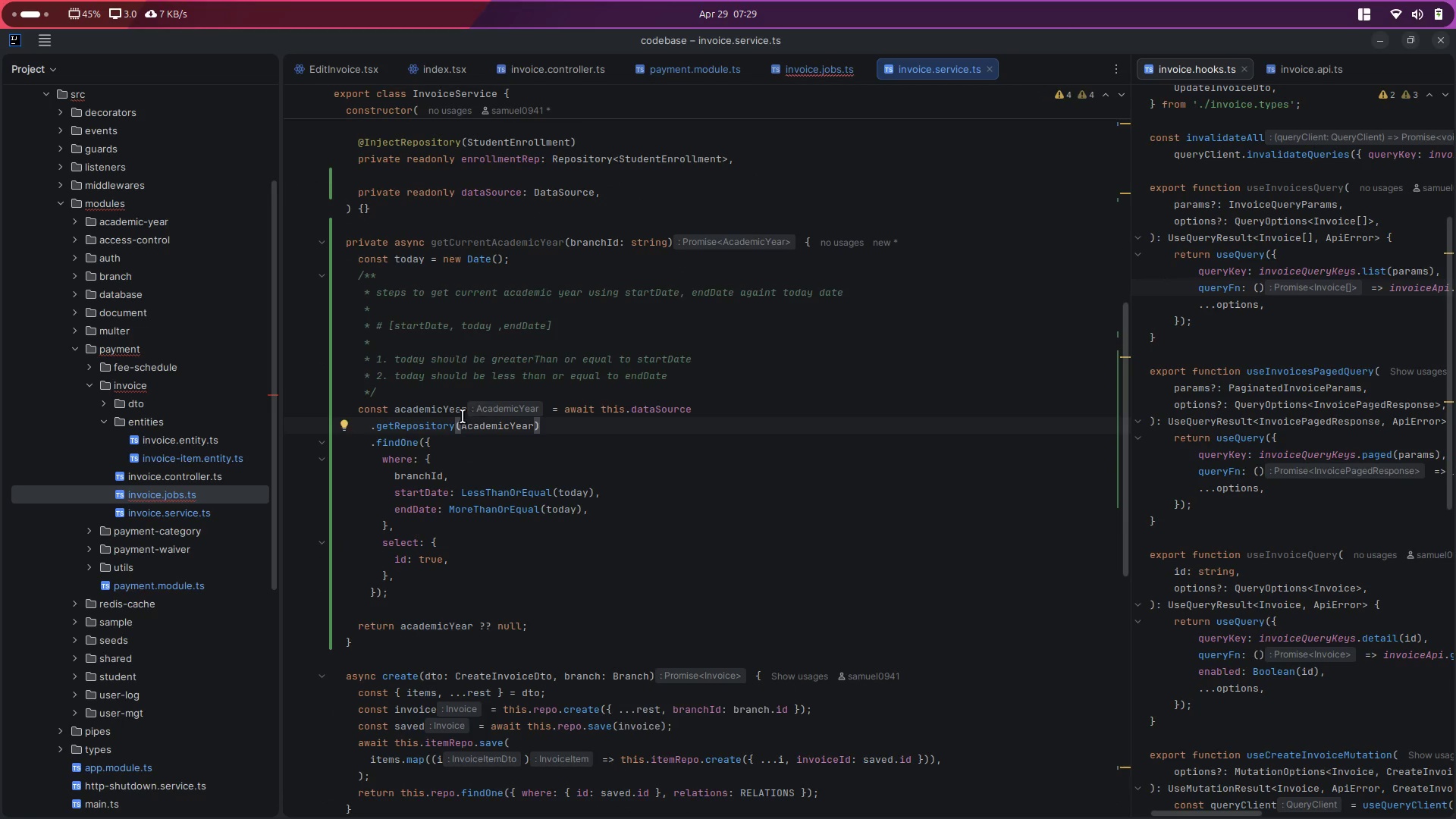 
double_click([416, 410])
 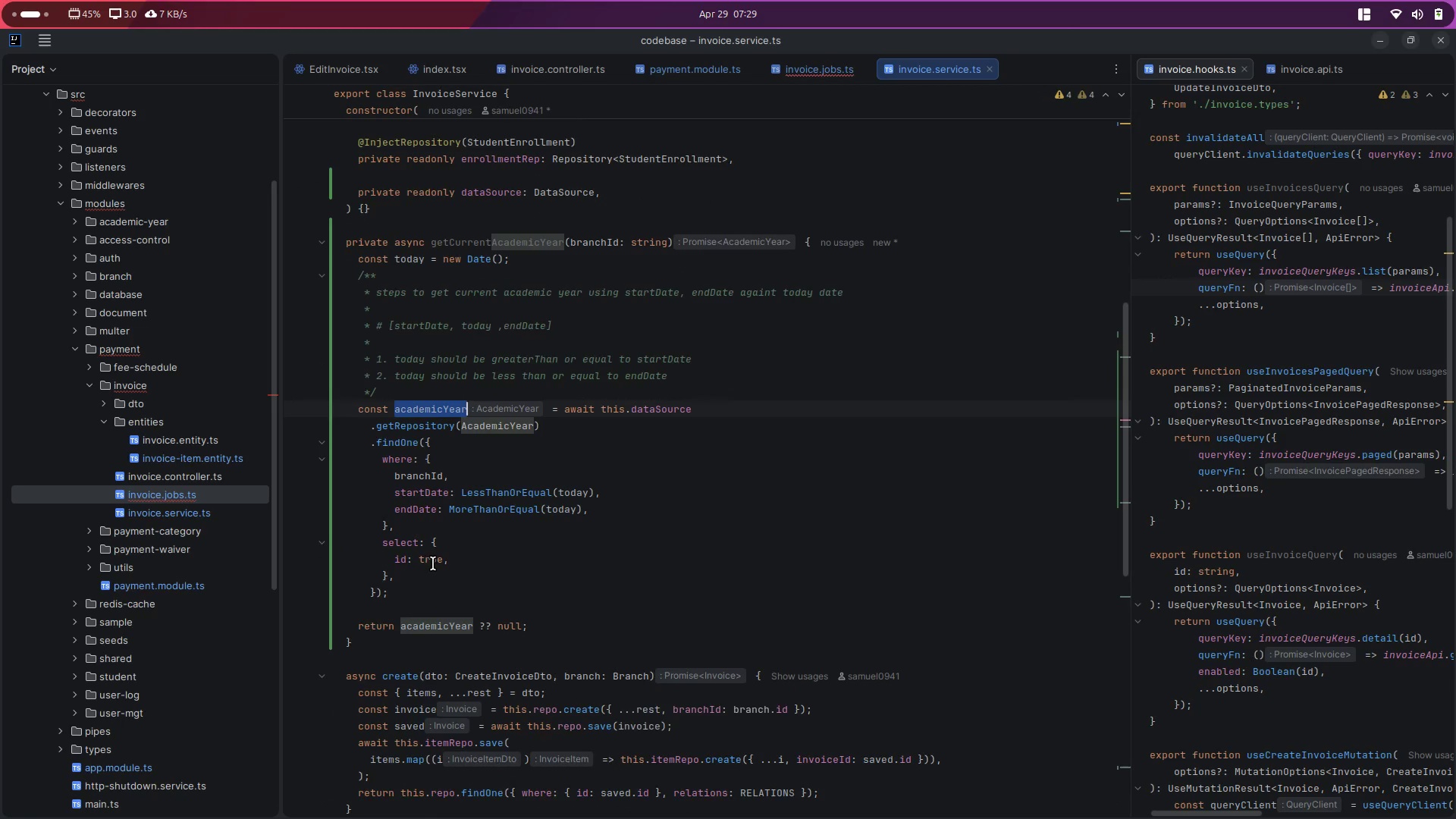 
scroll: coordinate [432, 571], scroll_direction: down, amount: 5.0
 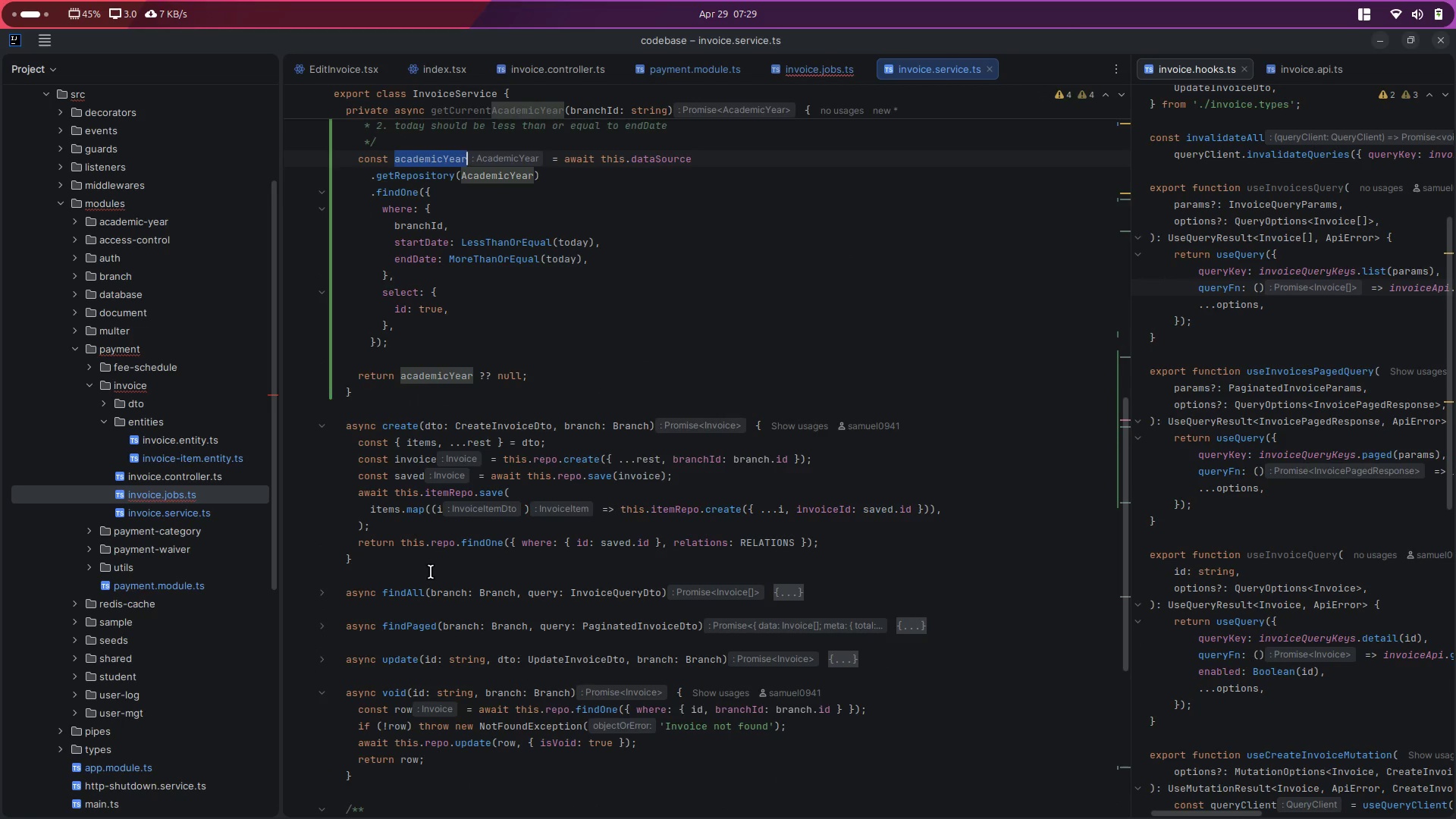 
scroll: coordinate [428, 576], scroll_direction: up, amount: 4.0
 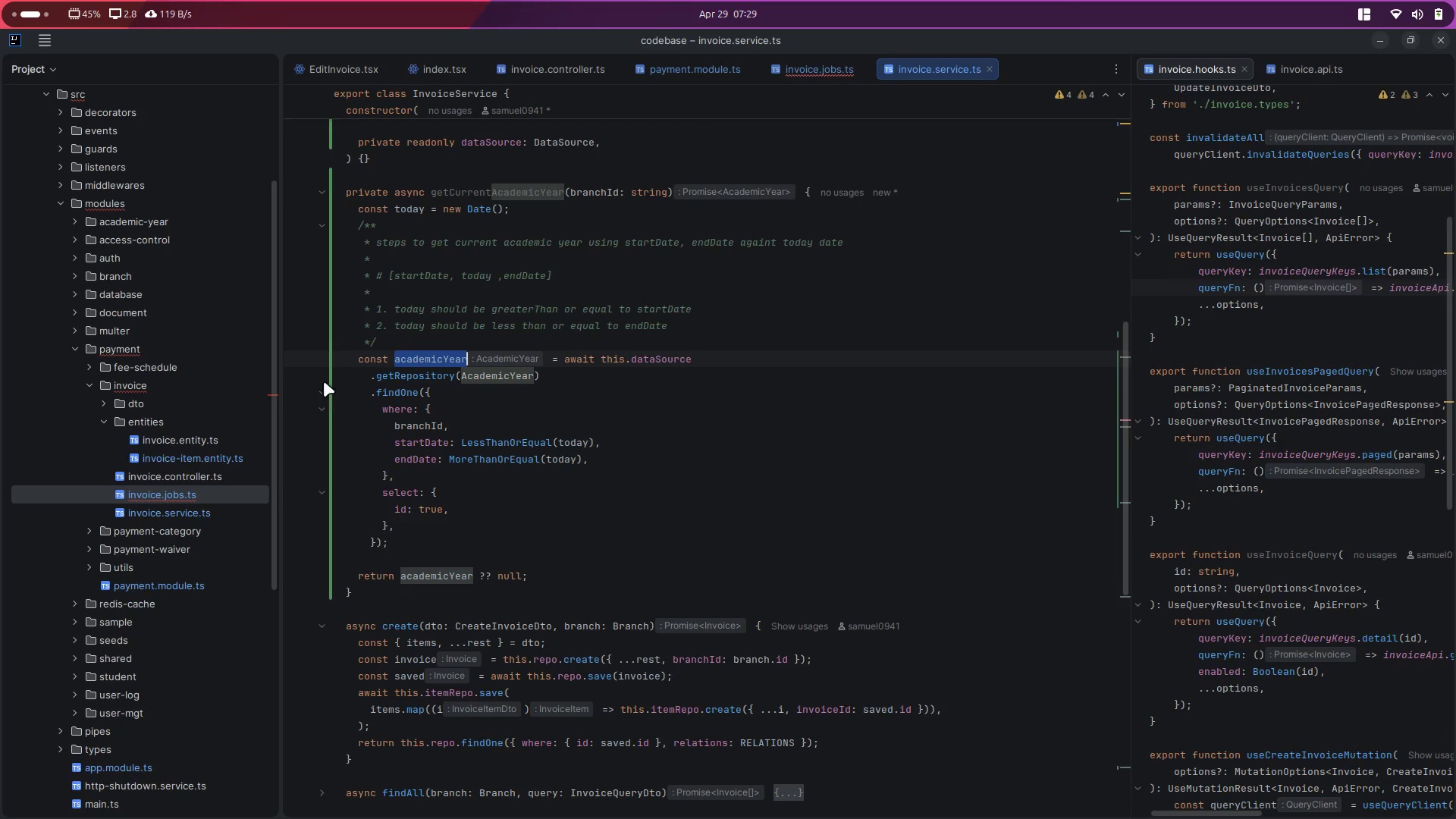 
left_click([324, 191])
 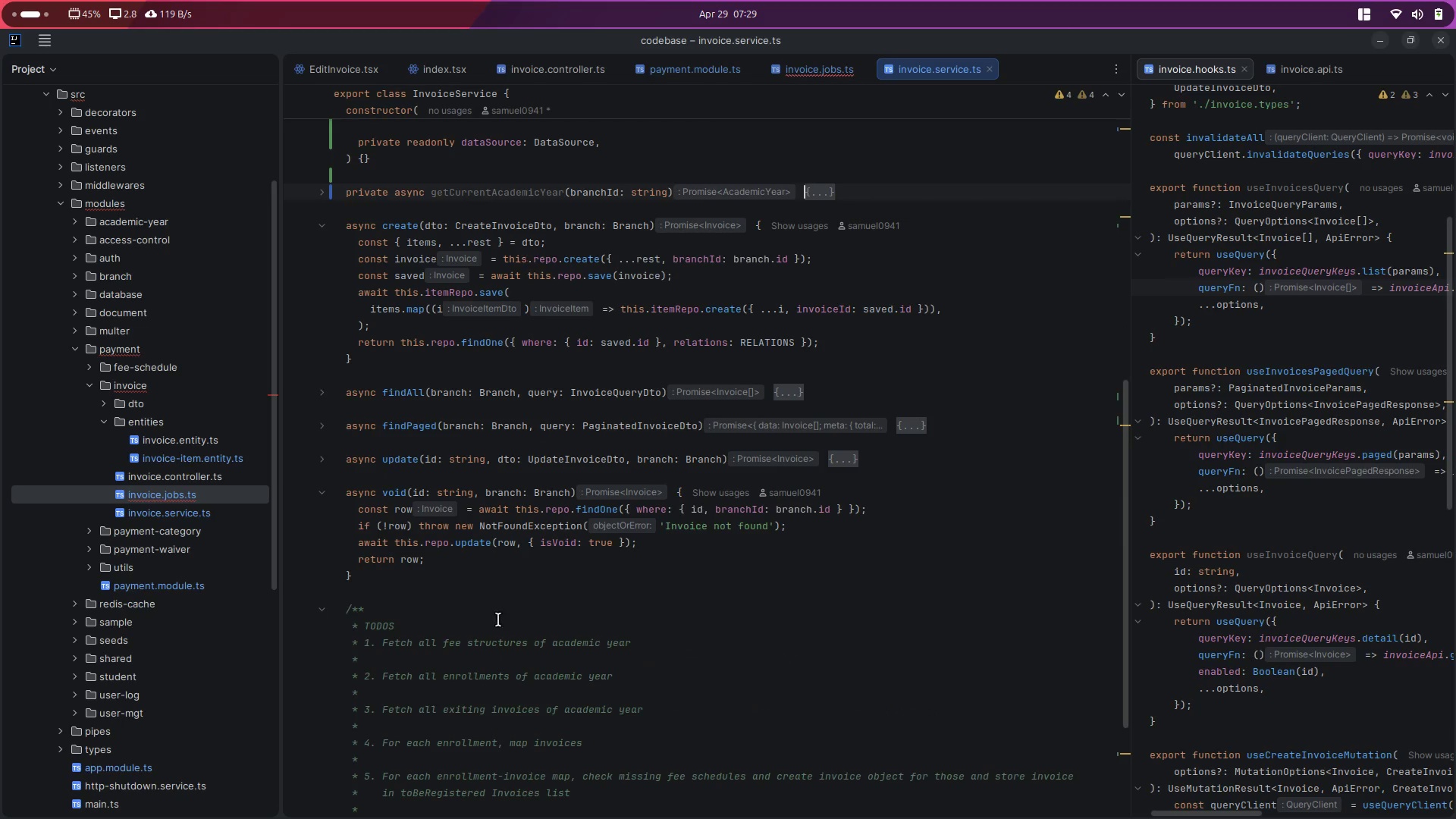 
scroll: coordinate [490, 620], scroll_direction: down, amount: 9.0
 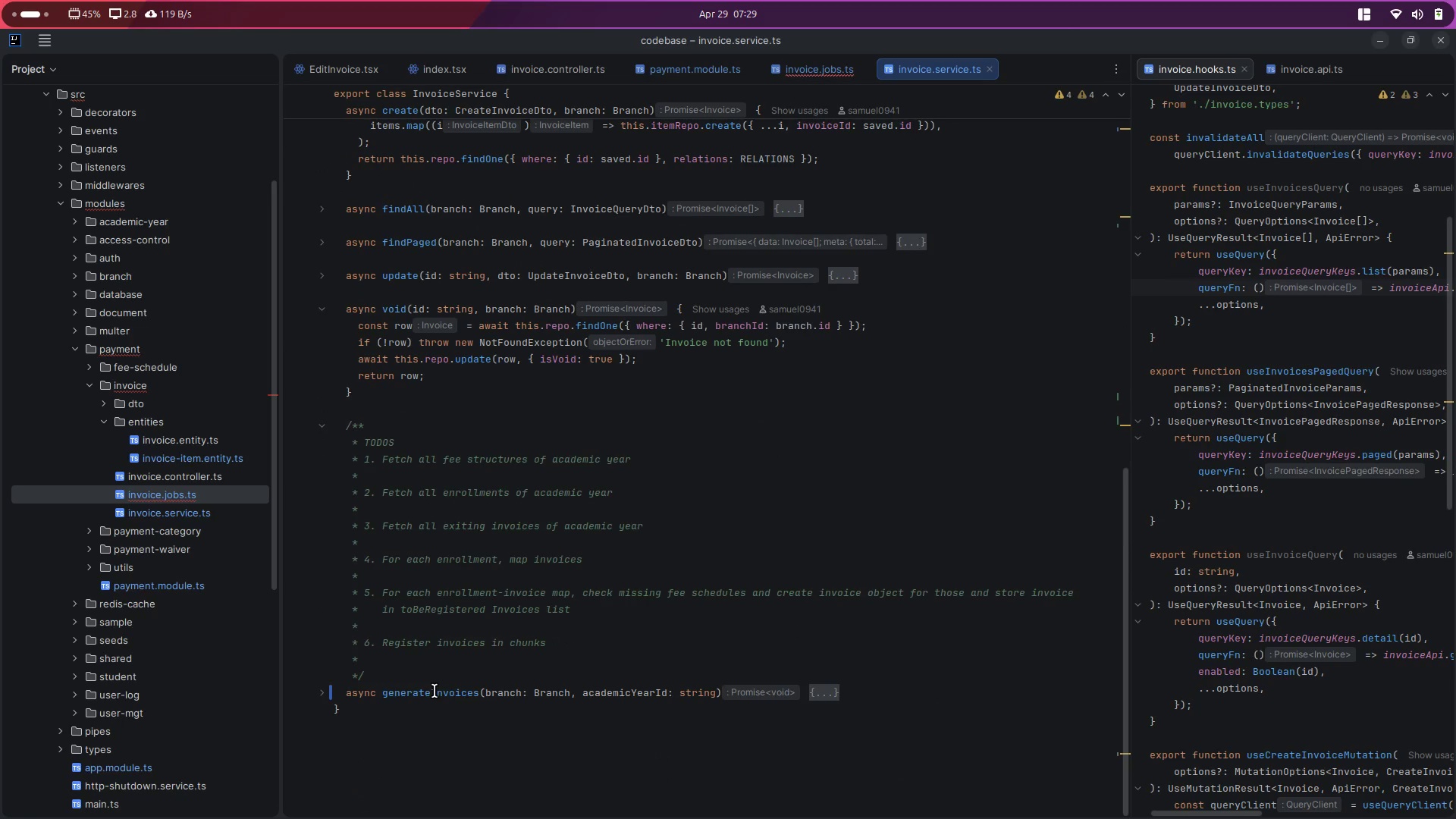 
double_click([435, 691])
 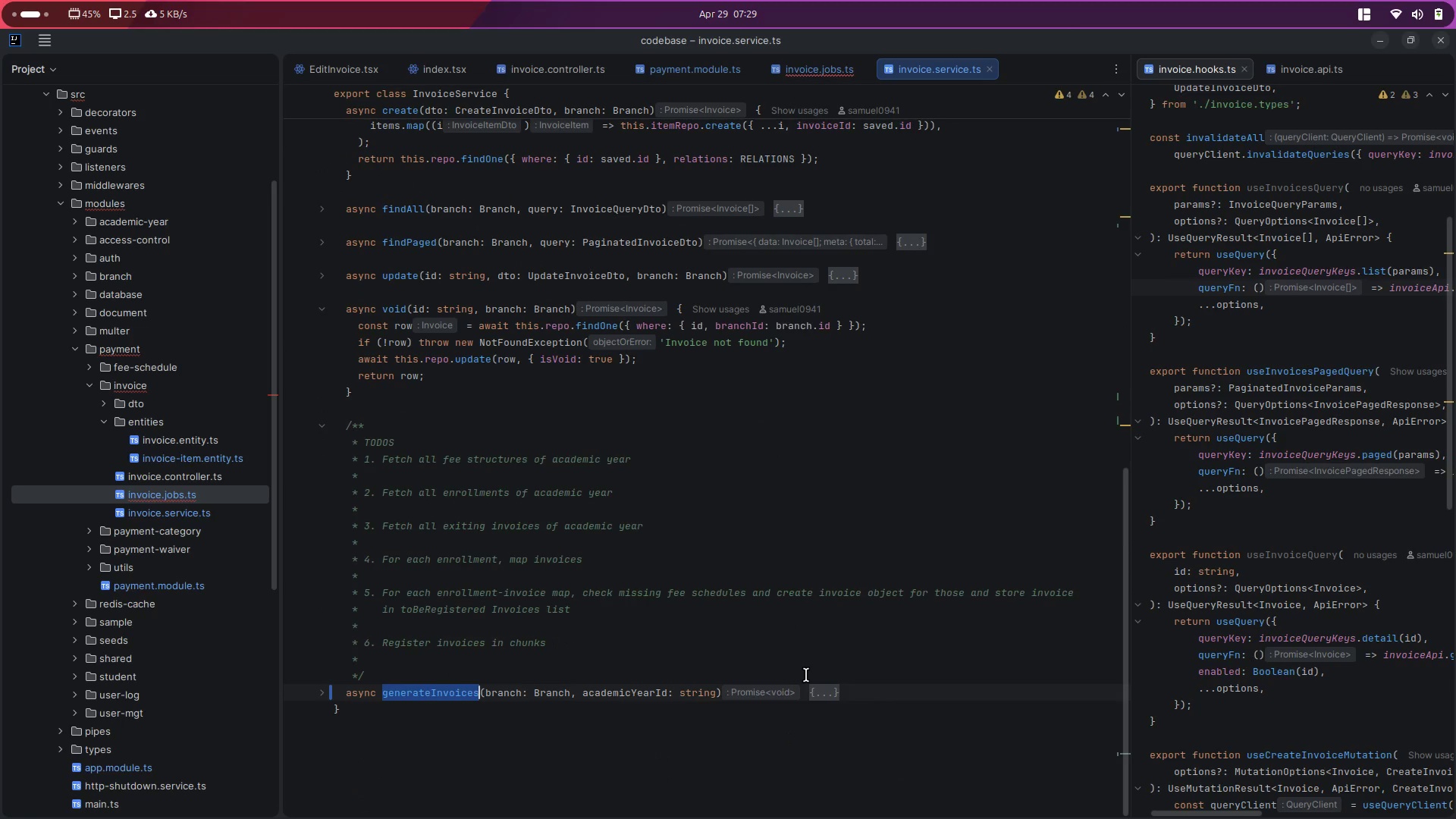 
wait(6.54)
 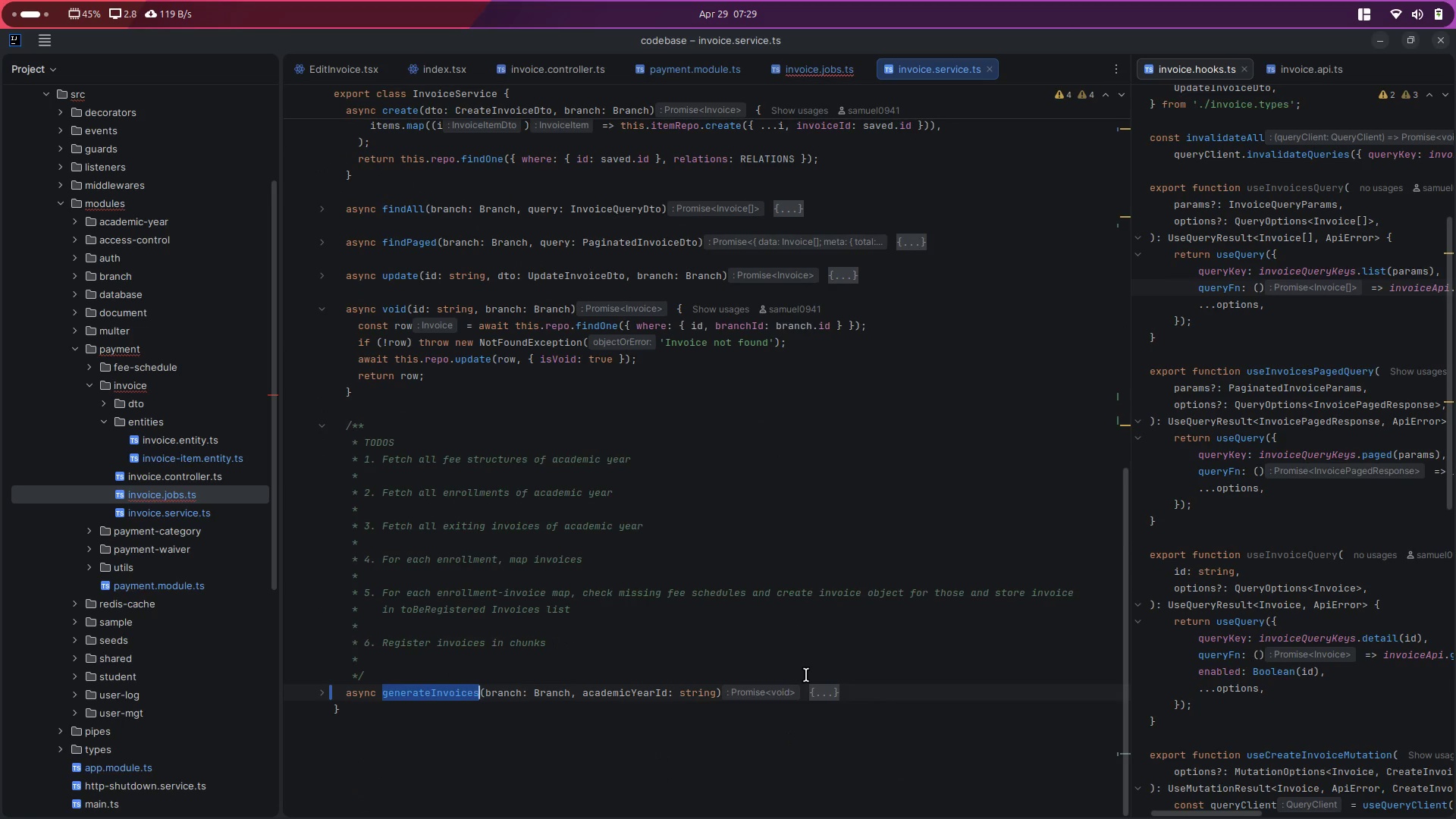 
double_click([431, 698])
 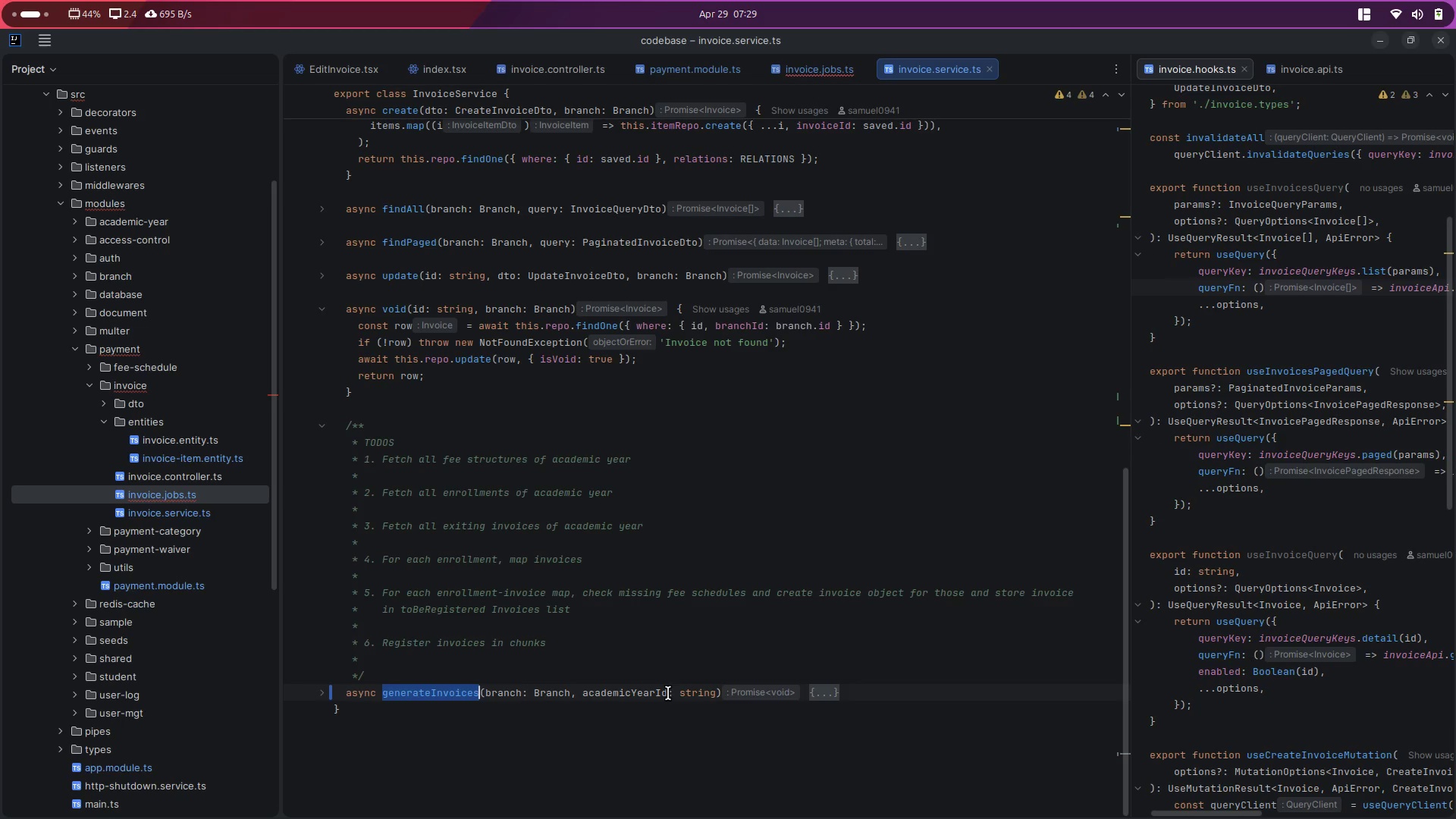 
key(ArrowRight)
 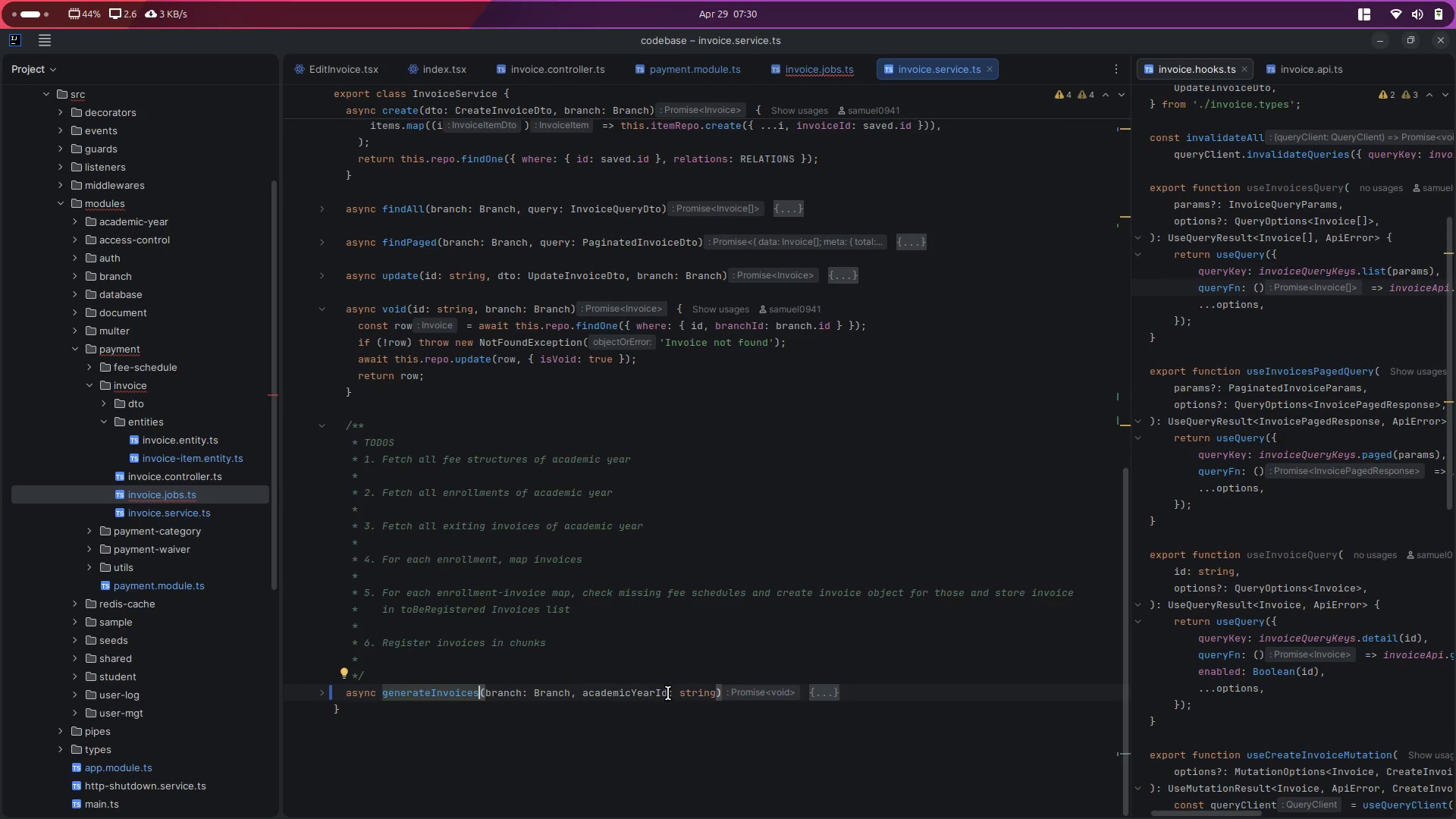 
wait(15.91)
 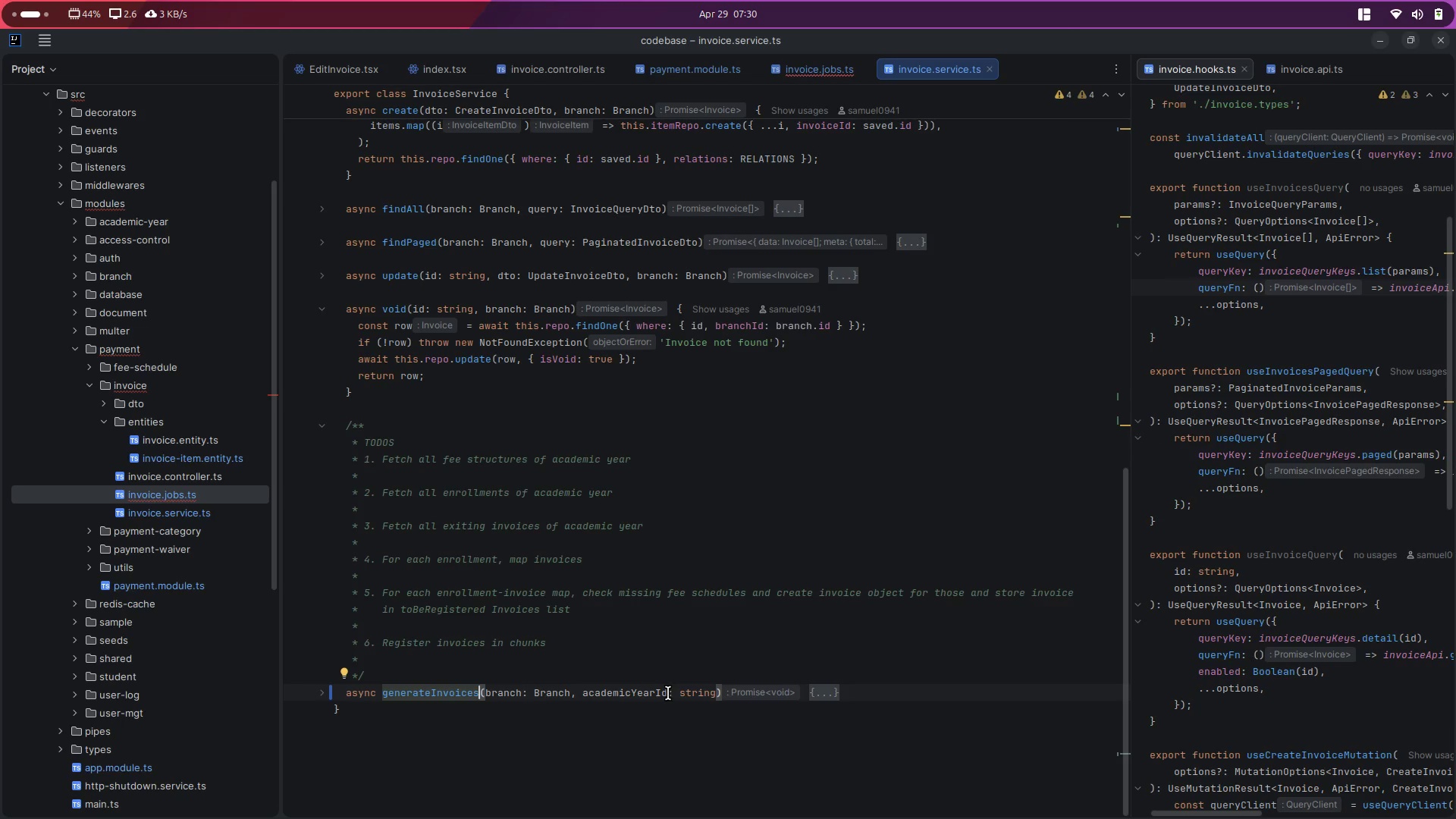 
left_click([322, 696])
 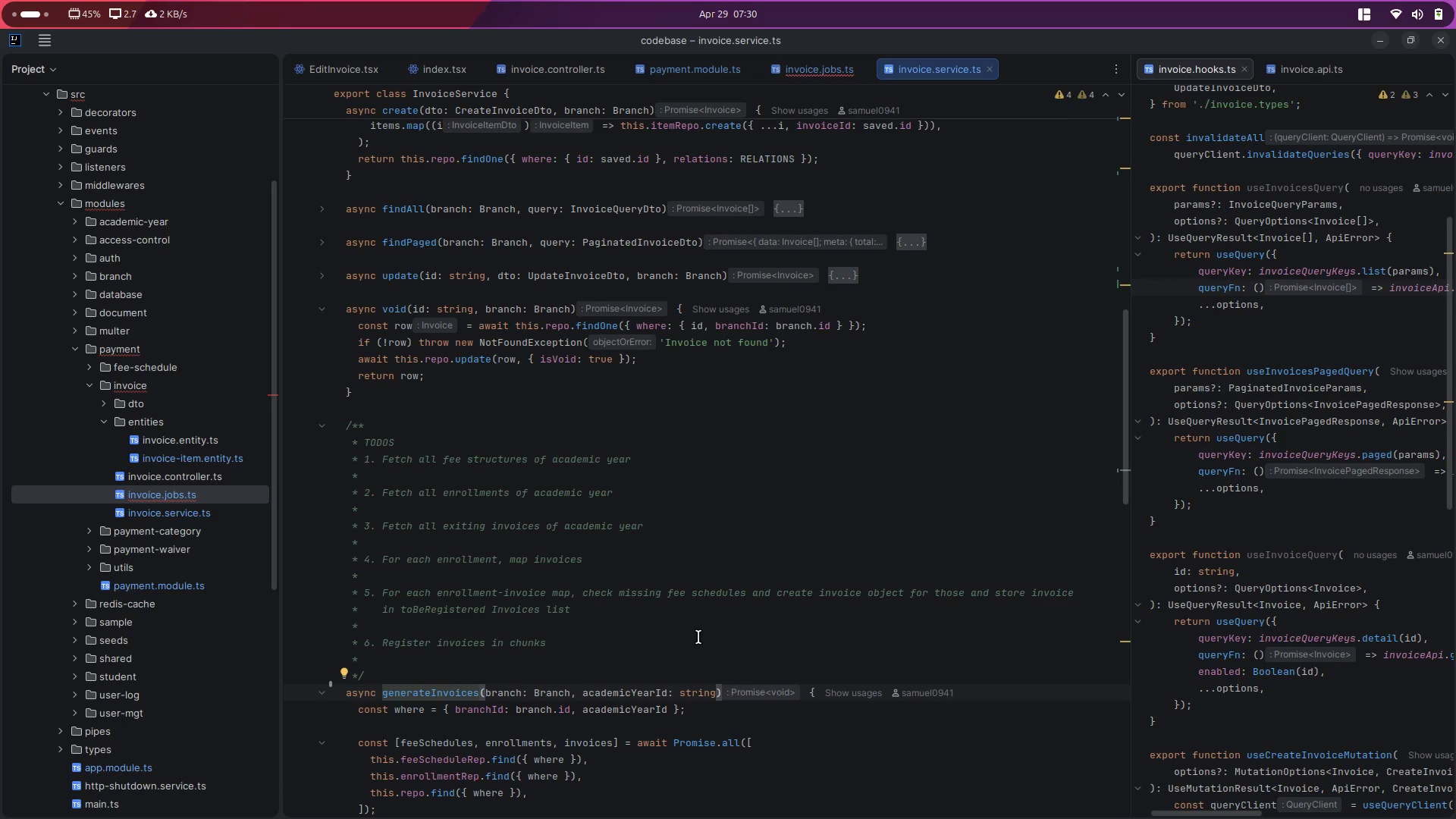 
key(ArrowRight)
 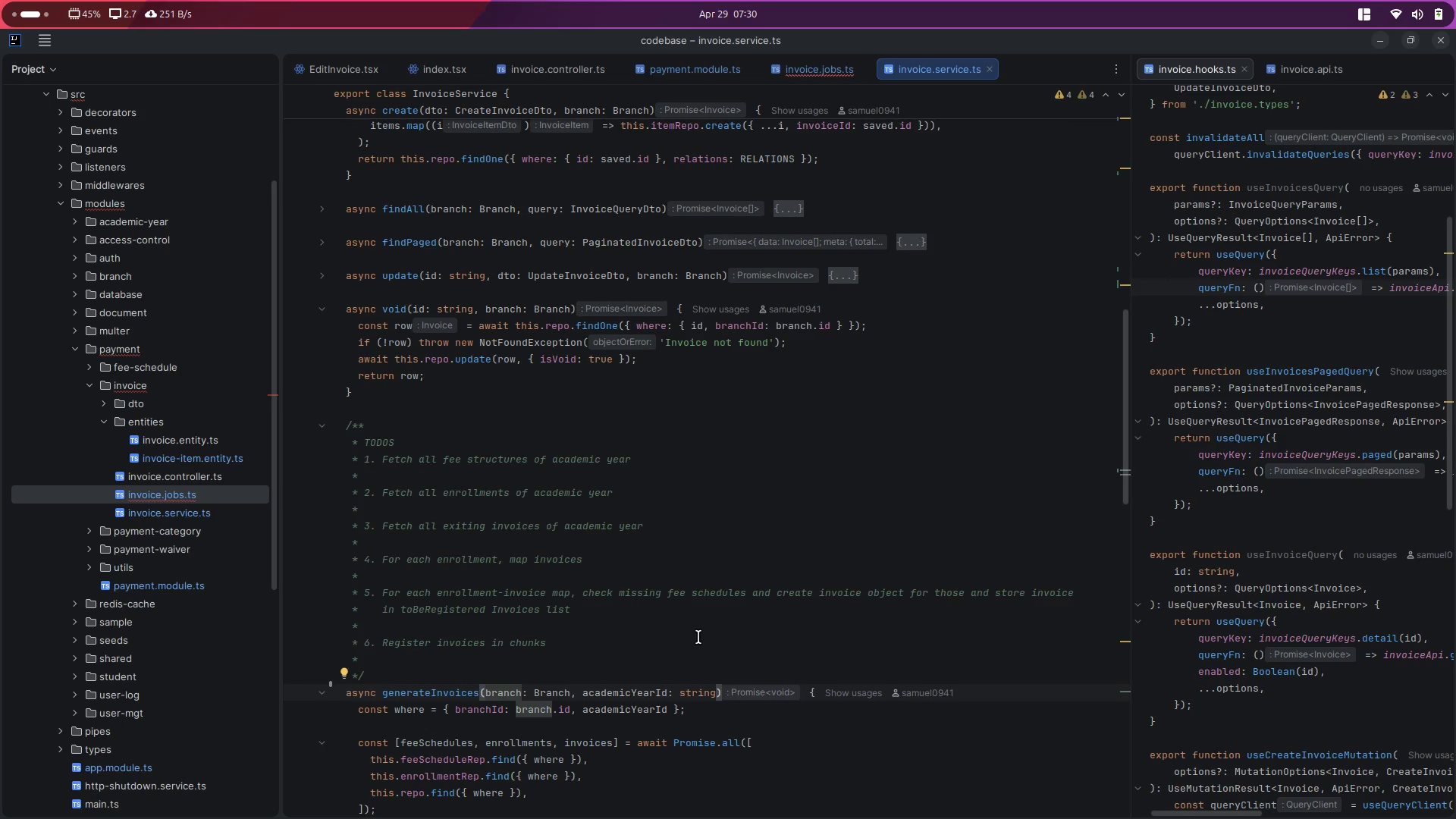 
key(ArrowLeft)
 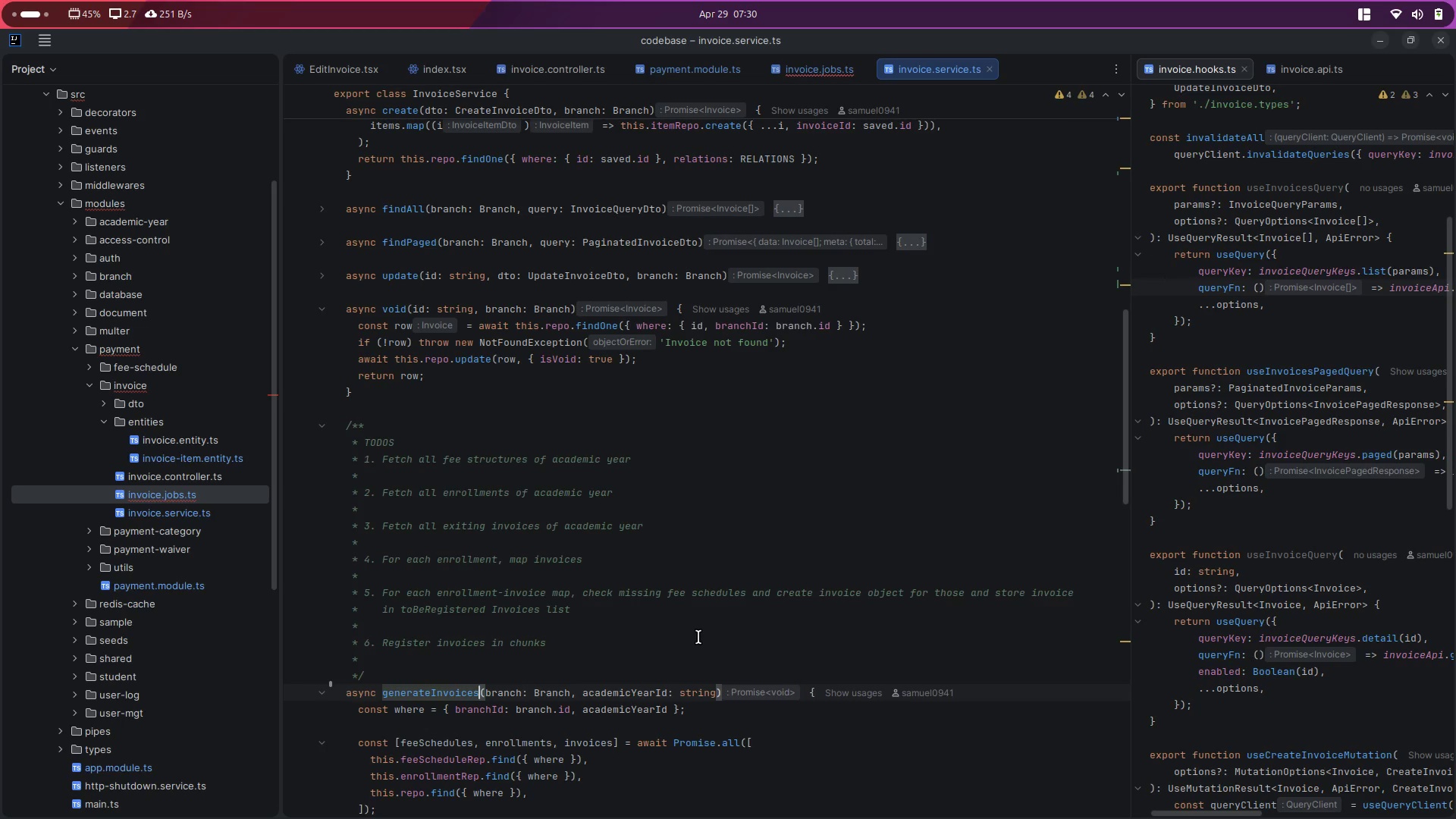 
key(Backspace)
type(sForBranch)
 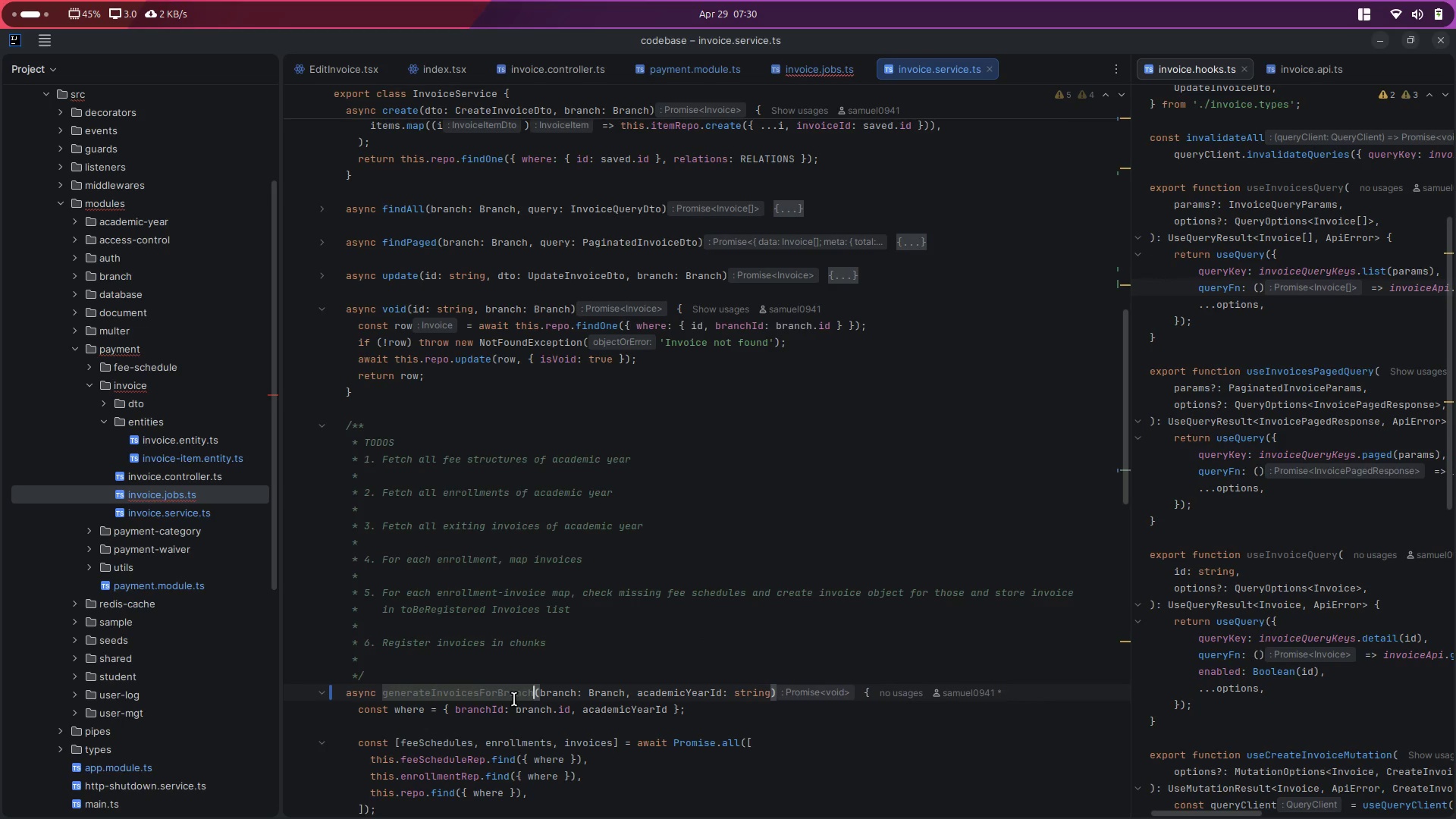 
double_click([492, 686])
 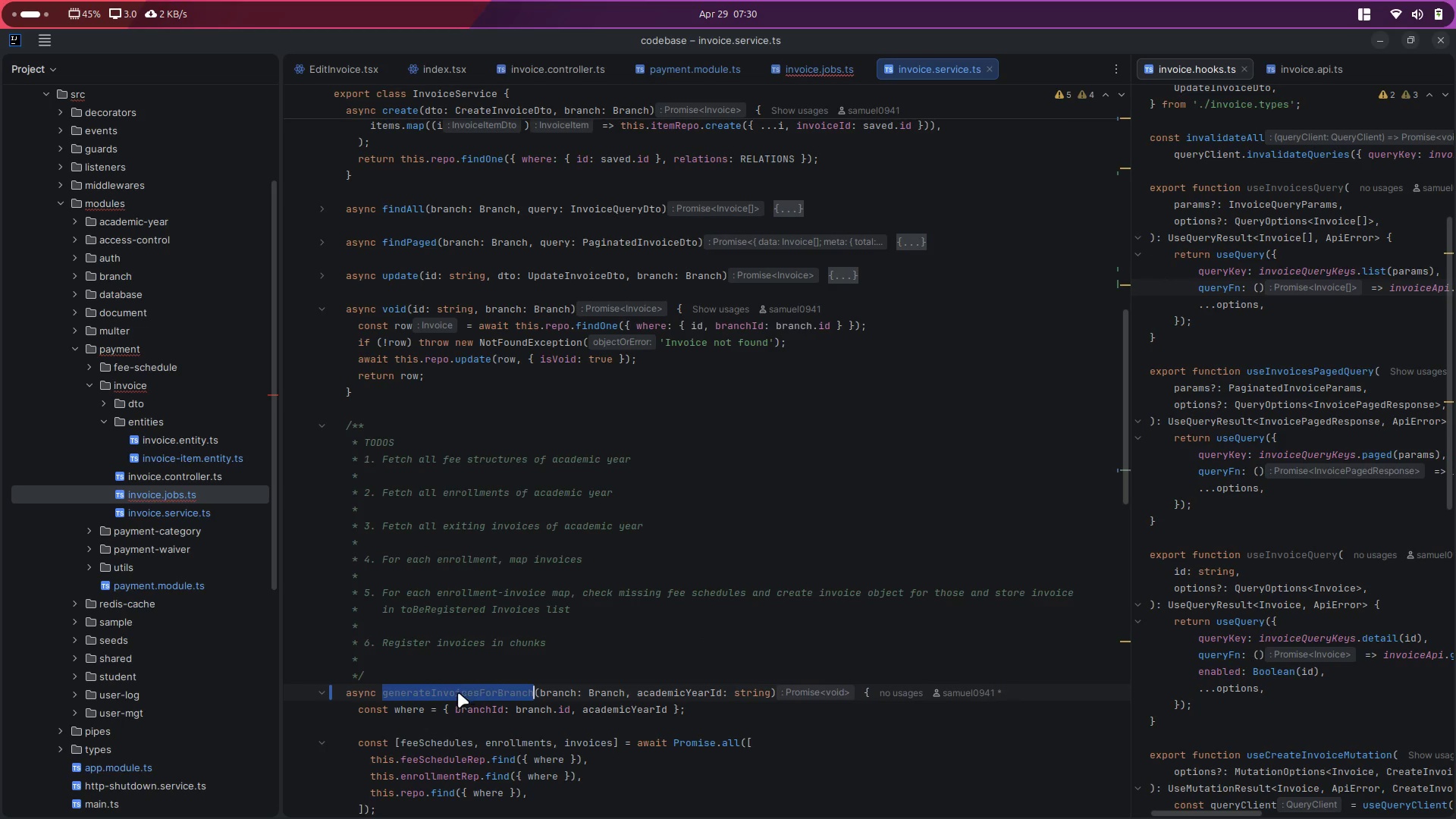 
double_click([458, 692])
 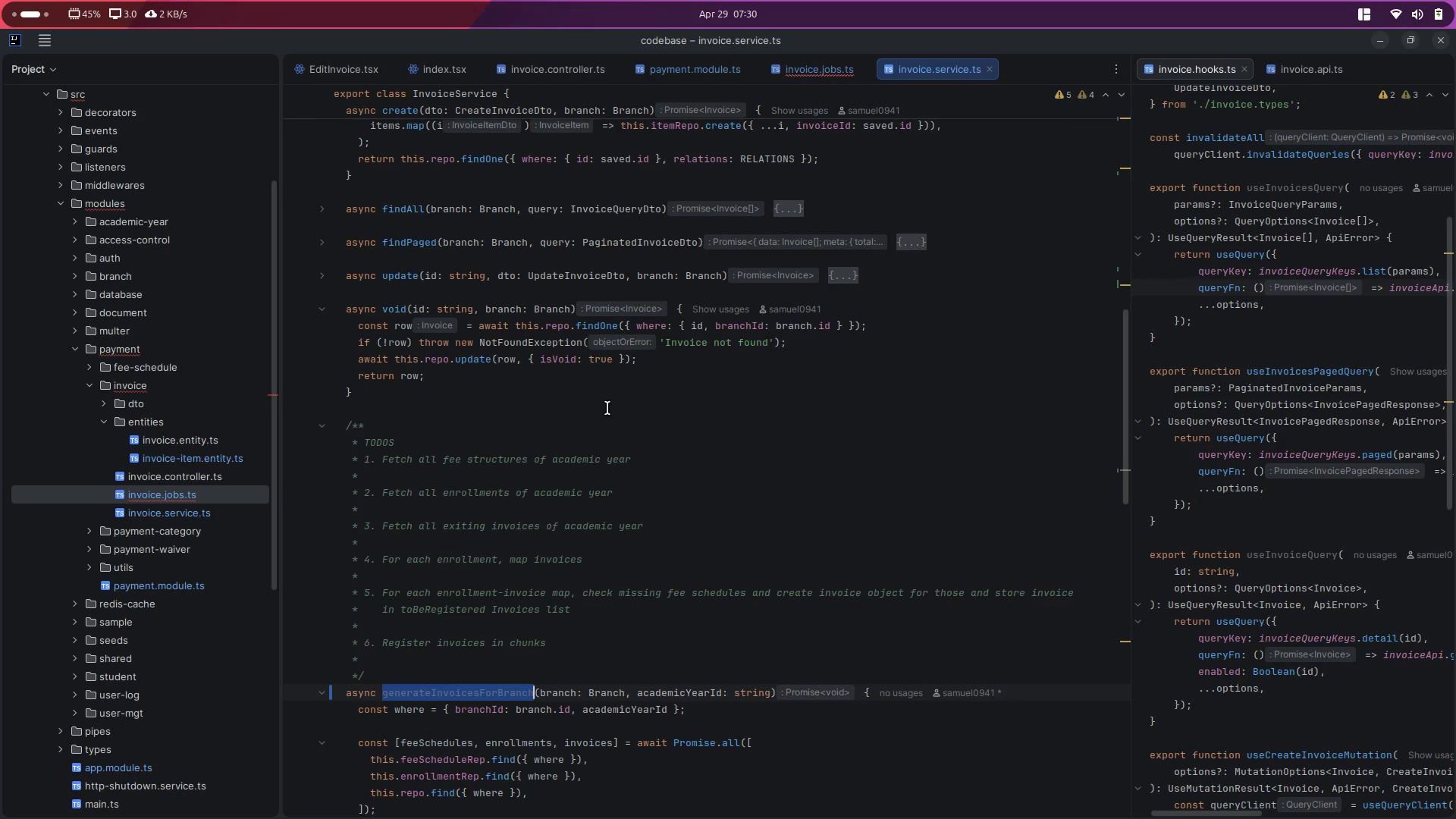 
key(Control+C)
 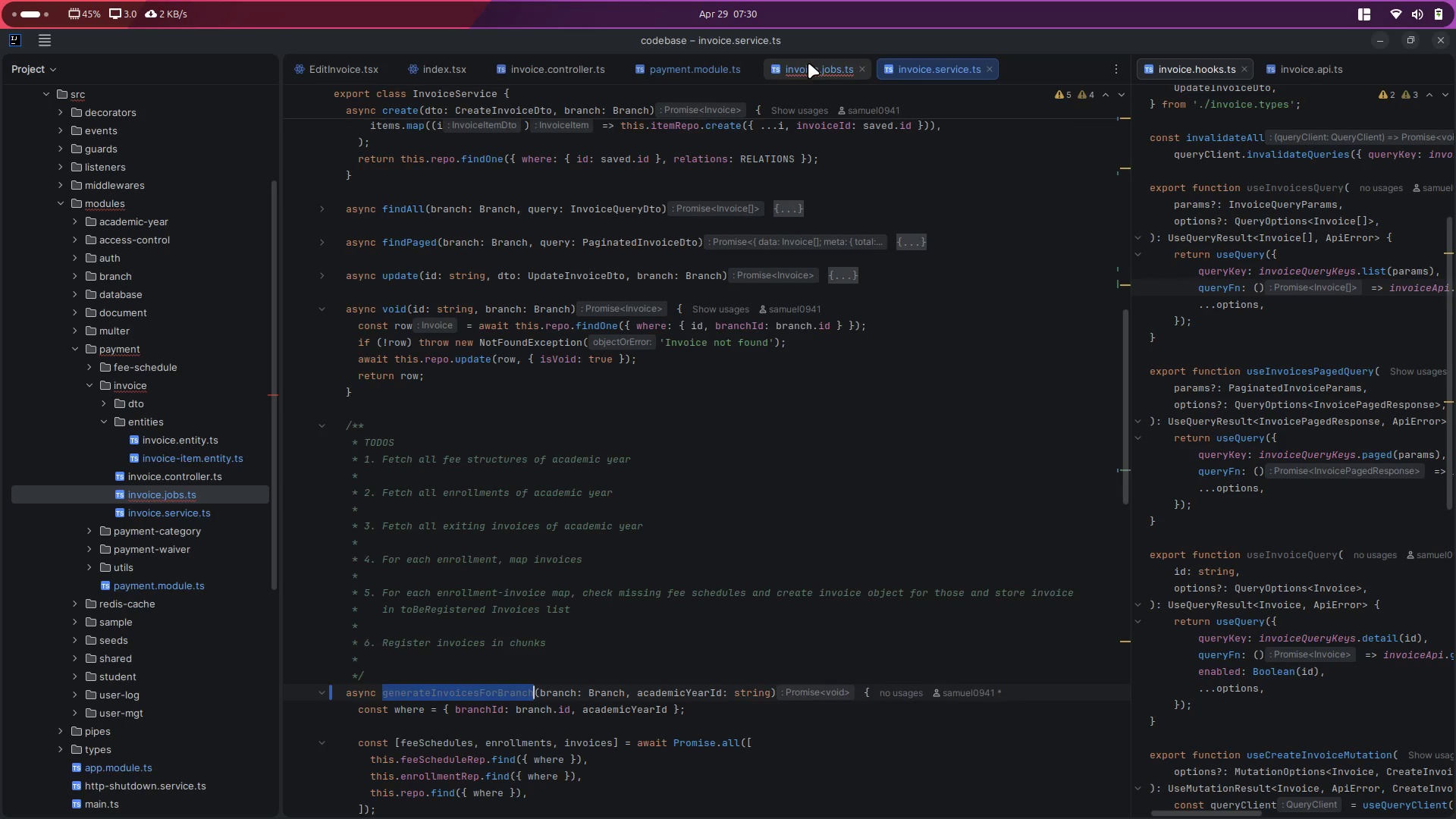 
left_click([808, 63])
 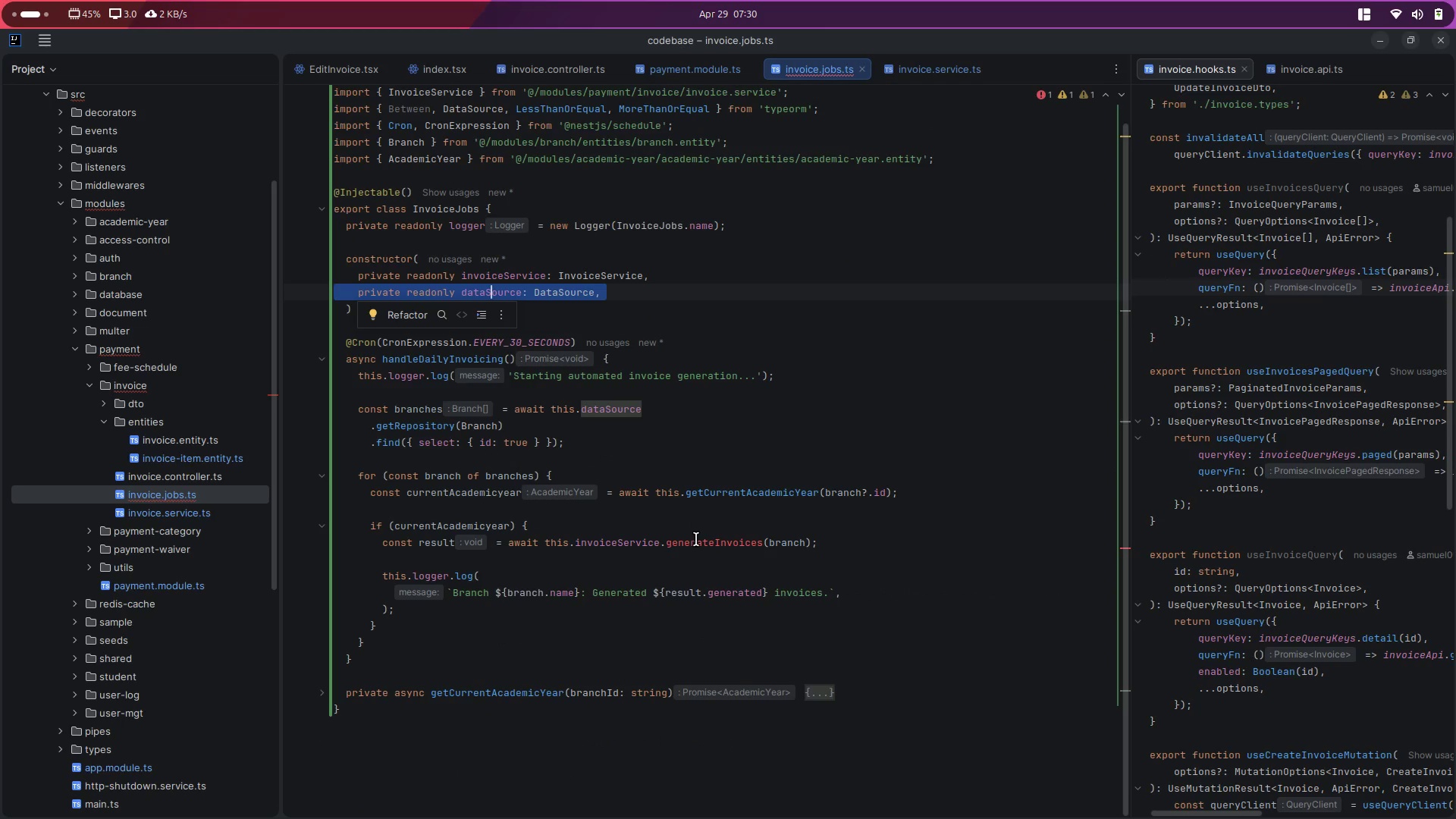 
double_click([697, 541])
 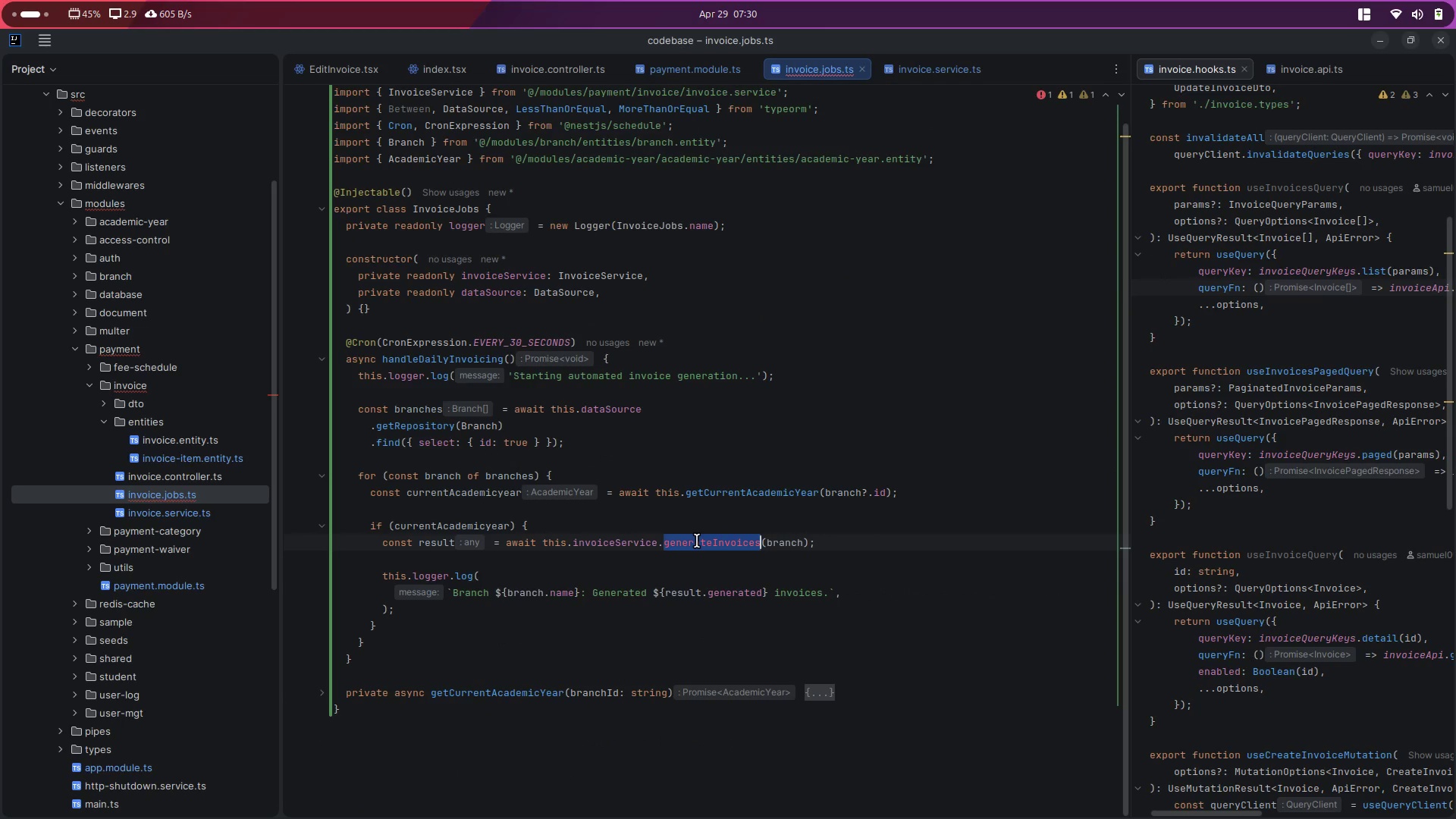 
key(Control+V)
 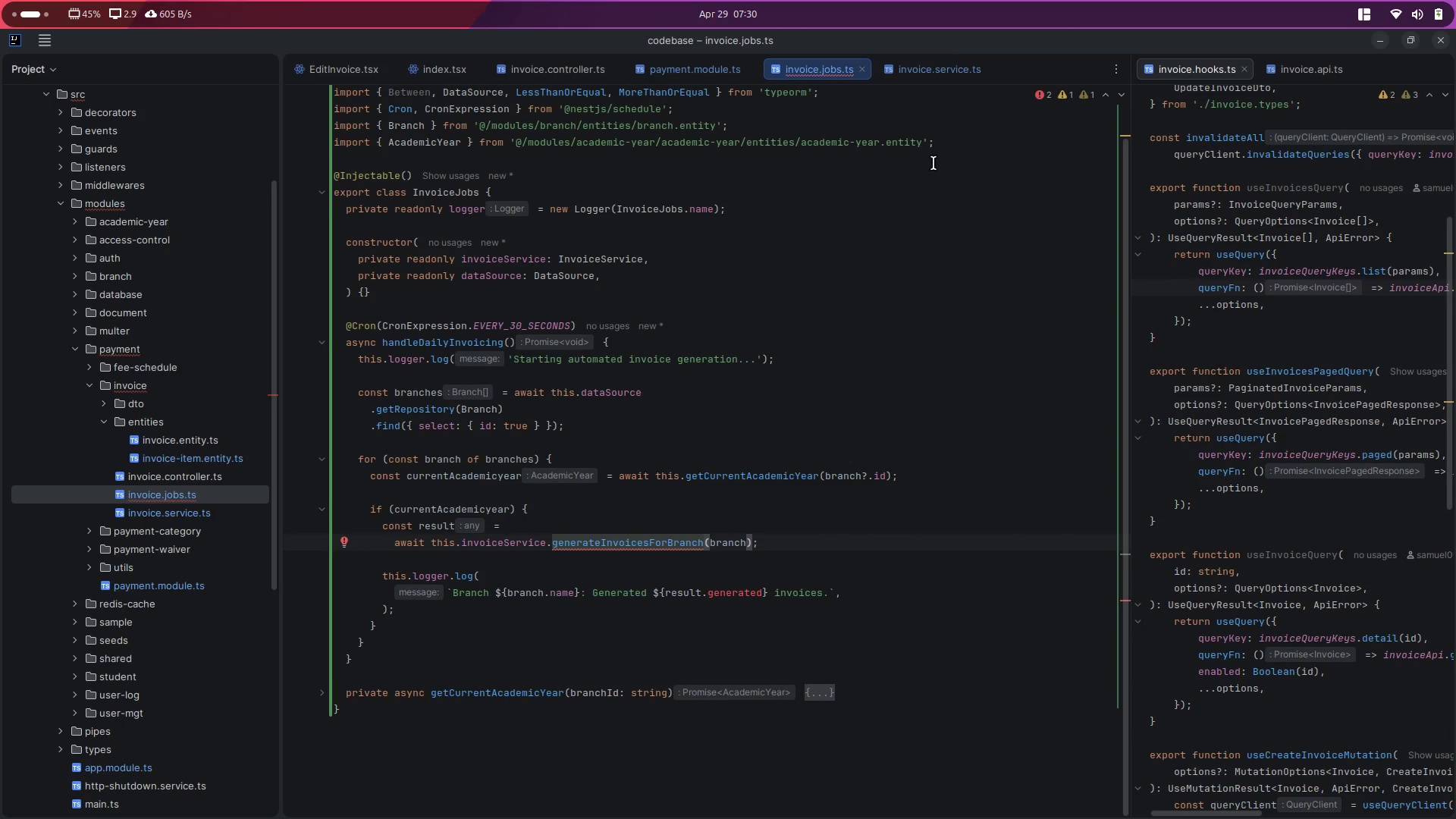 
left_click([916, 67])
 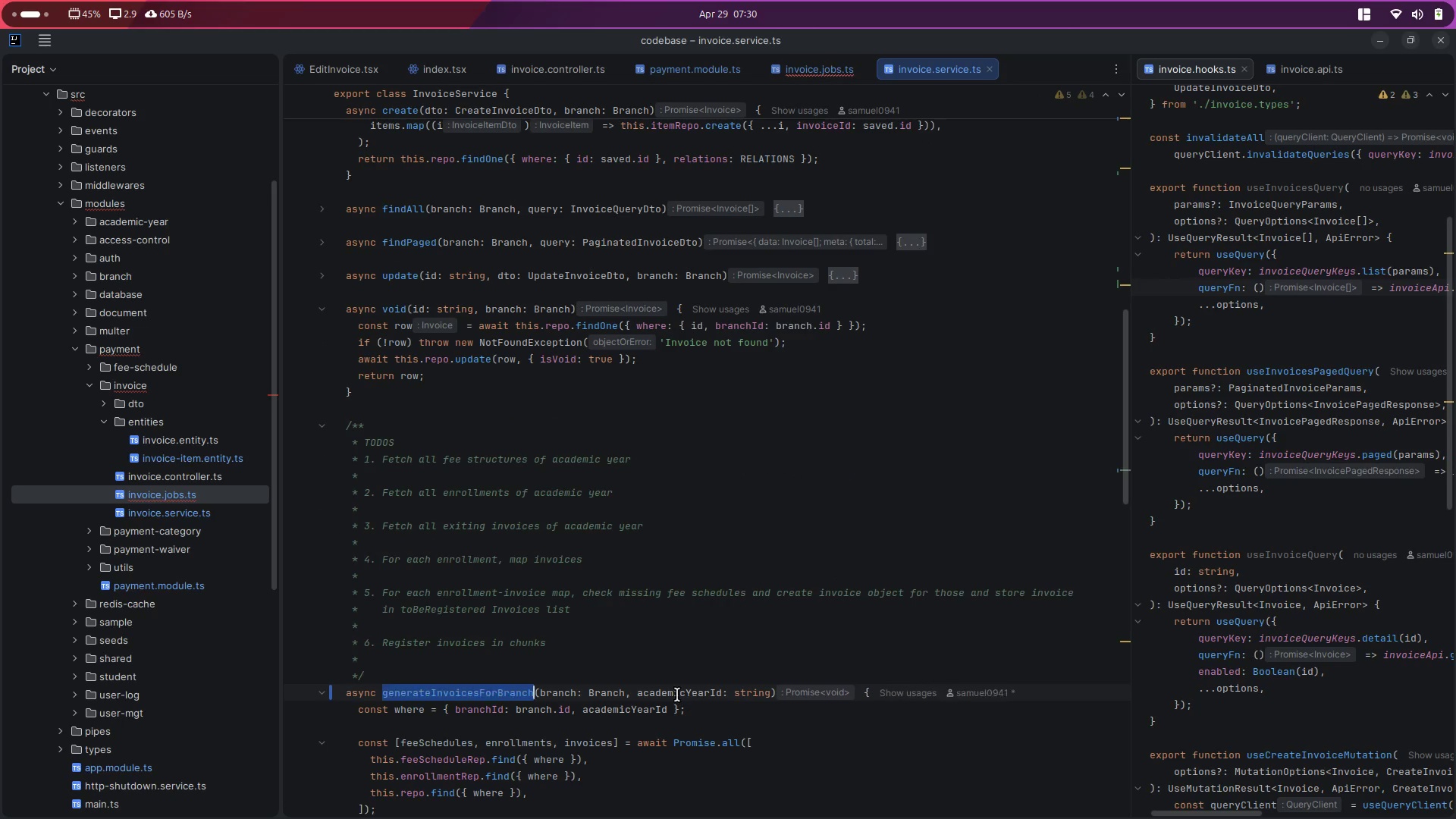 
double_click([677, 689])
 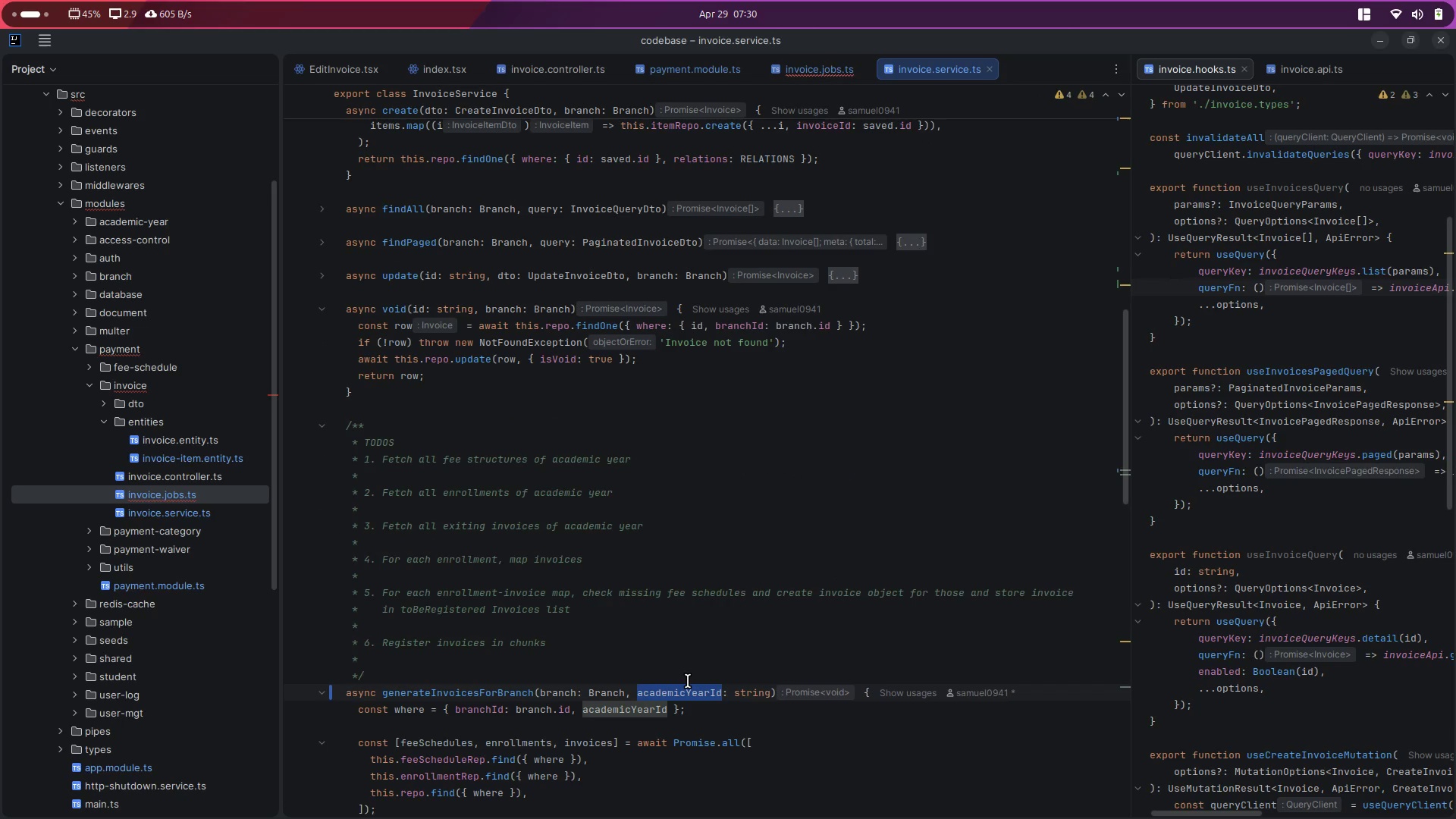 
key(Shift+ArrowRight)
 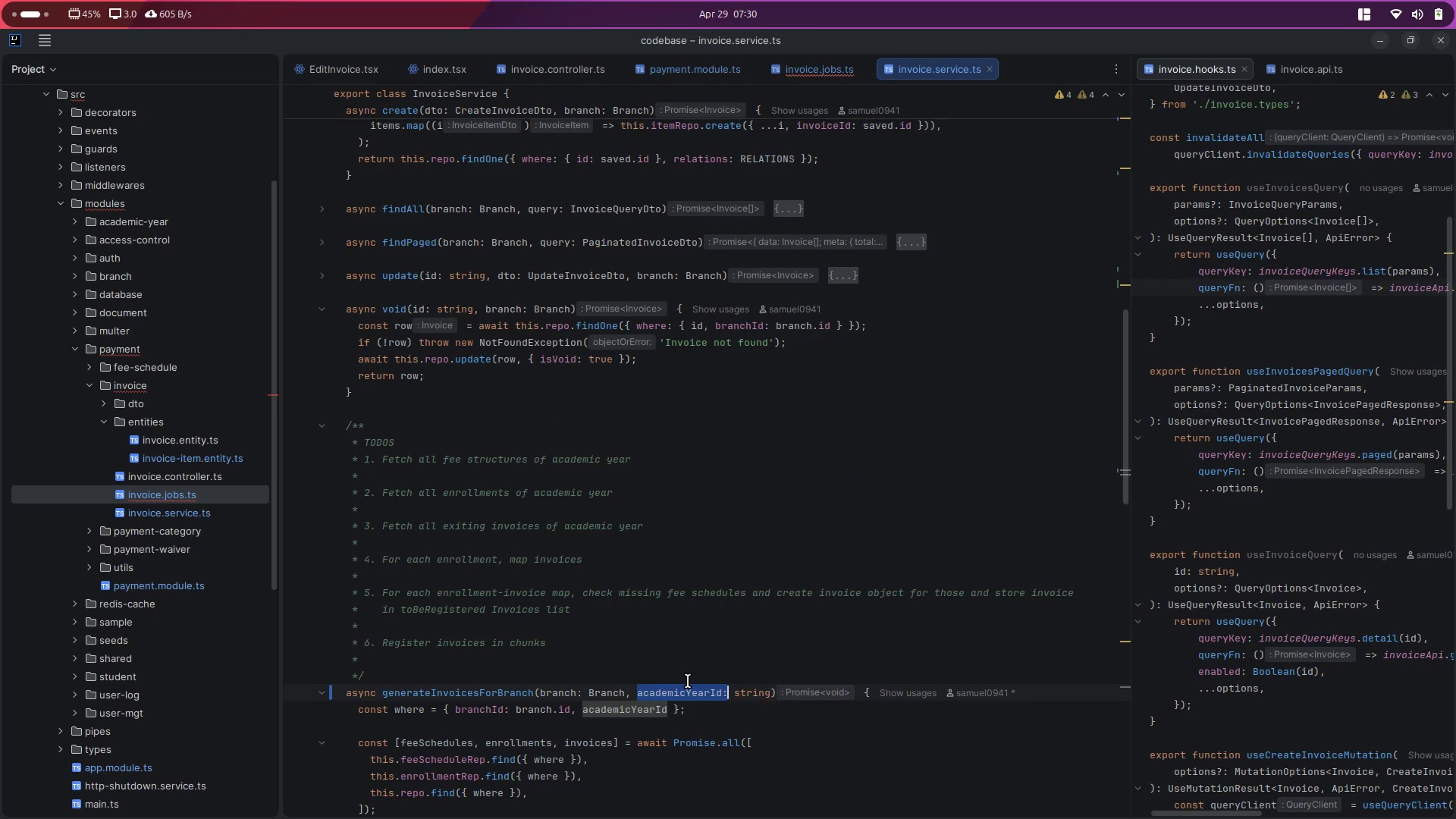 
key(Shift+ArrowRight)
 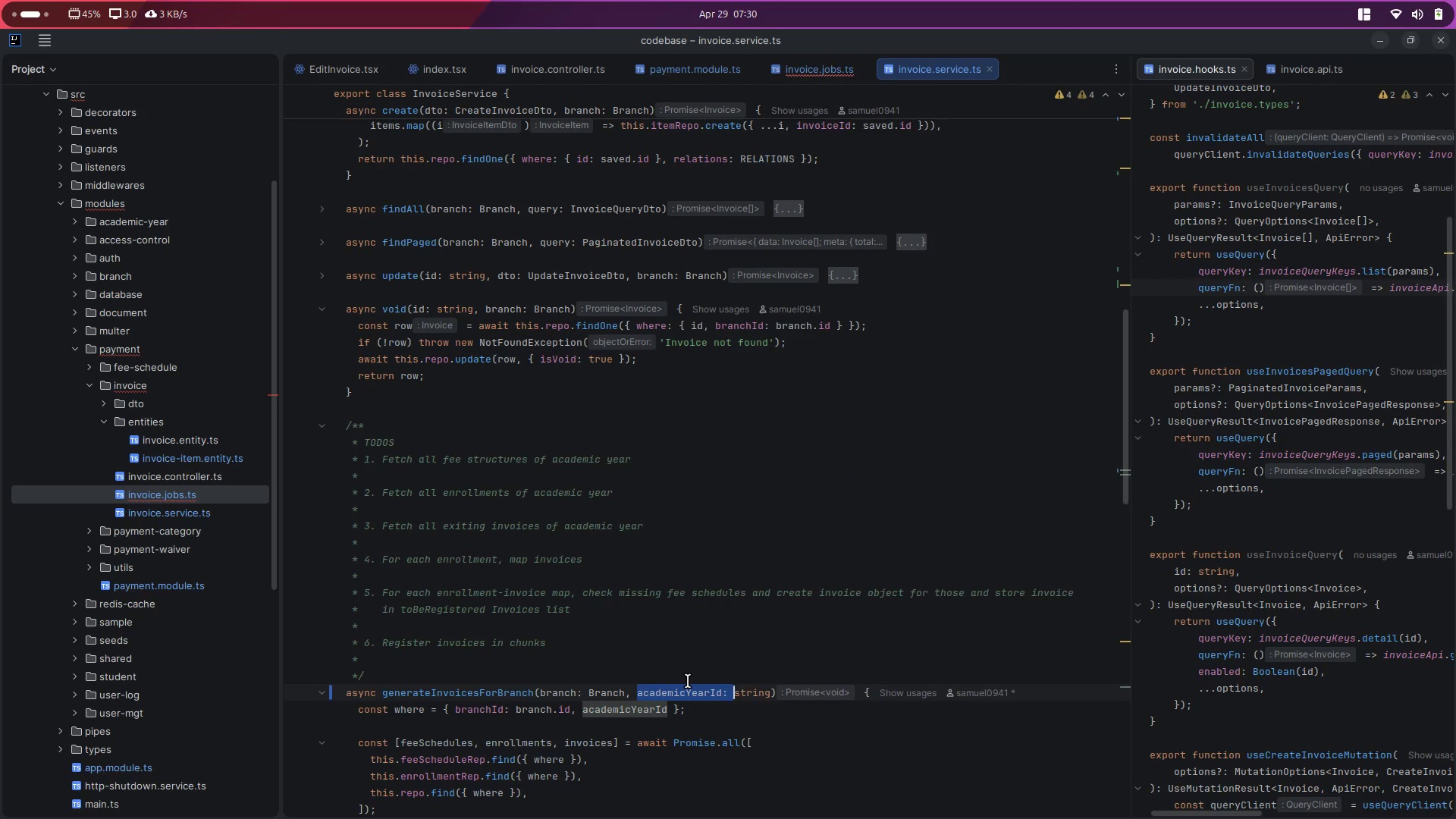 
key(Shift+ArrowRight)
 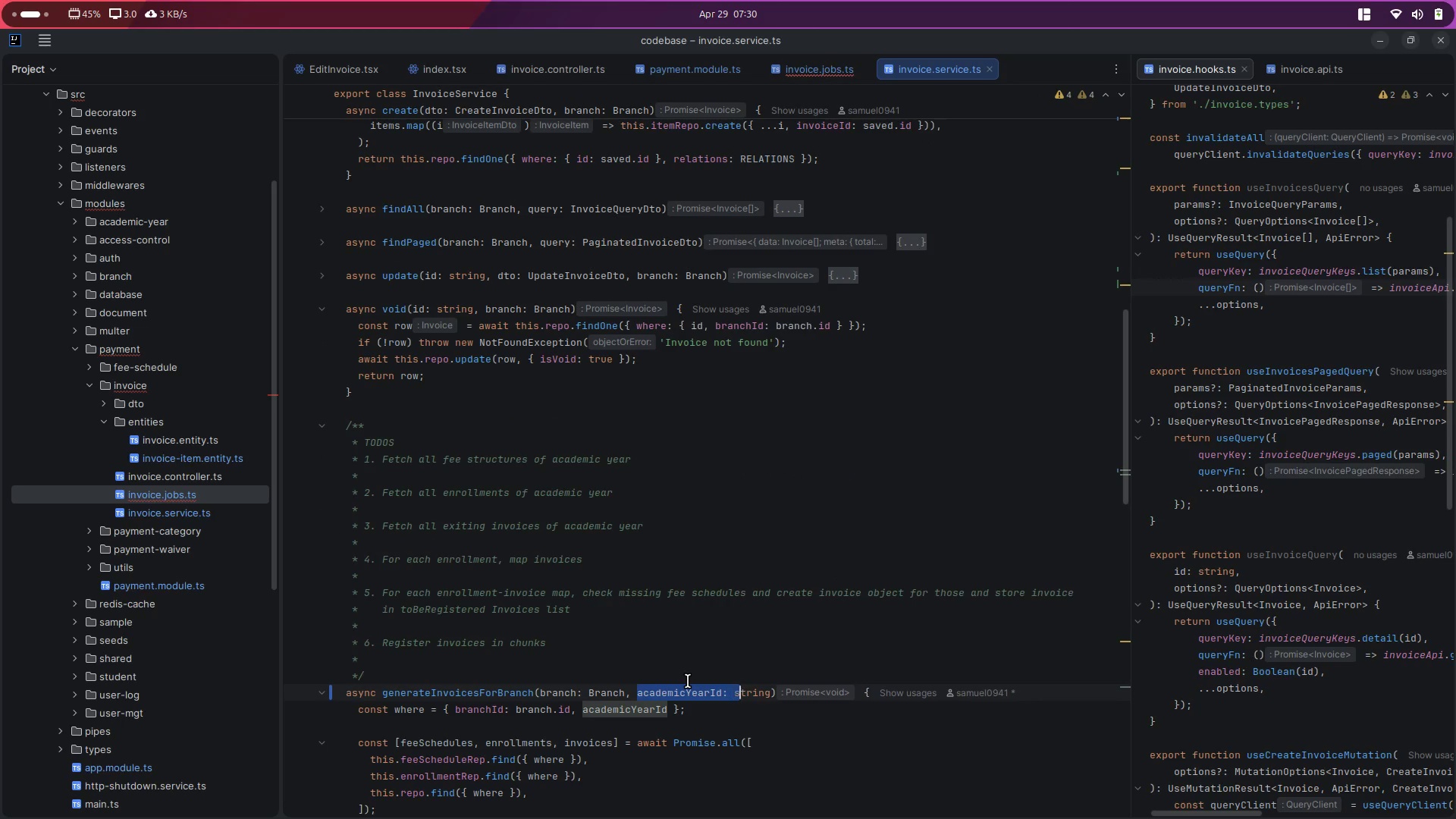 
key(Shift+ArrowRight)
 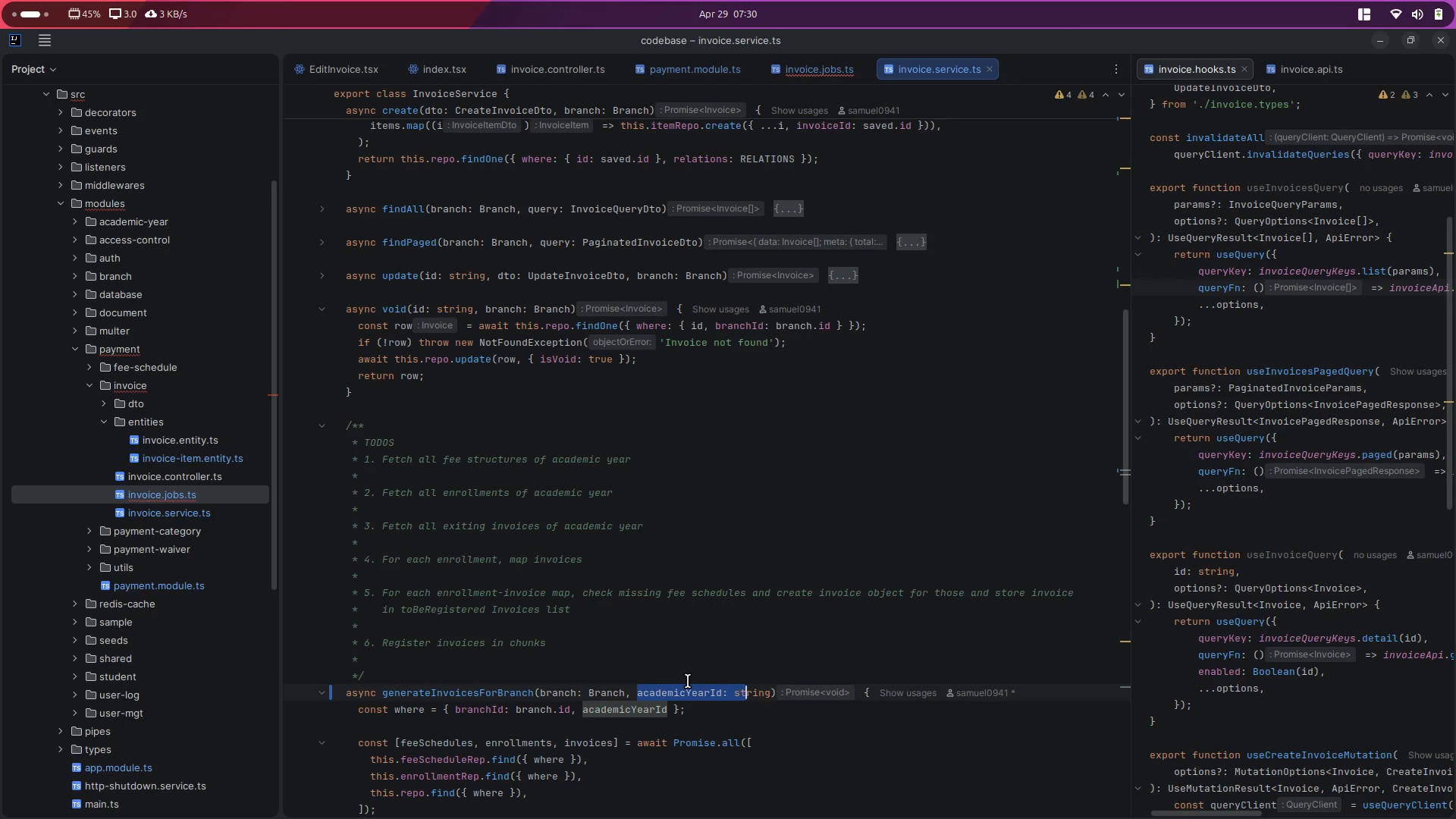 
key(Shift+ArrowRight)
 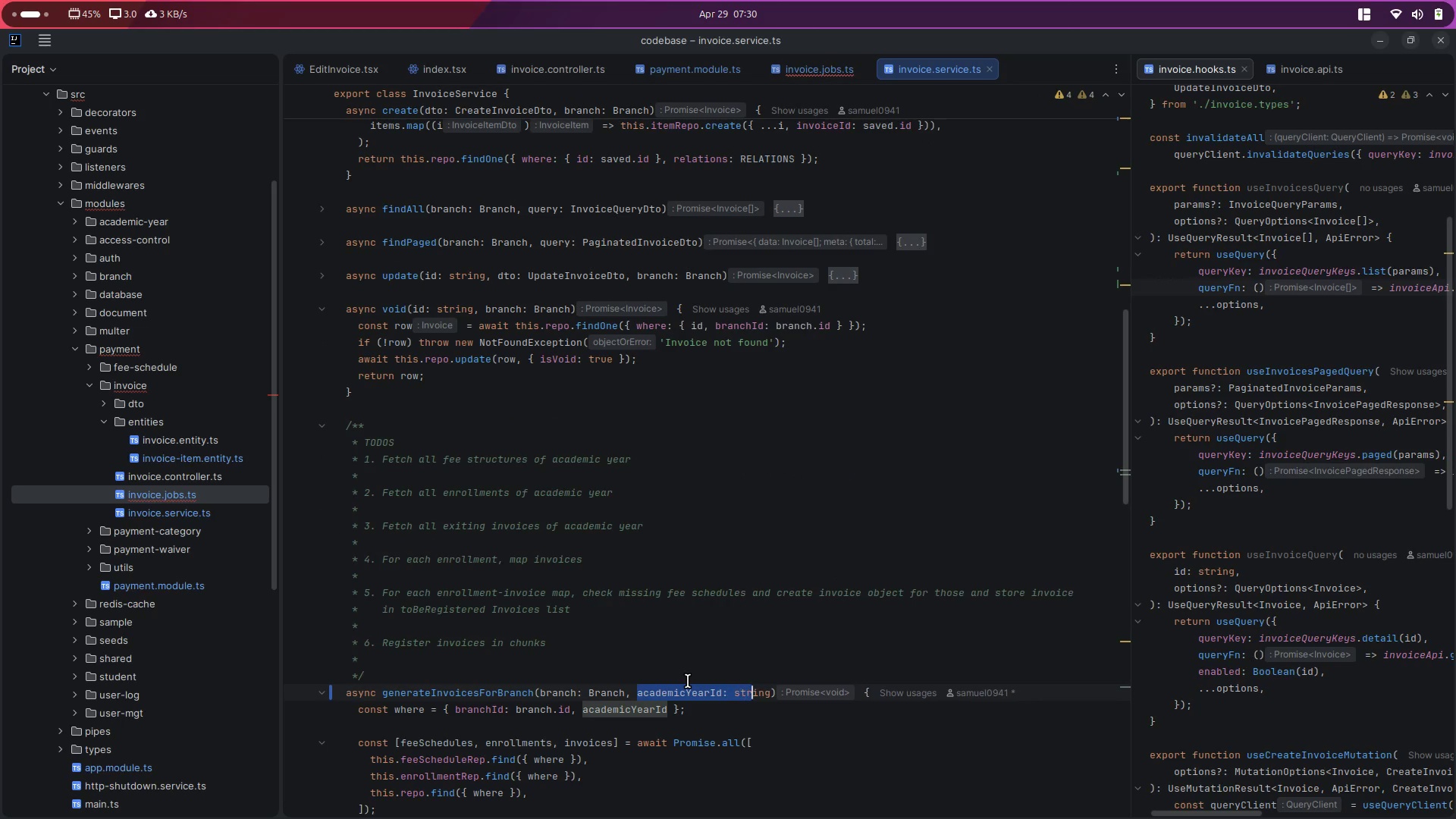 
key(Shift+ArrowRight)
 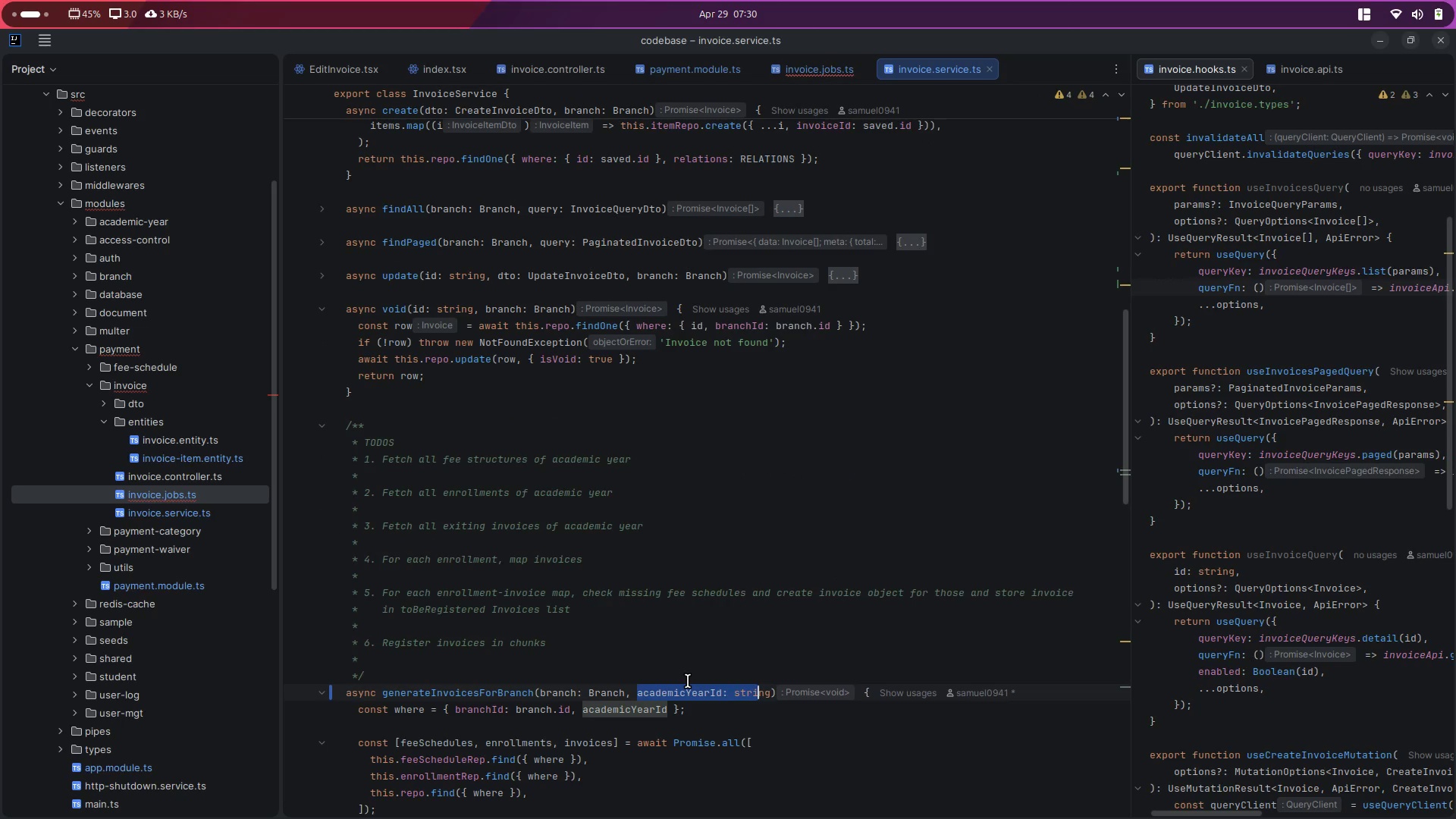 
key(Shift+ArrowRight)
 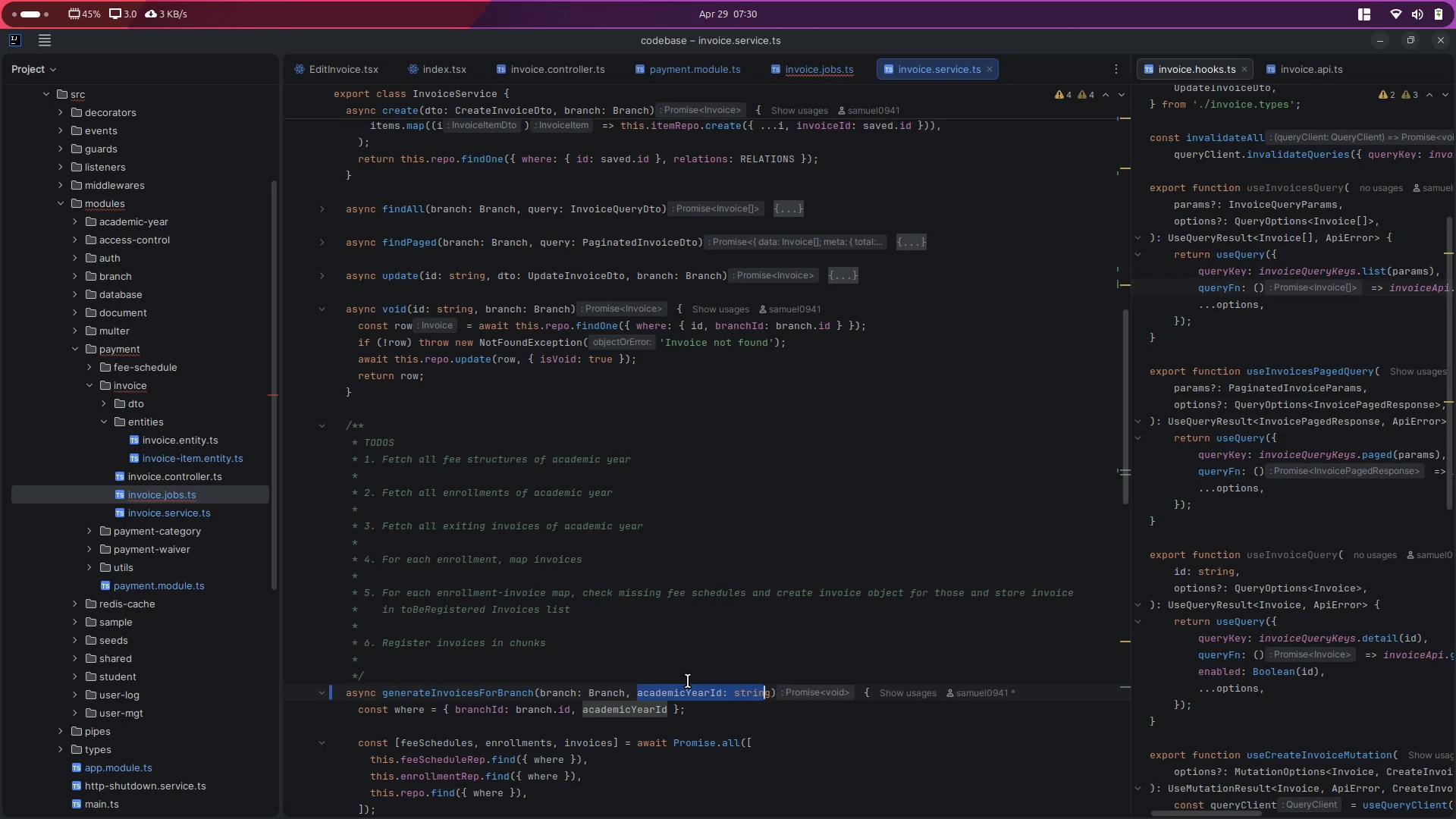 
key(Shift+ArrowRight)
 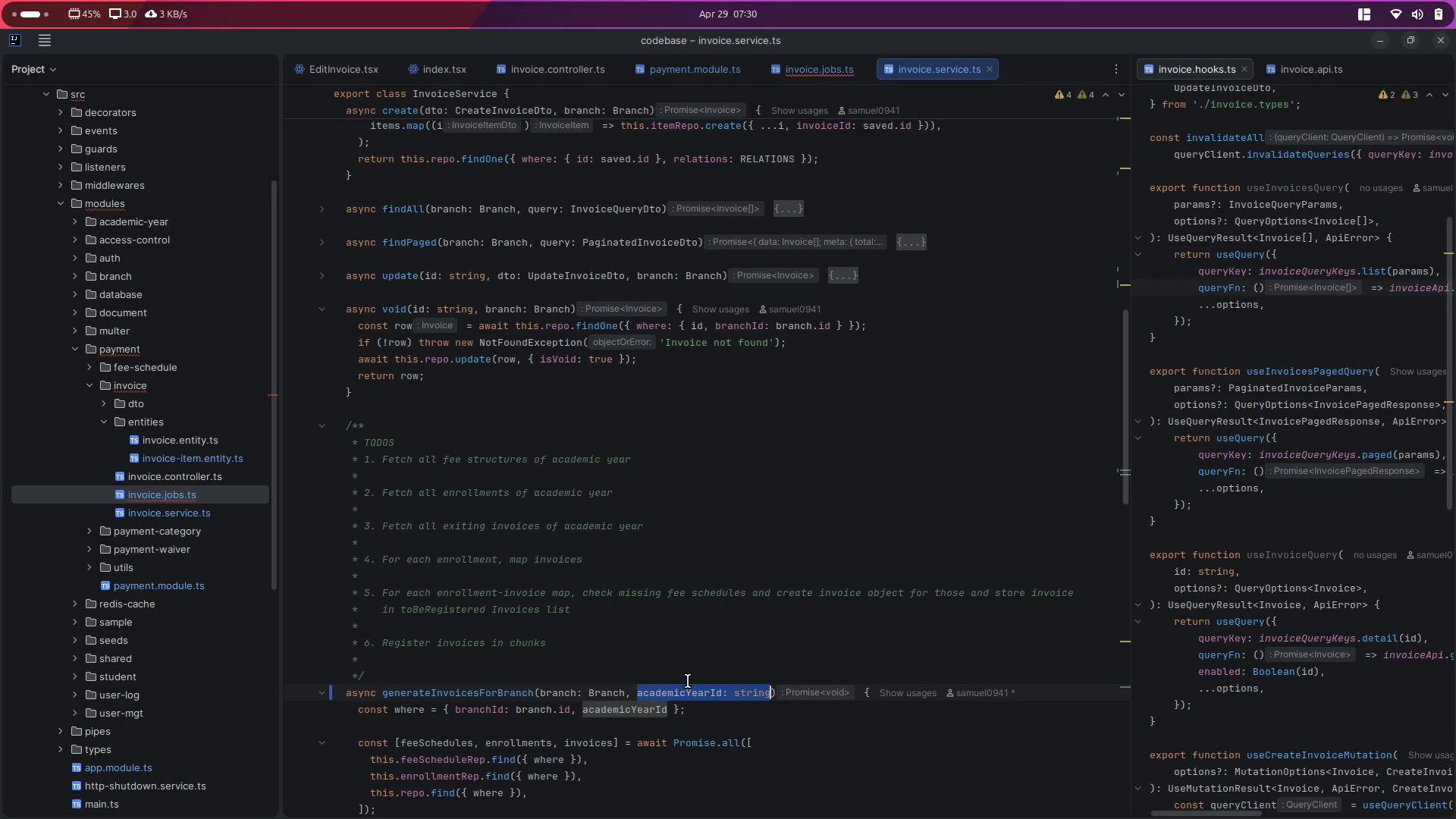 
key(Control+X)
 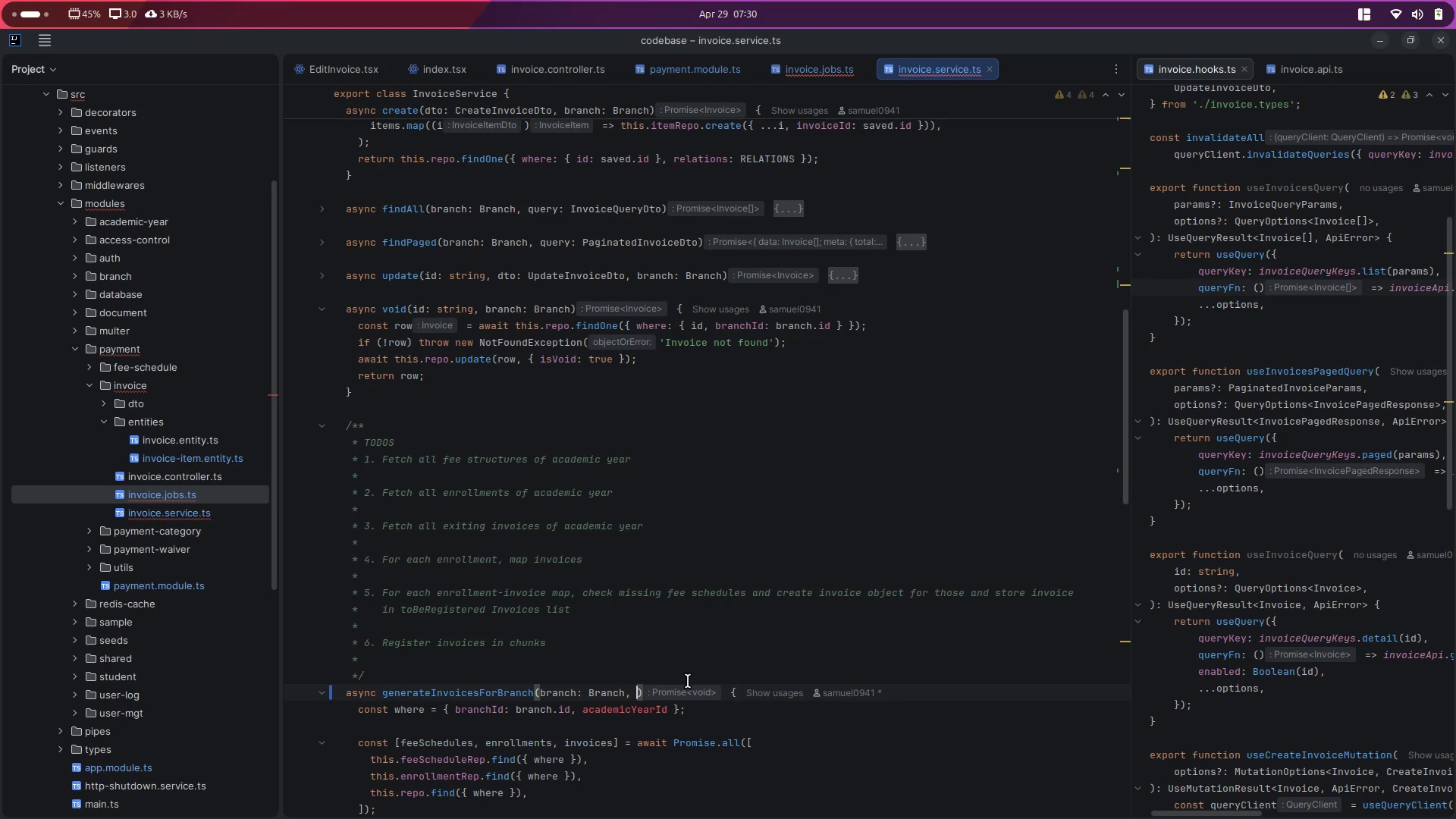 
scroll: coordinate [679, 685], scroll_direction: down, amount: 5.0
 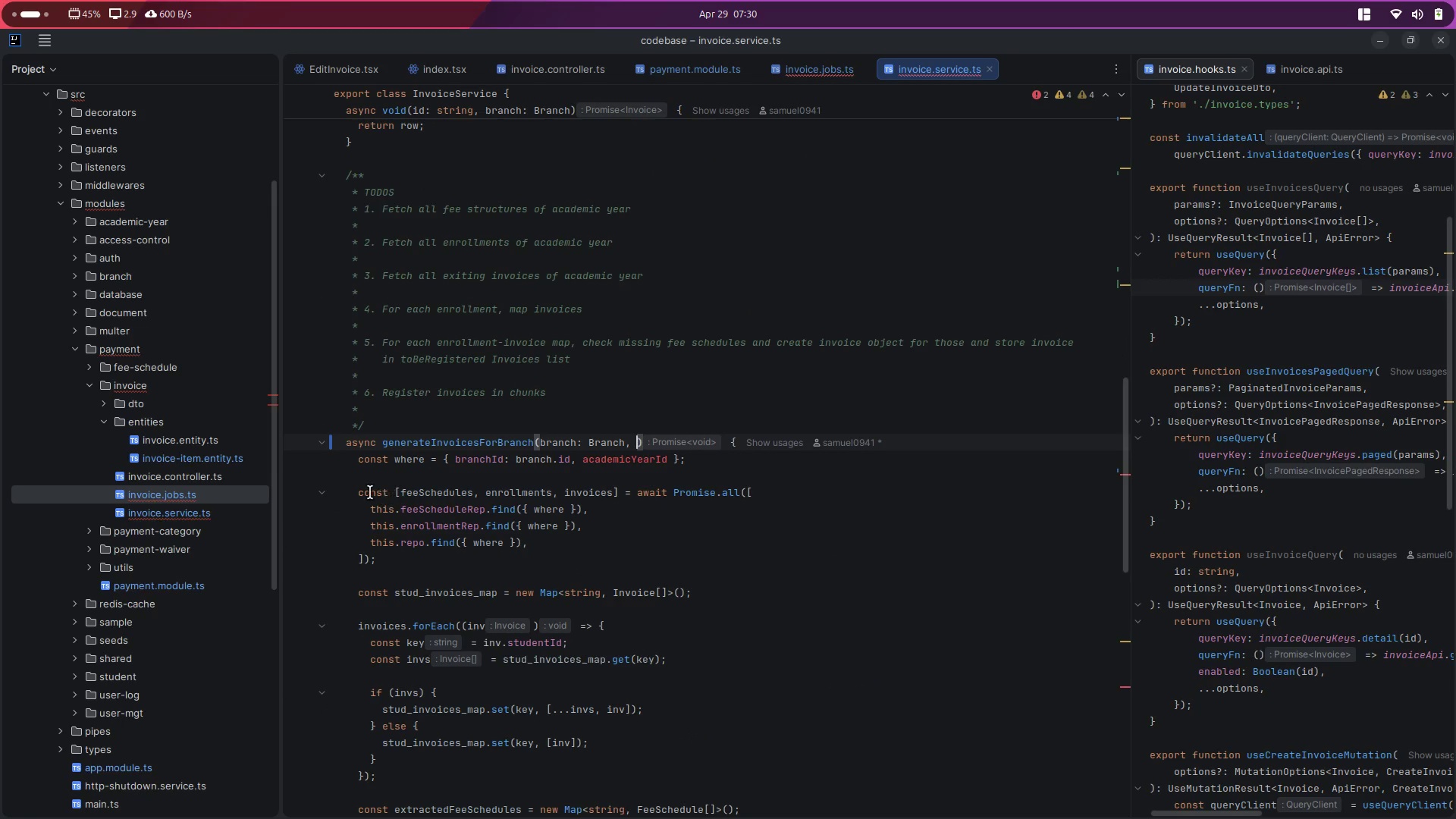 
left_click([363, 474])
 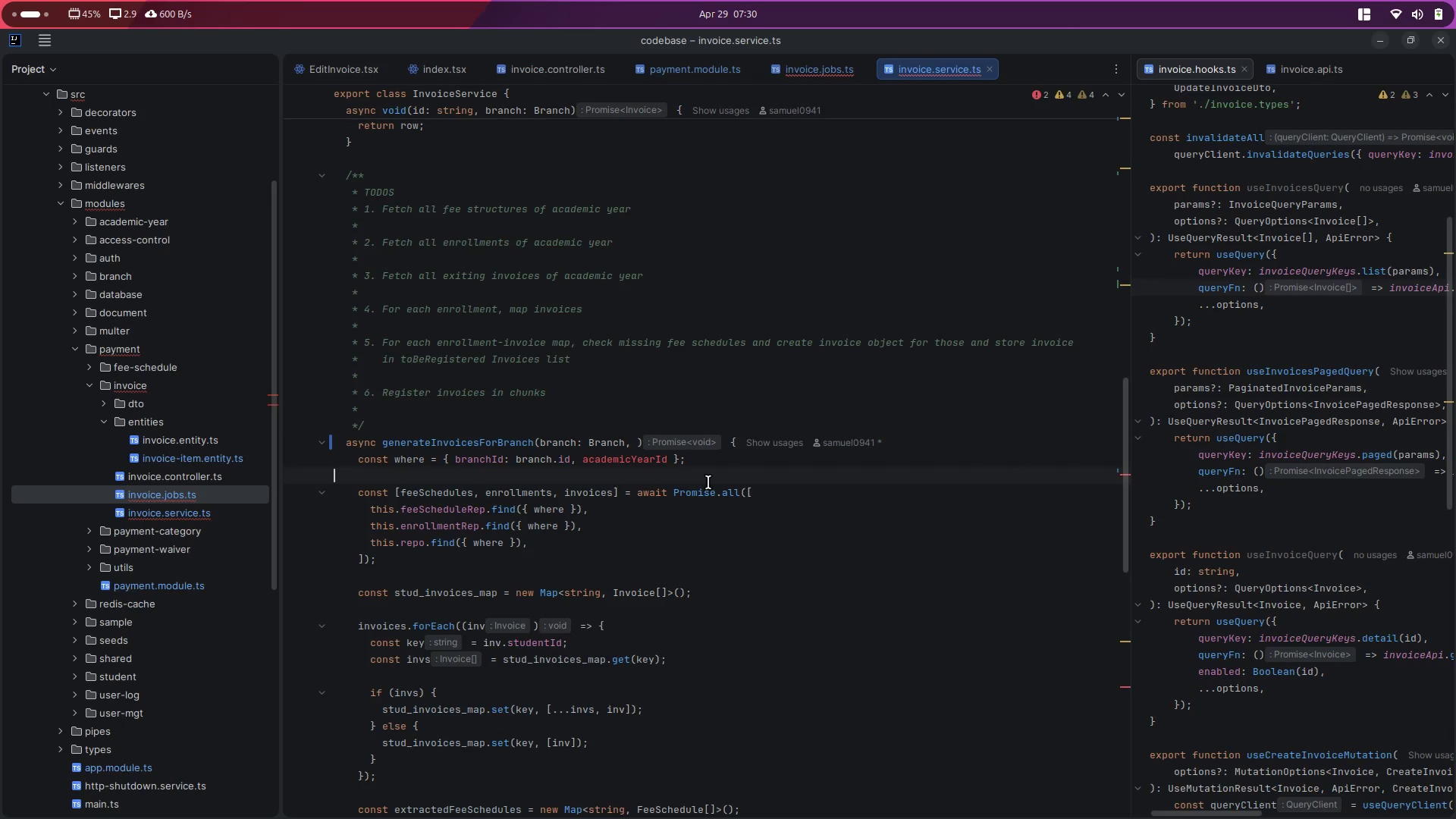 
key(ArrowUp)
 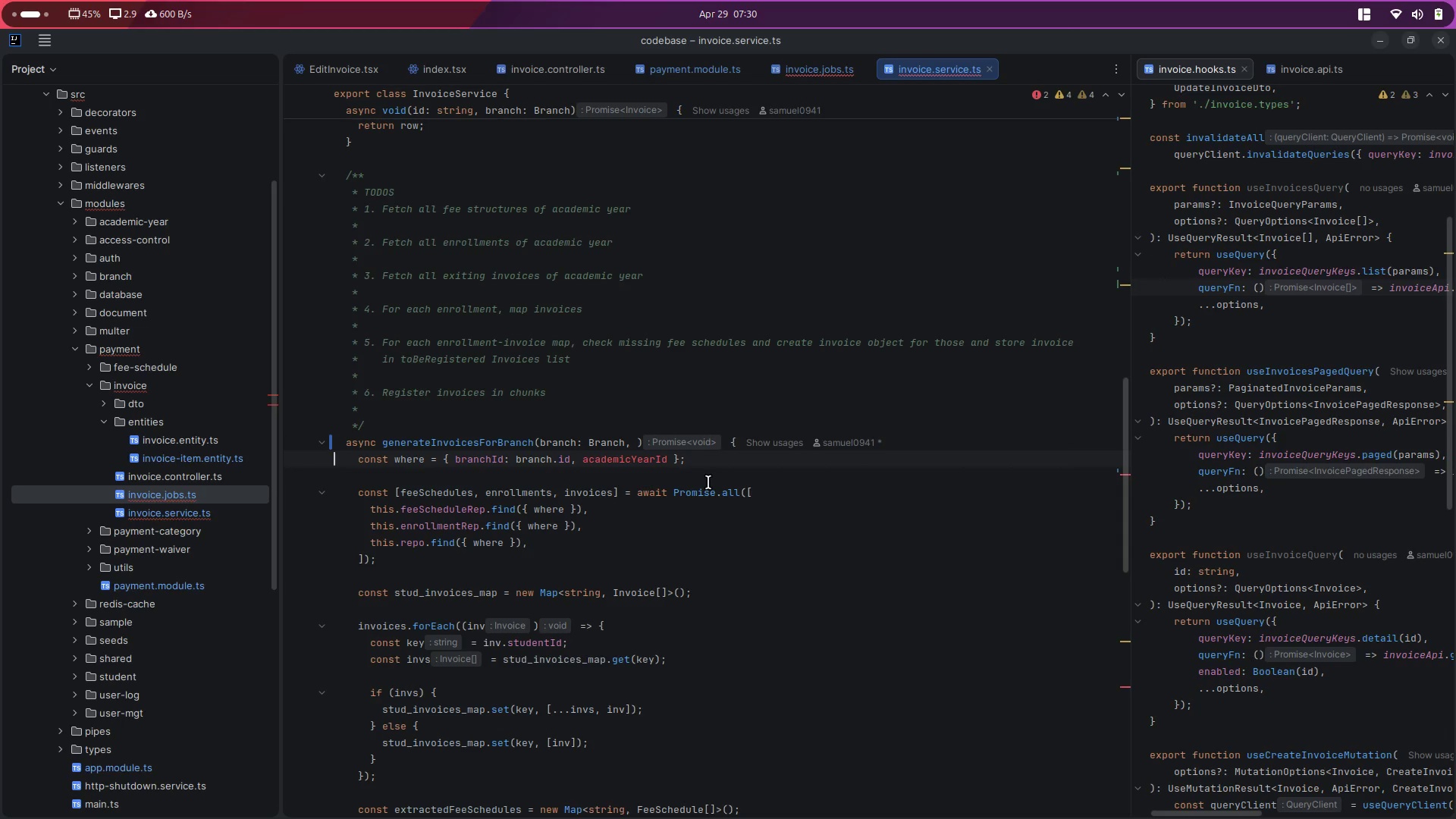 
hold_key(key=Enter, duration=0.9)
 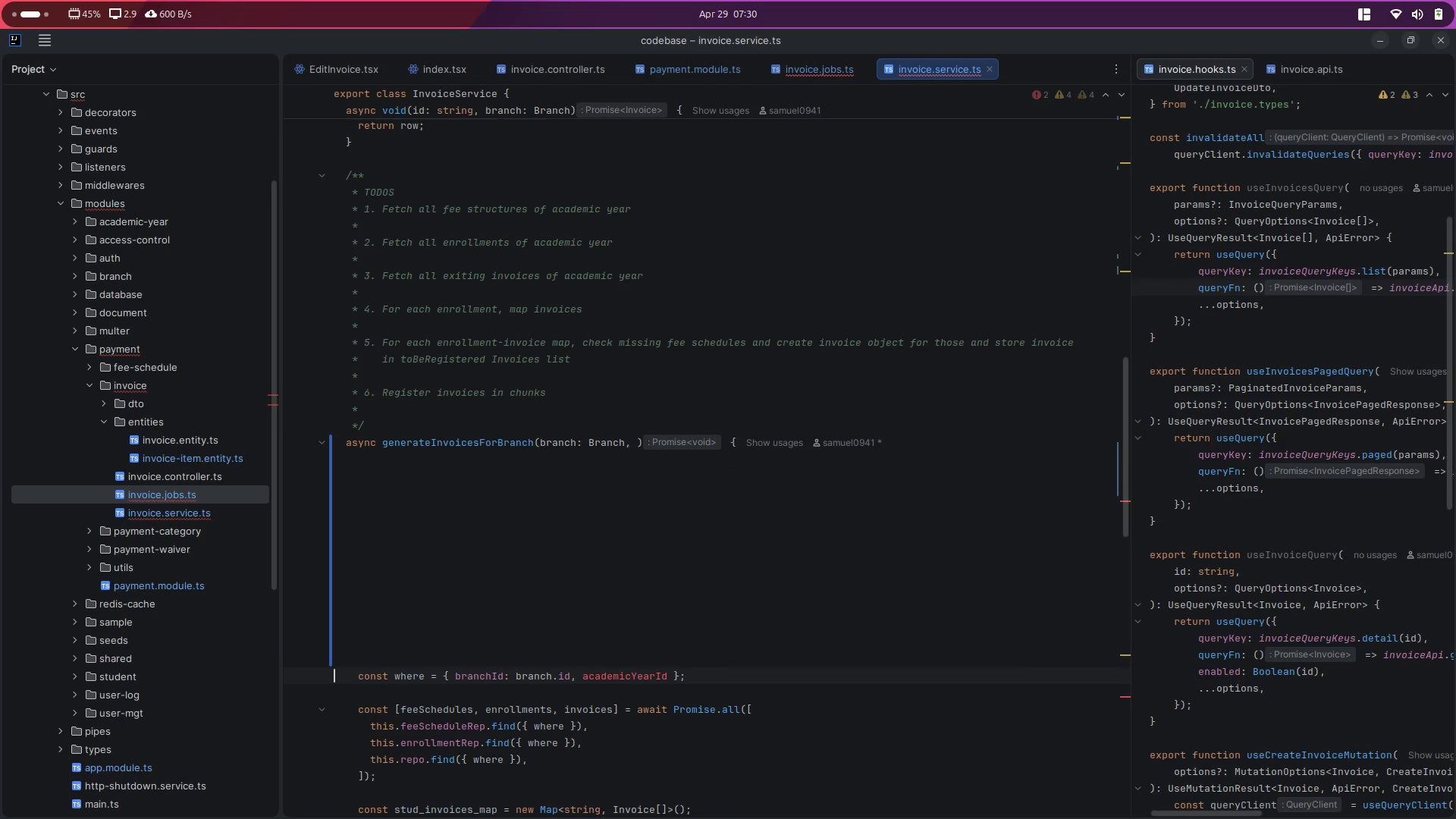 
key(ArrowUp)
 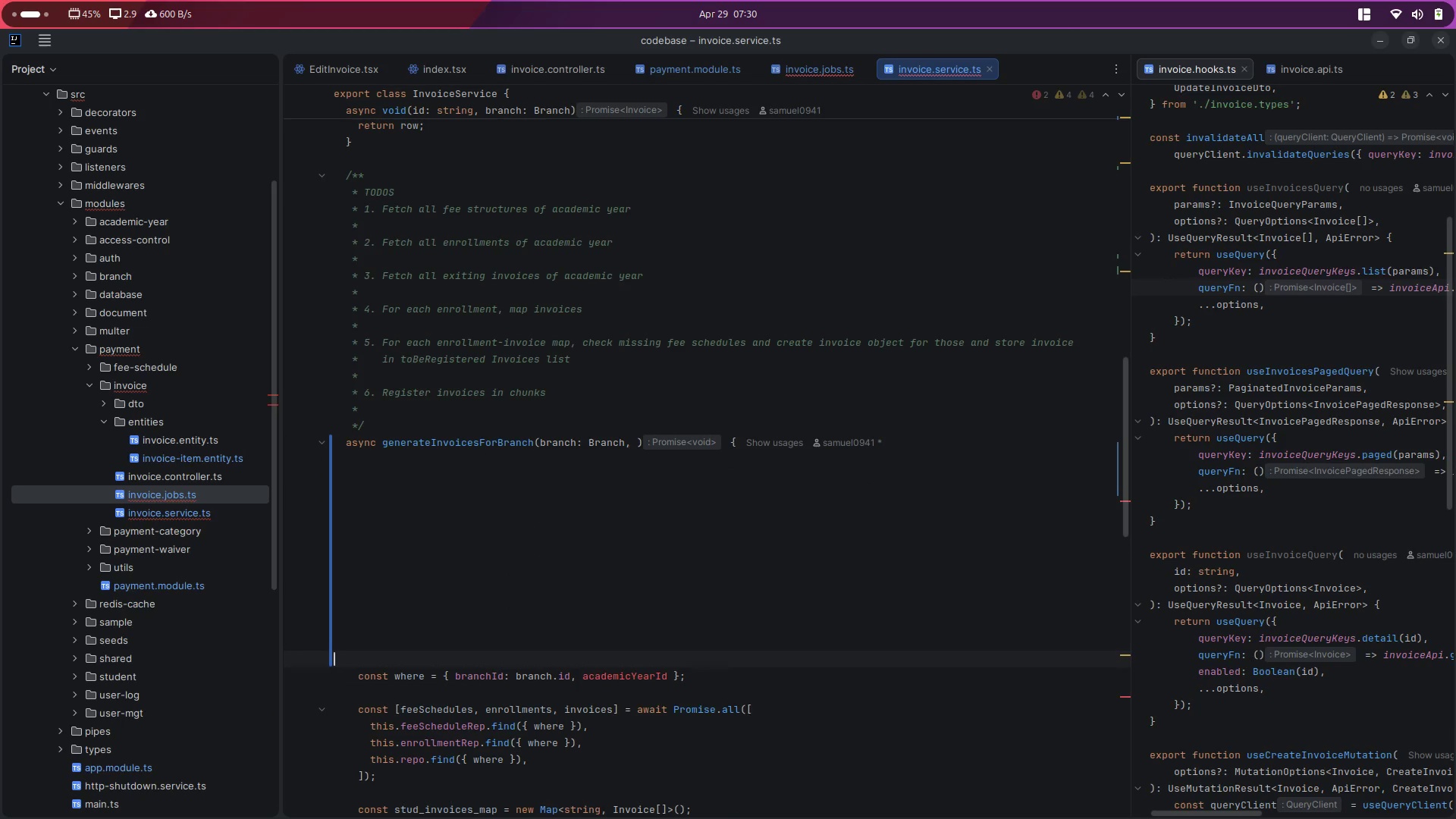 
key(Slash)
 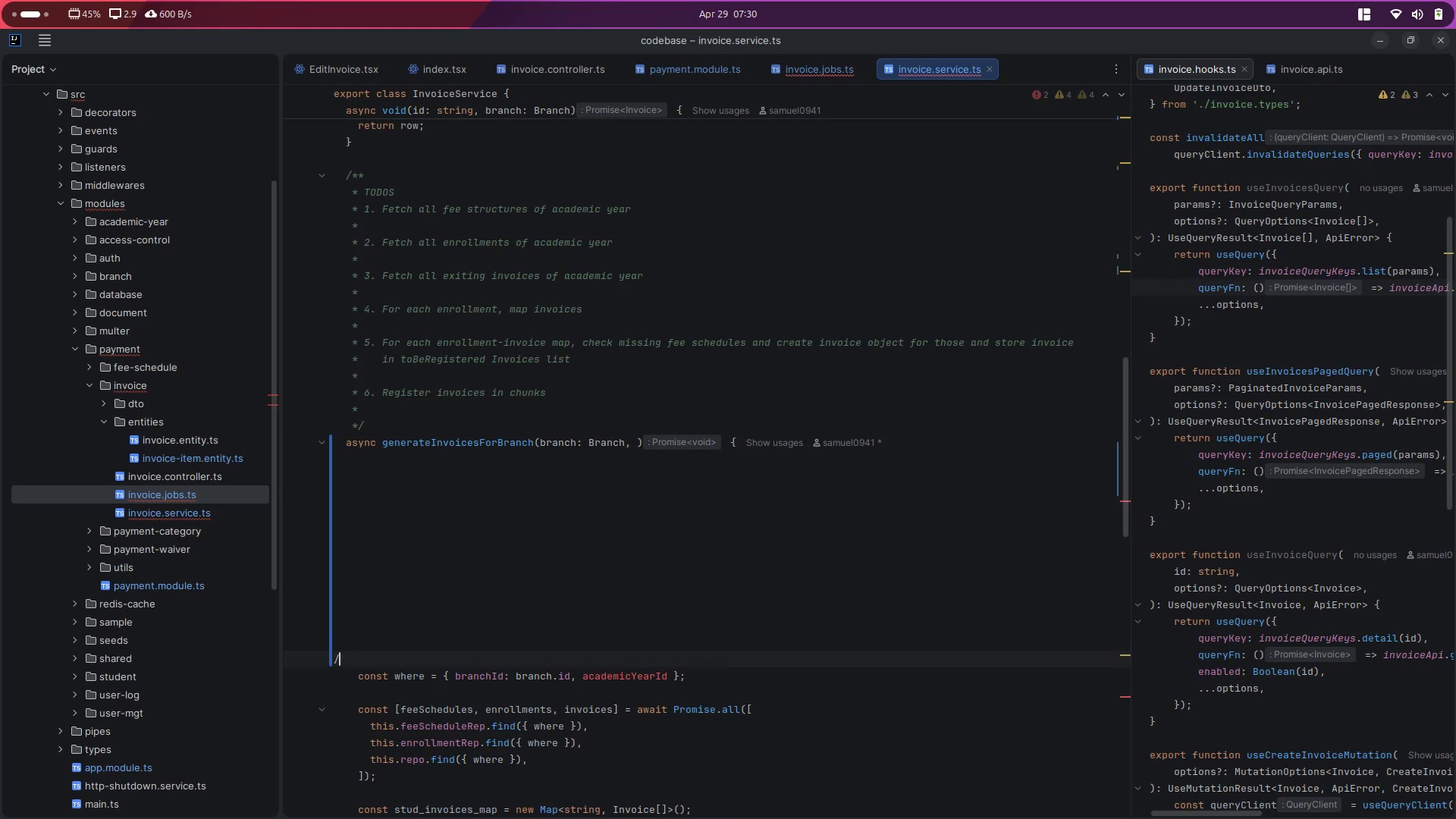 
key(Slash)
 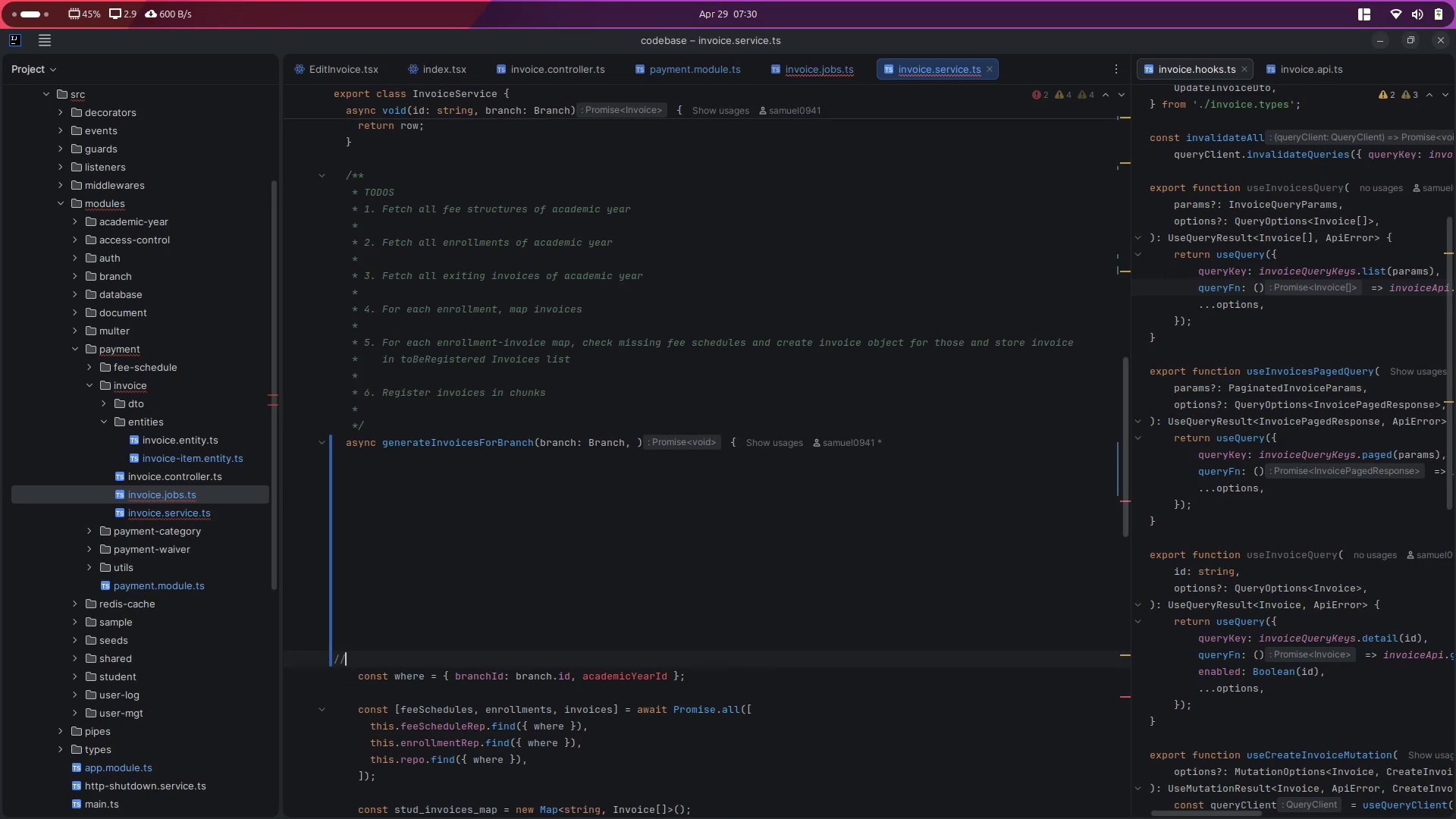 
key(Space)
 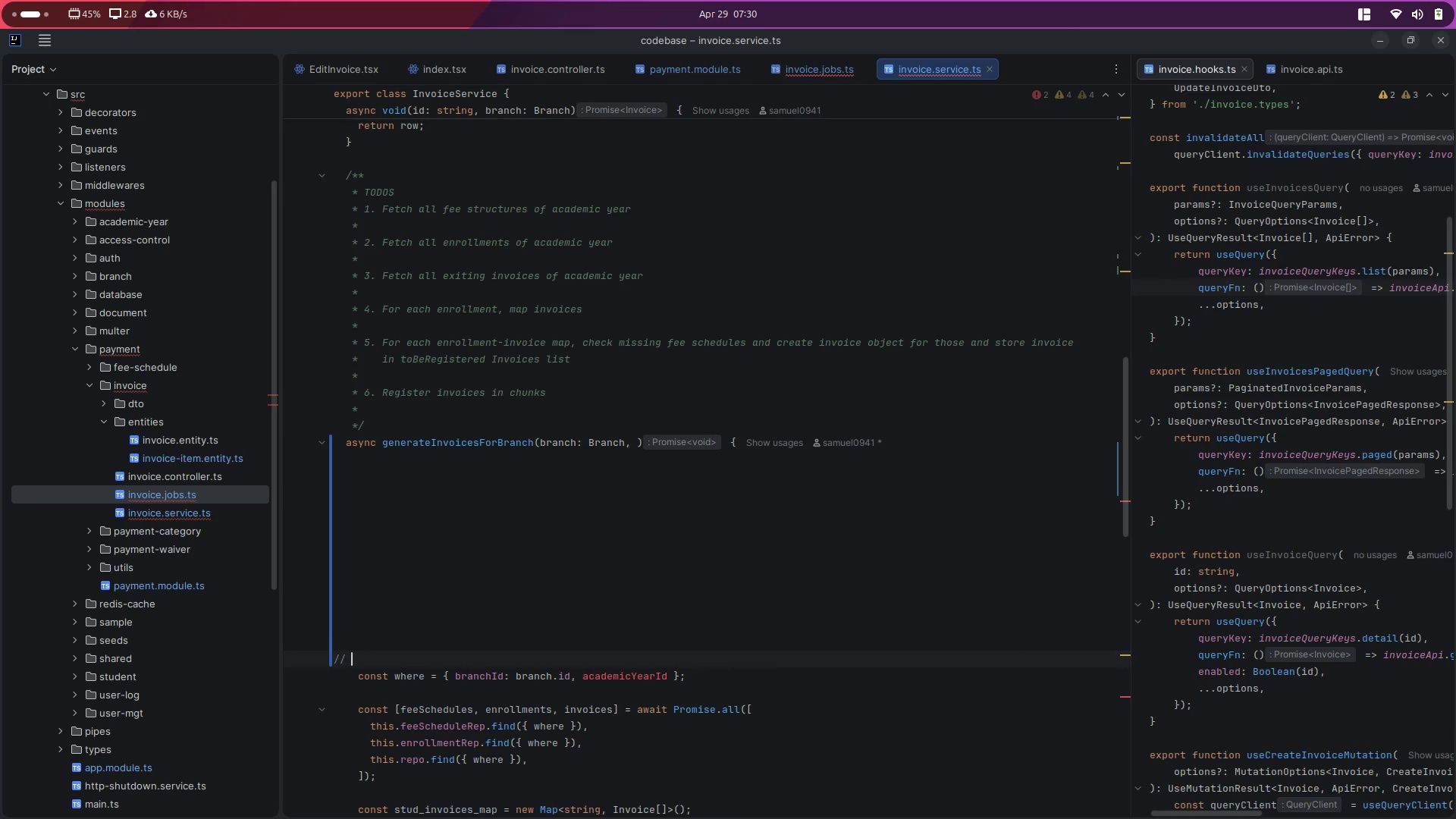 
hold_key(key=Minus, duration=0.74)
 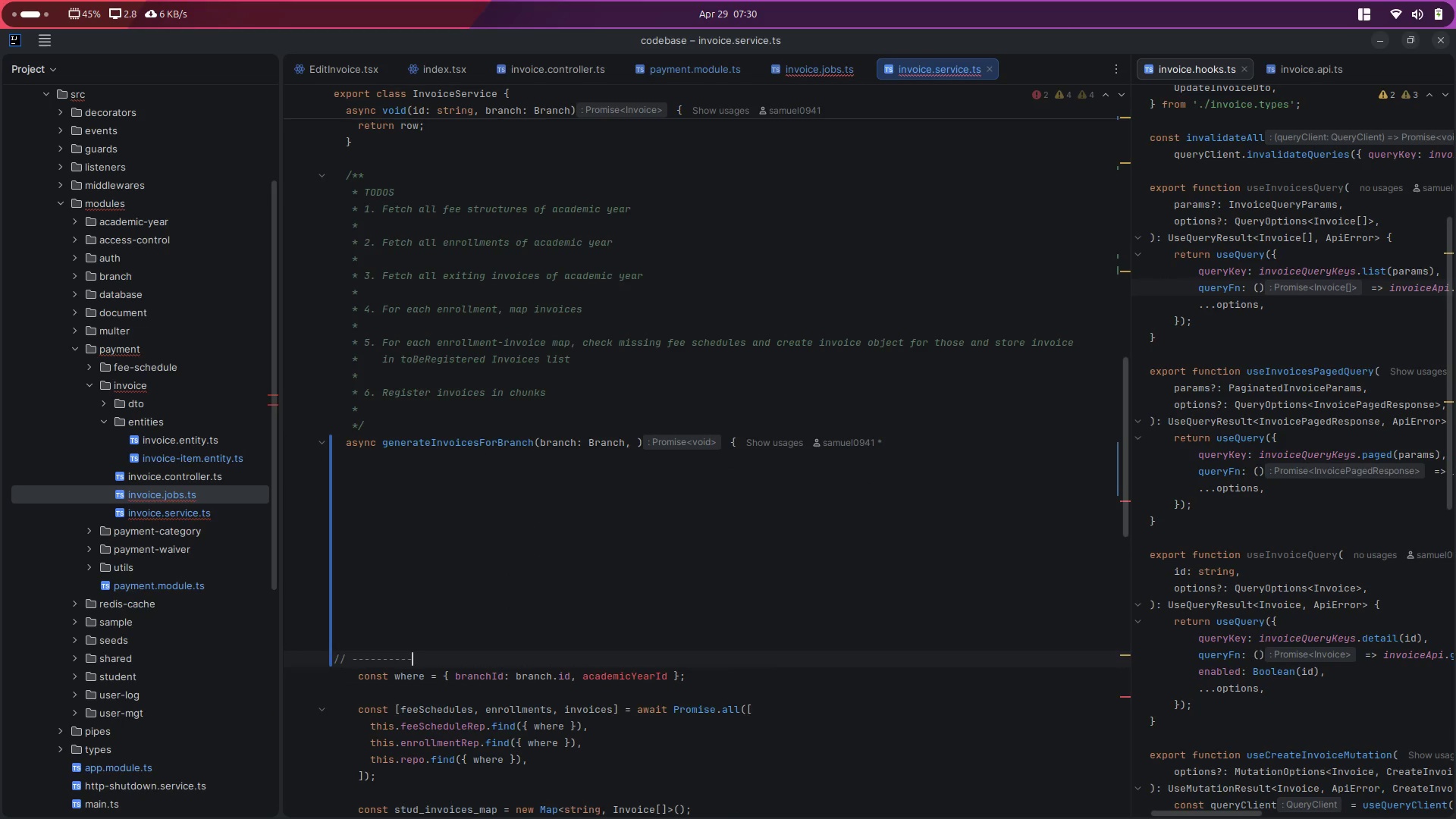 
key(ArrowUp)
 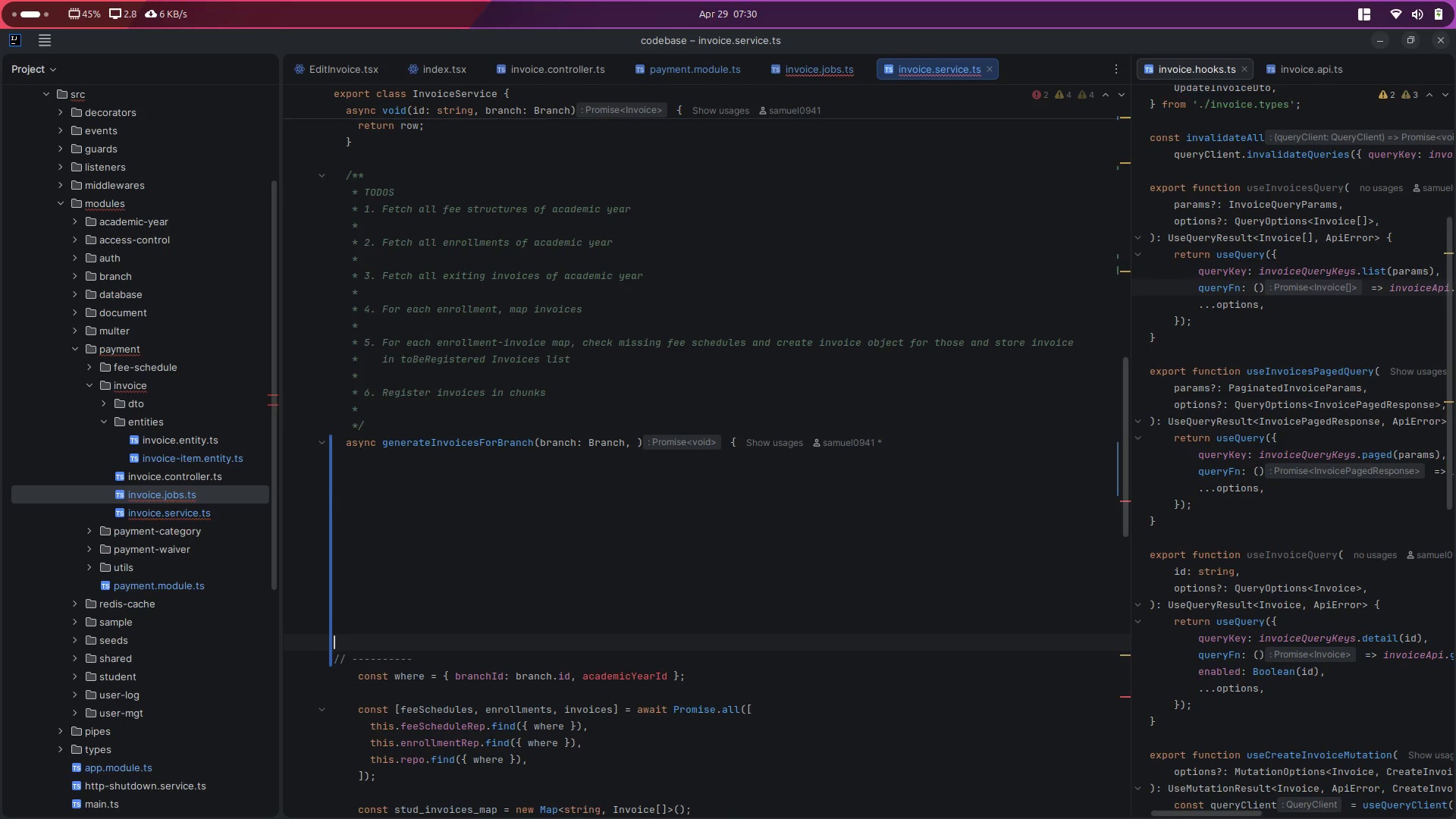 
key(ArrowUp)
 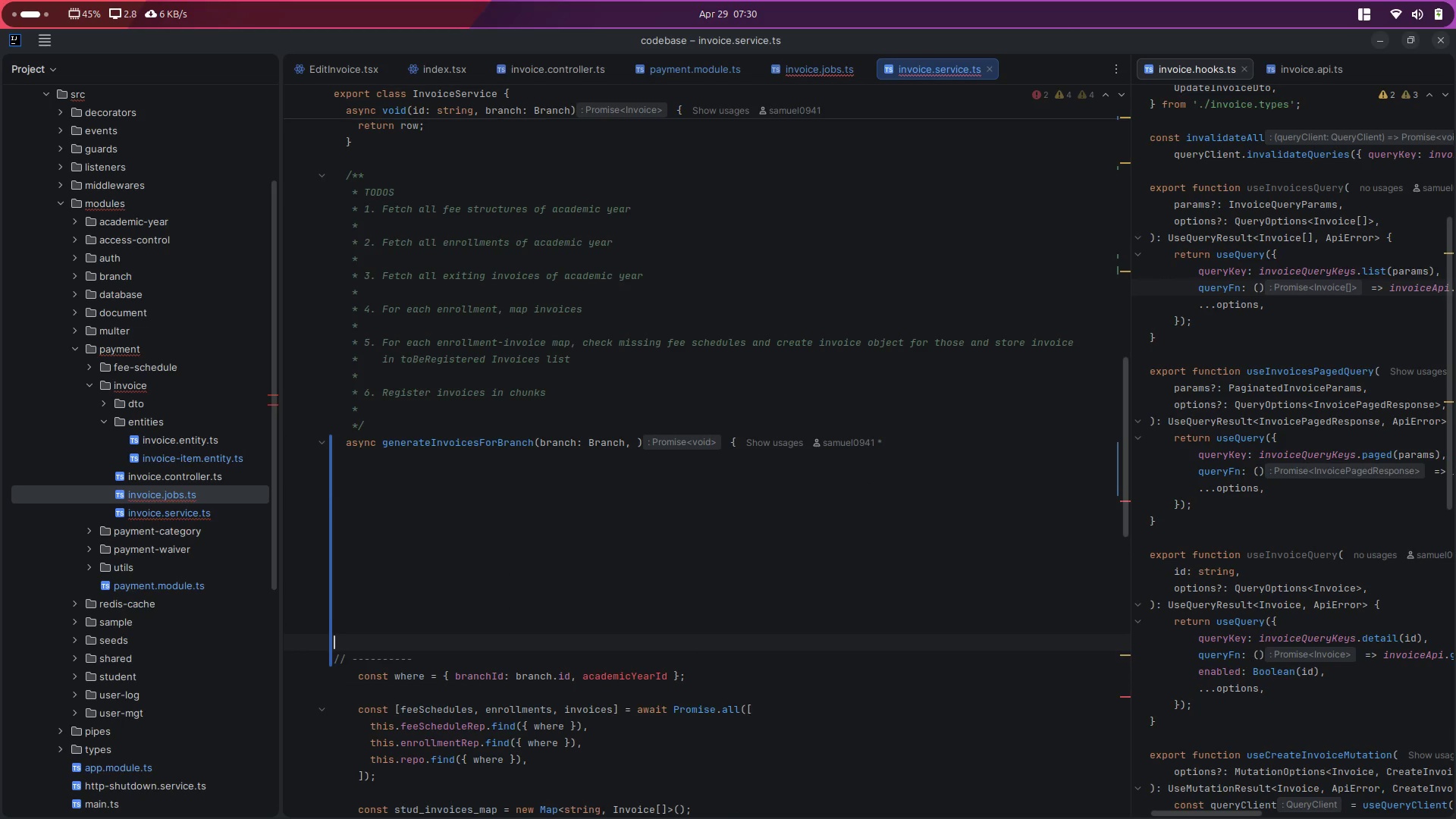 
key(ArrowUp)
 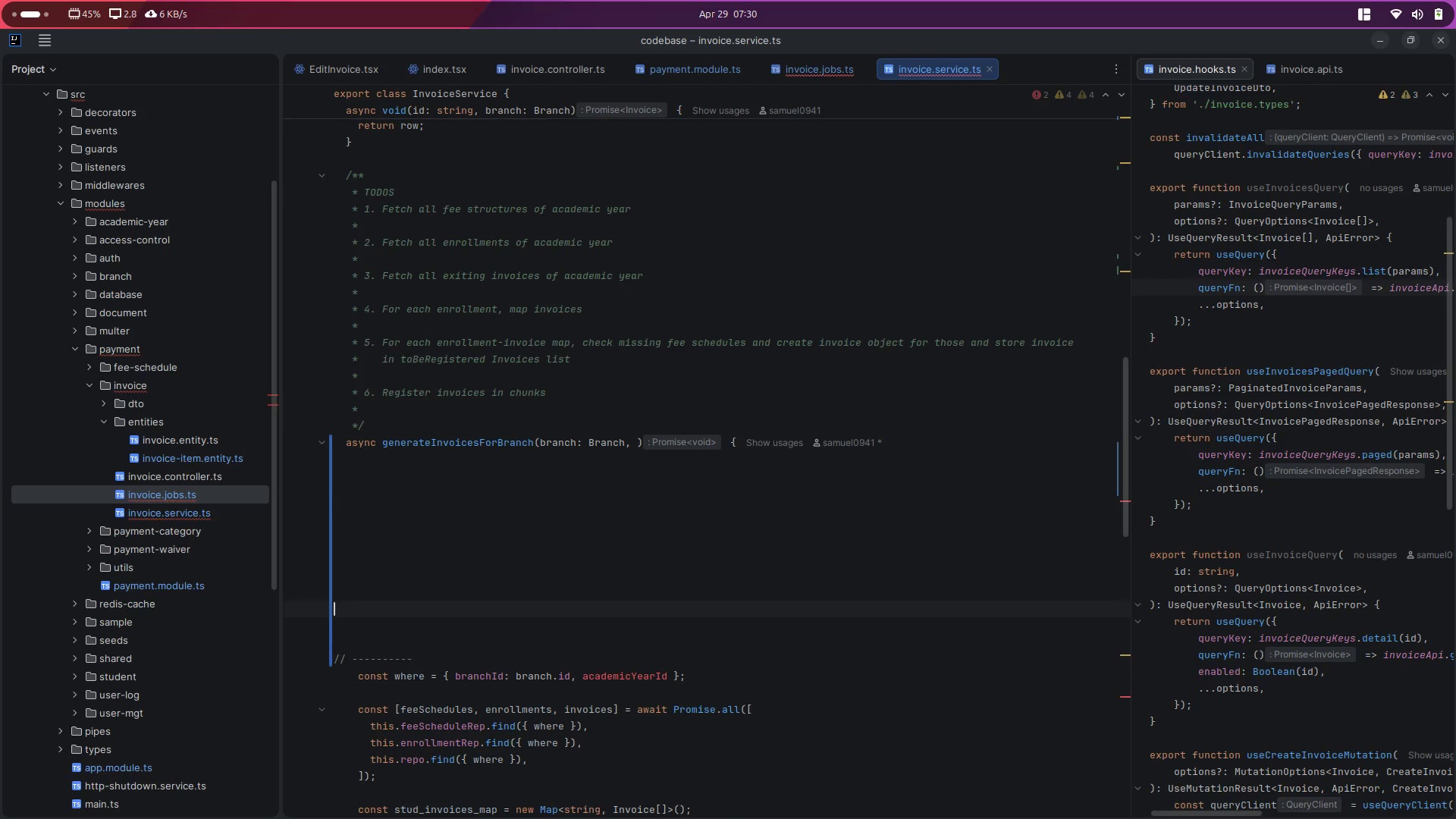 
key(ArrowUp)
 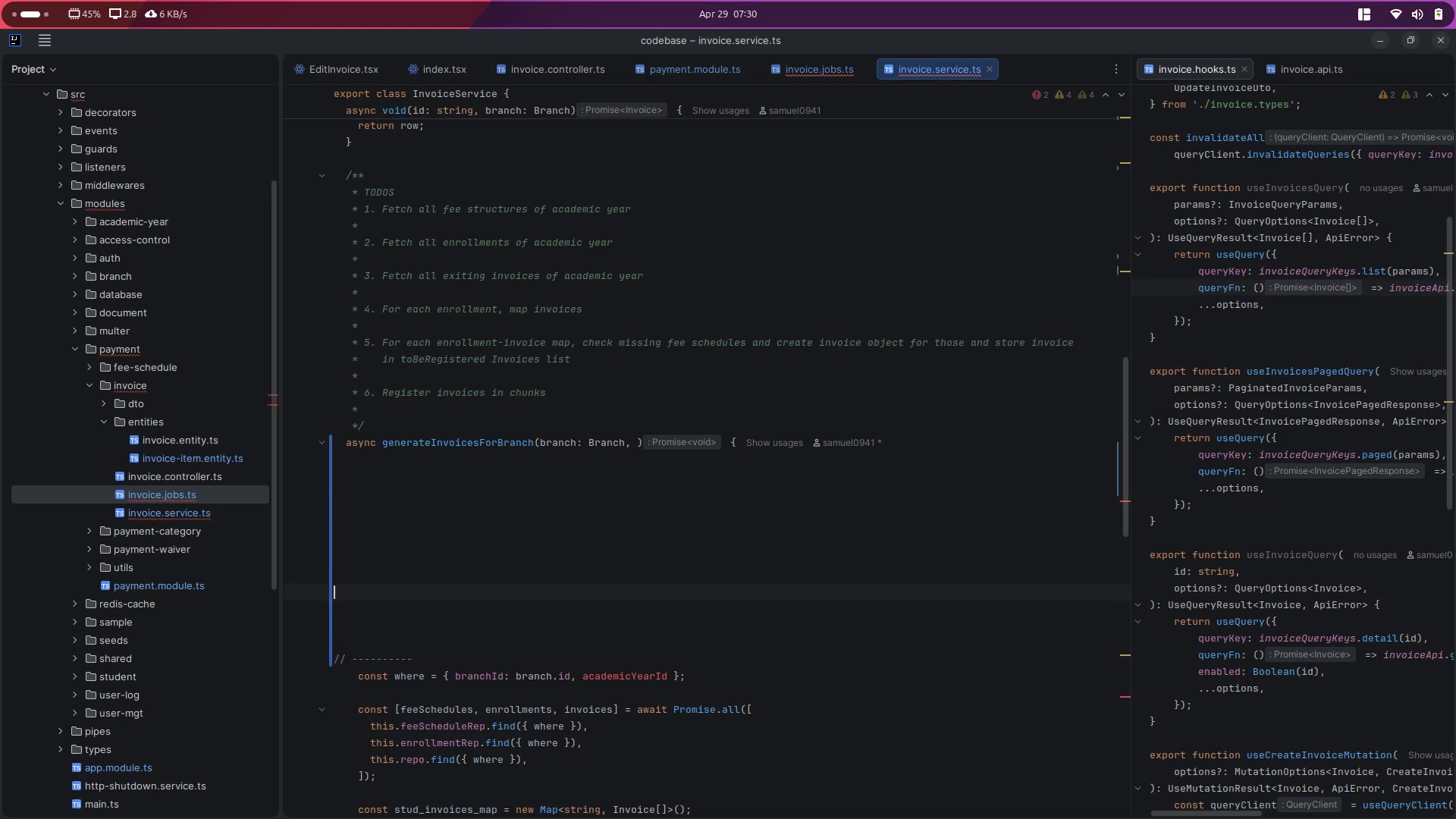 
key(ArrowUp)
 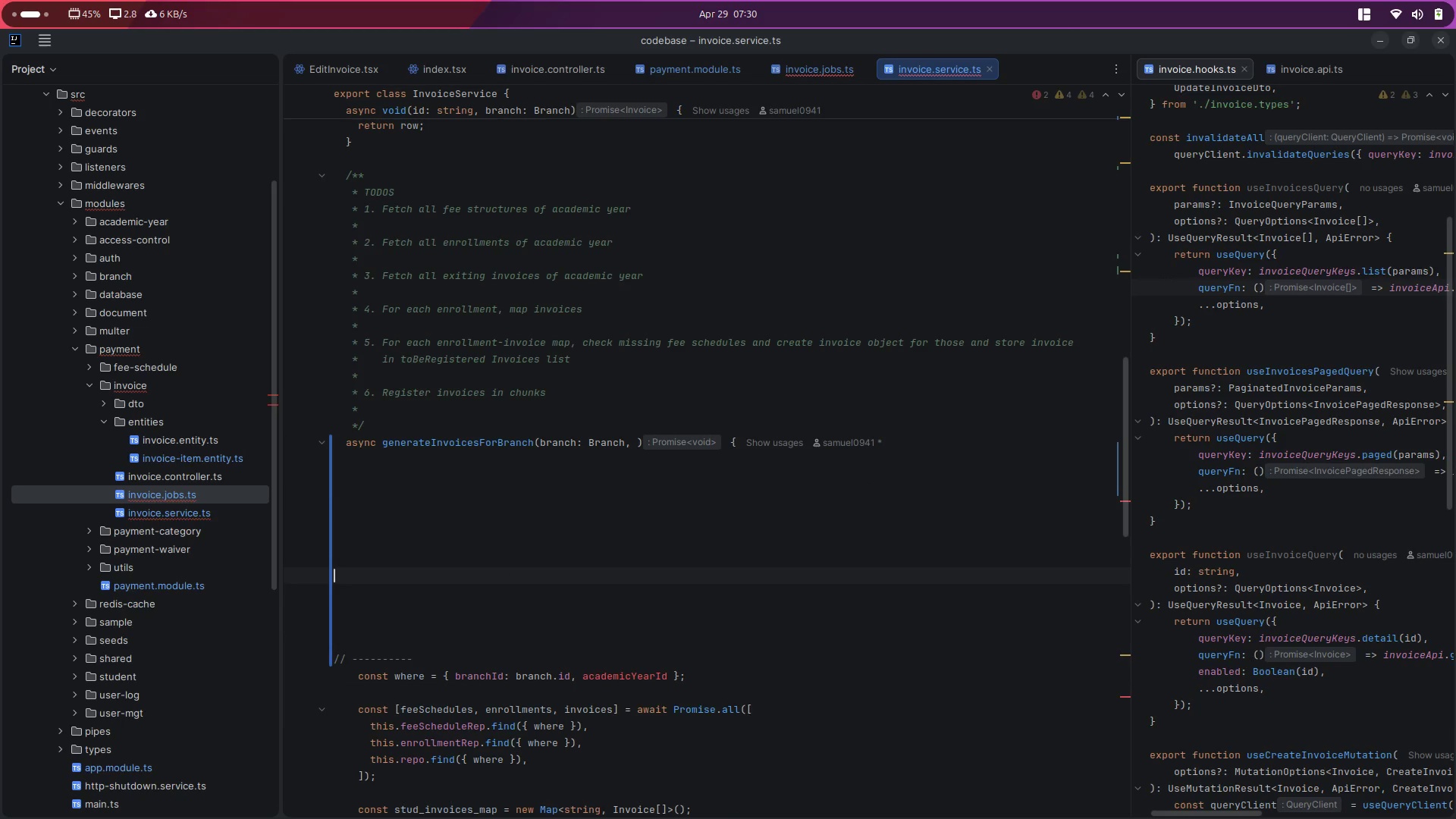 
key(ArrowUp)
 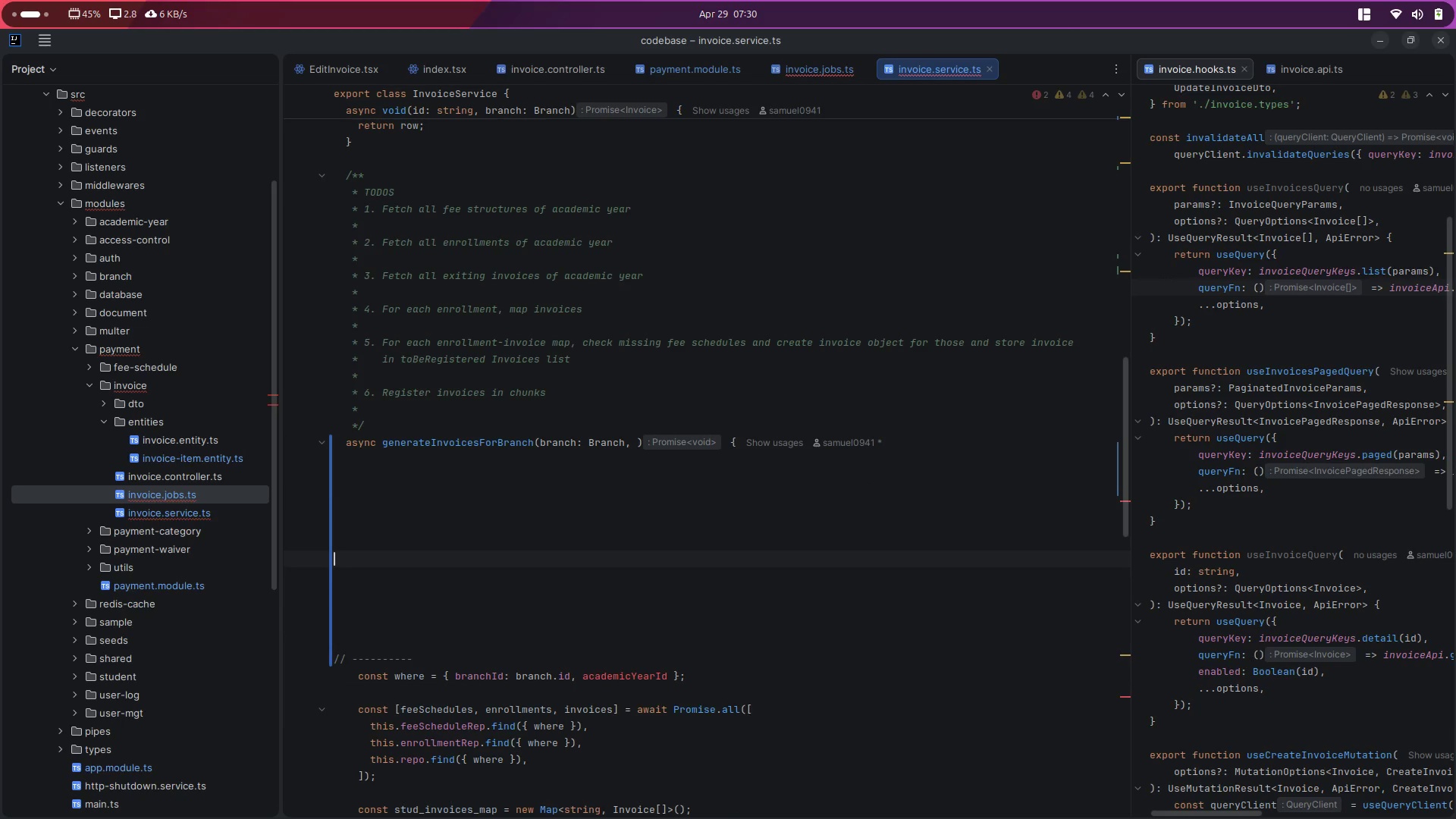 
key(ArrowUp)
 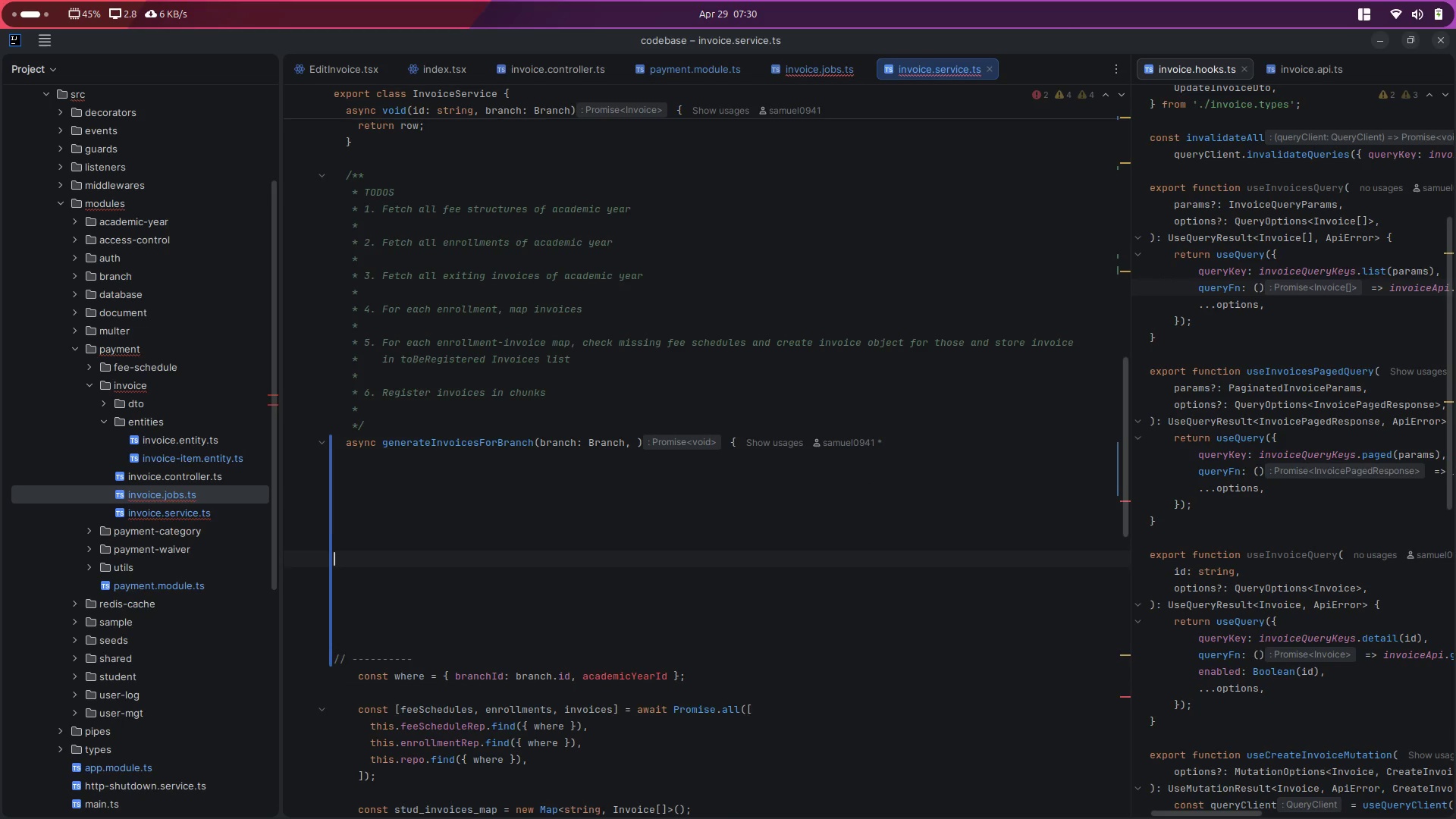 
key(ArrowUp)
 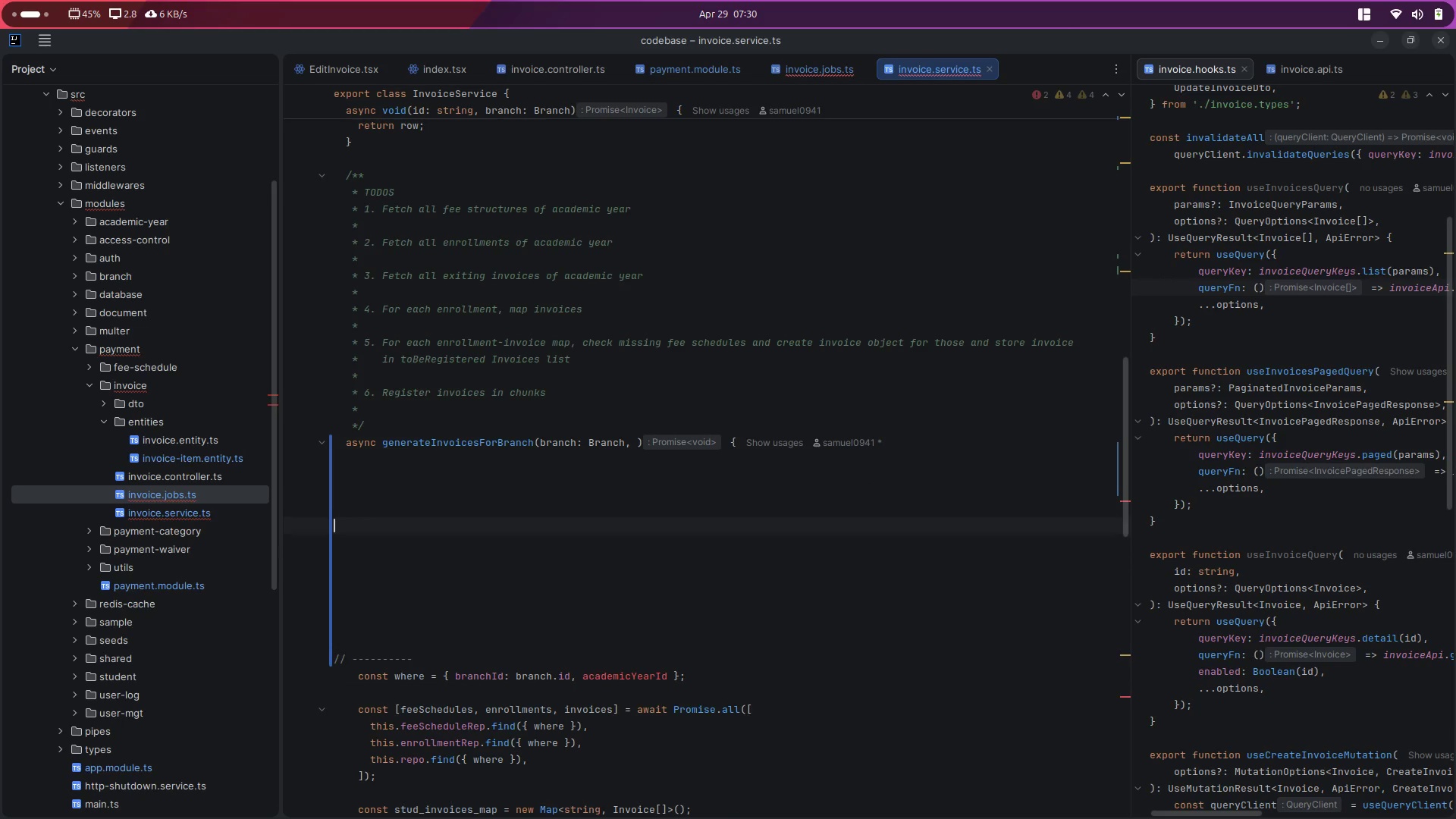 
key(ArrowUp)
 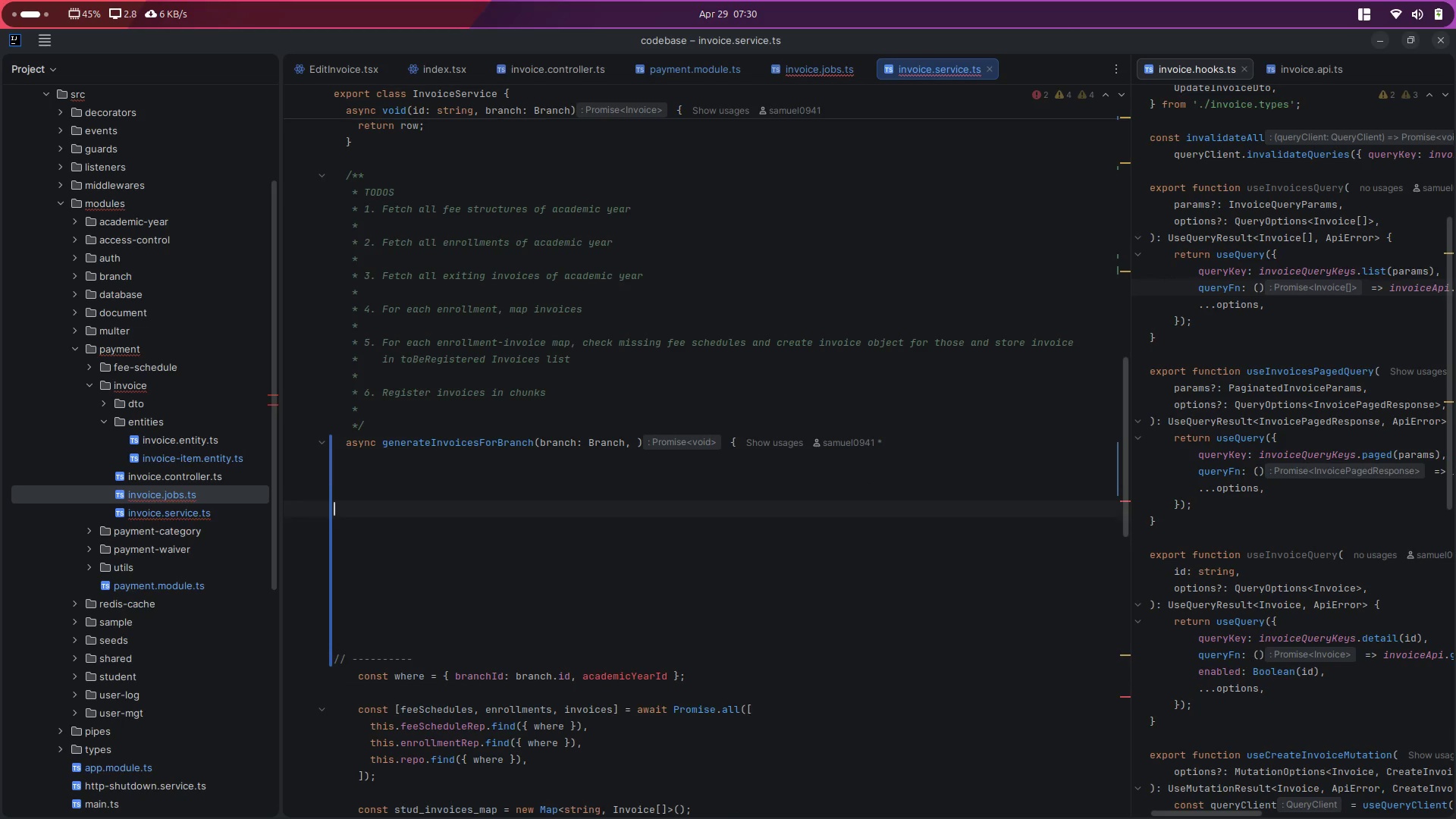 
key(ArrowUp)
 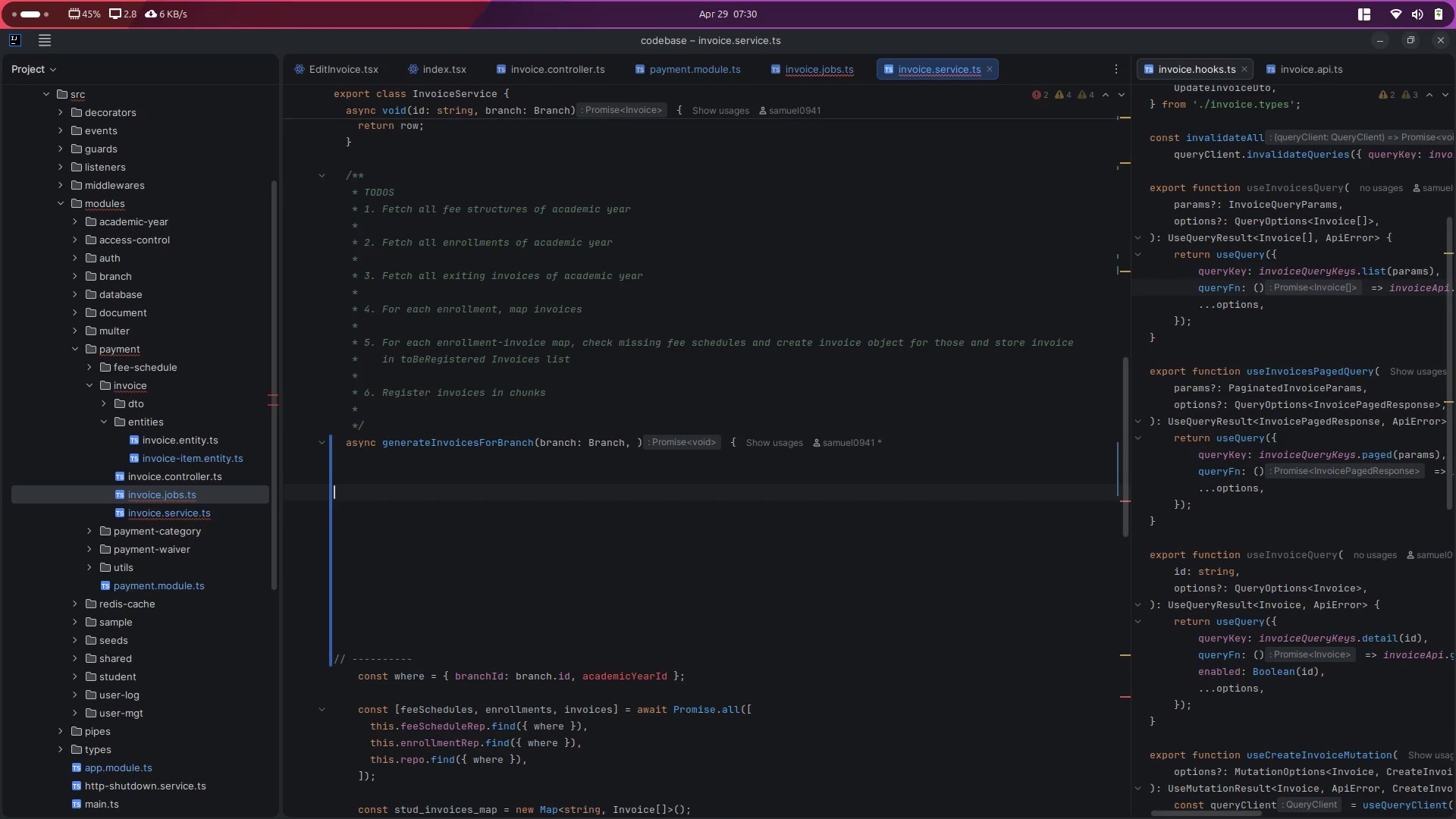 
key(ArrowUp)
 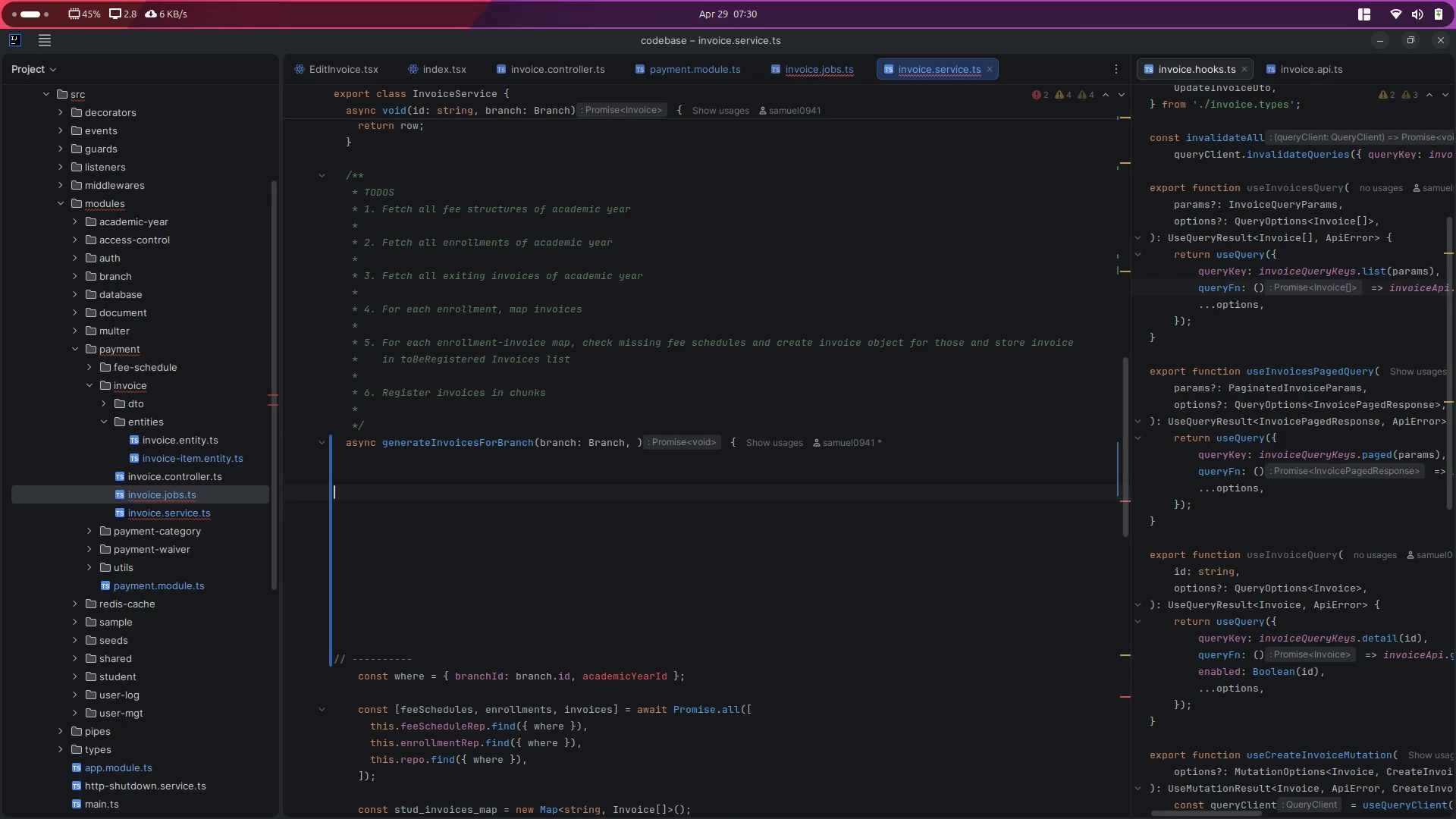 
key(ArrowUp)
 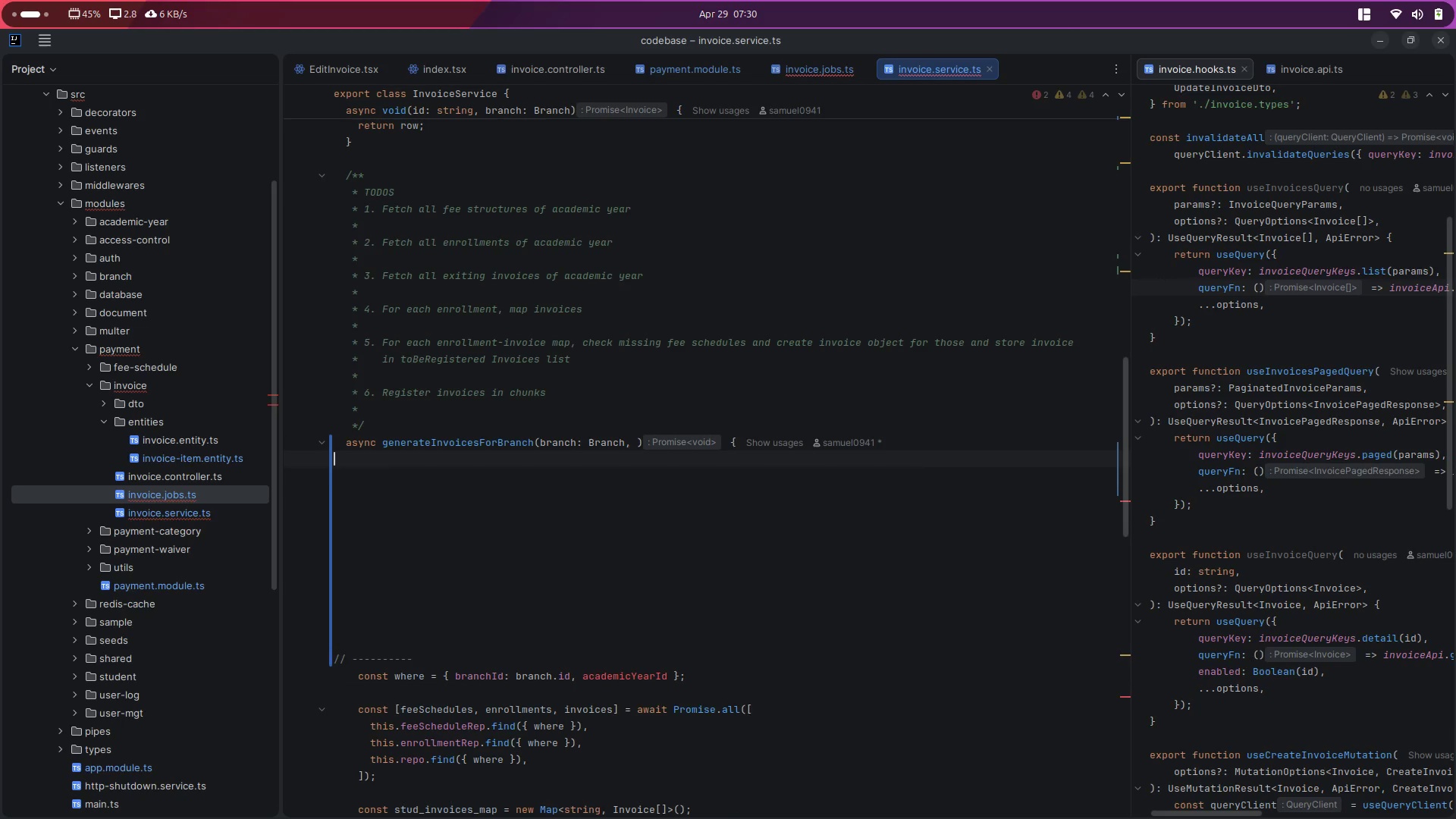 
key(ArrowDown)
 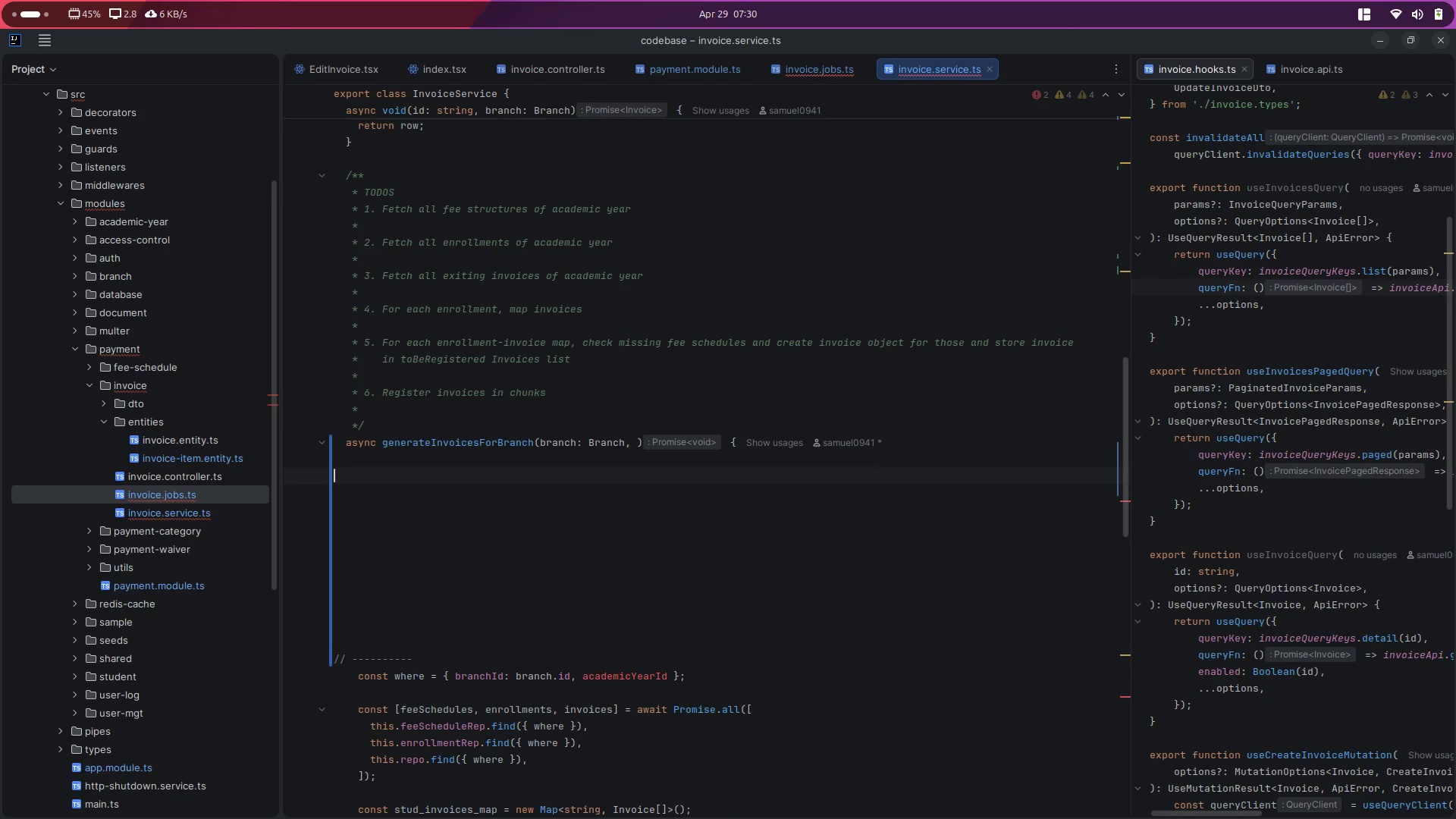 
key(Tab)
type(const )
 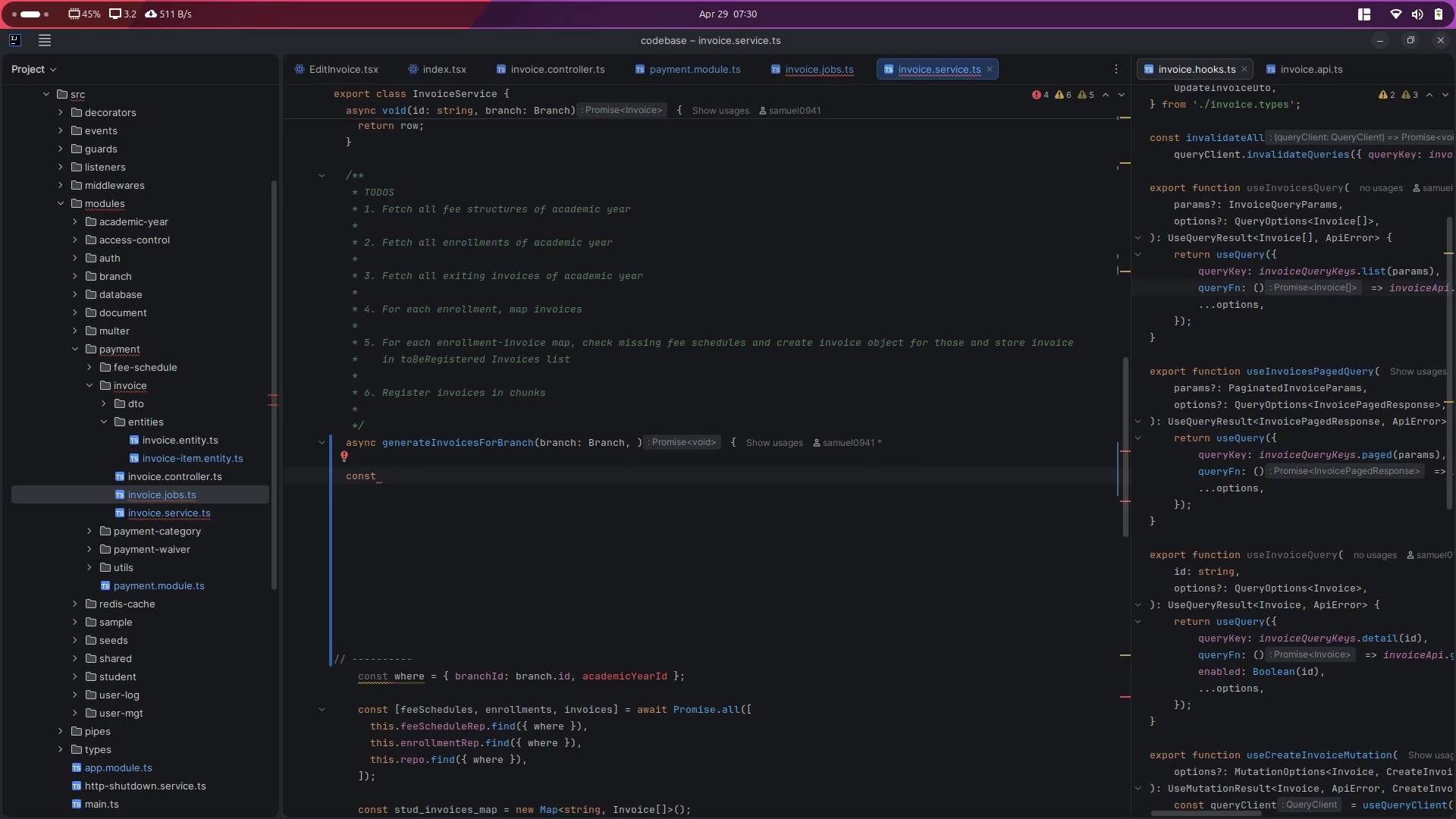 
left_click([827, 68])
 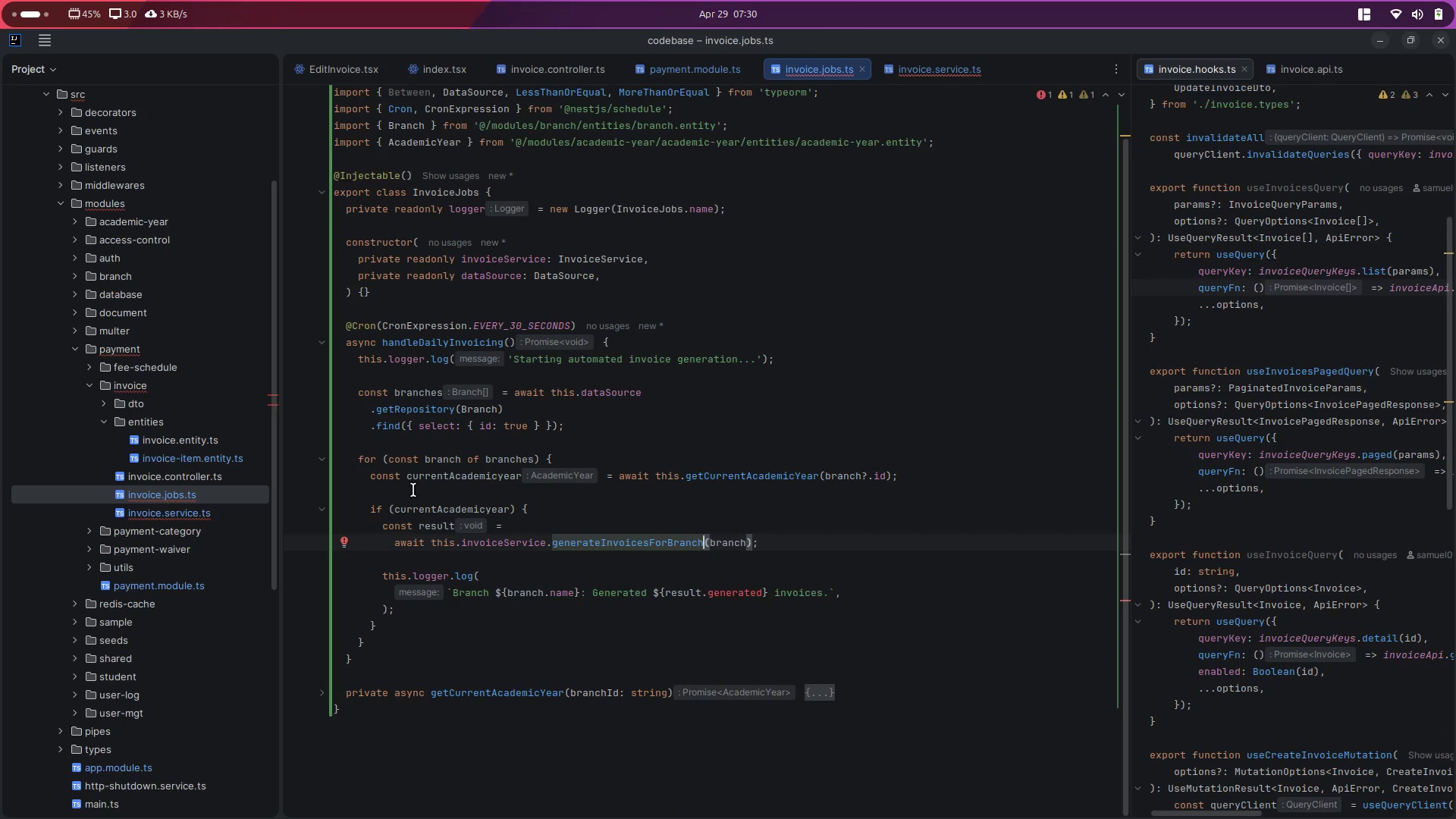 
wait(8.62)
 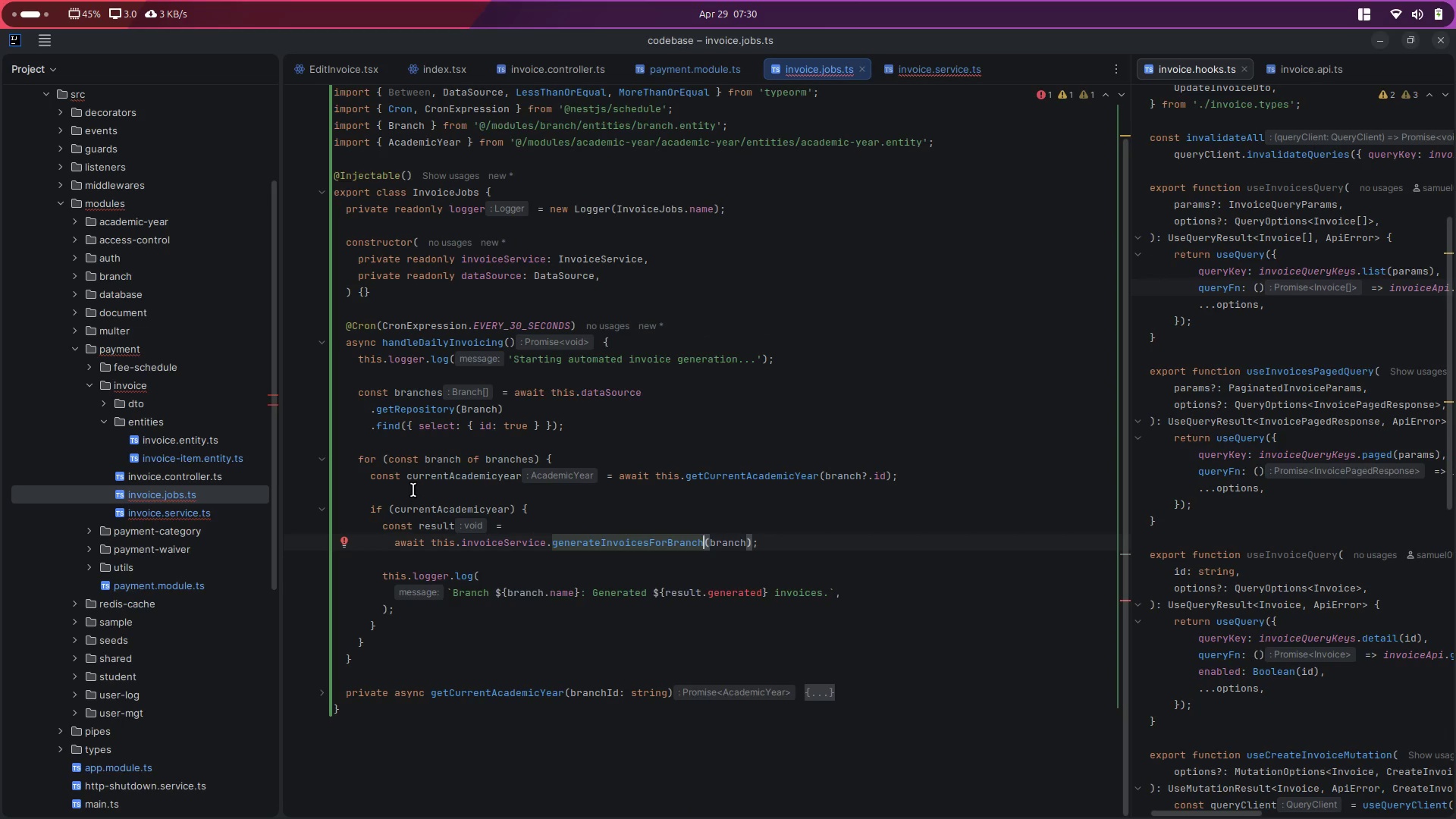 
left_click([445, 475])
 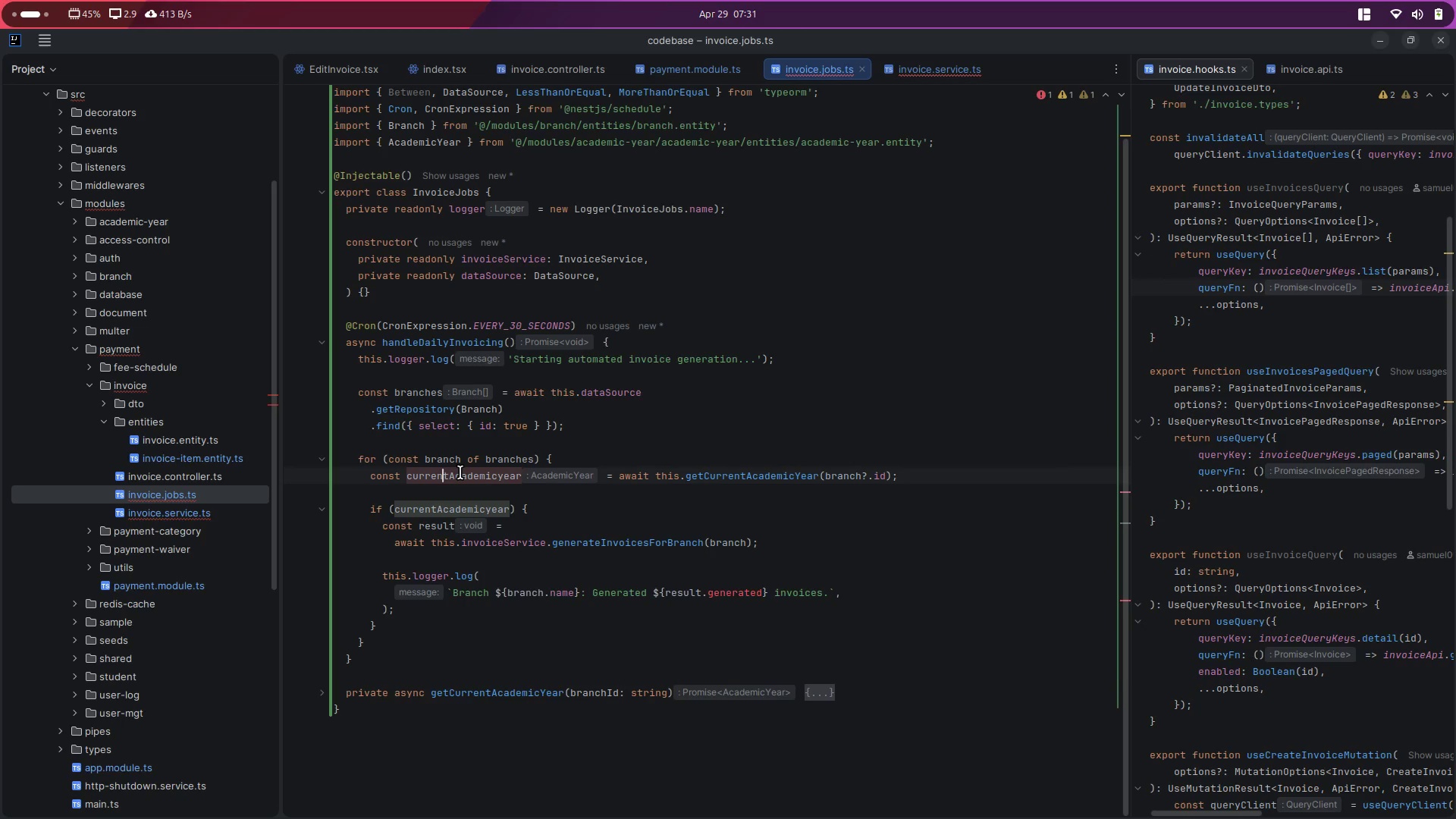 
double_click([460, 472])
 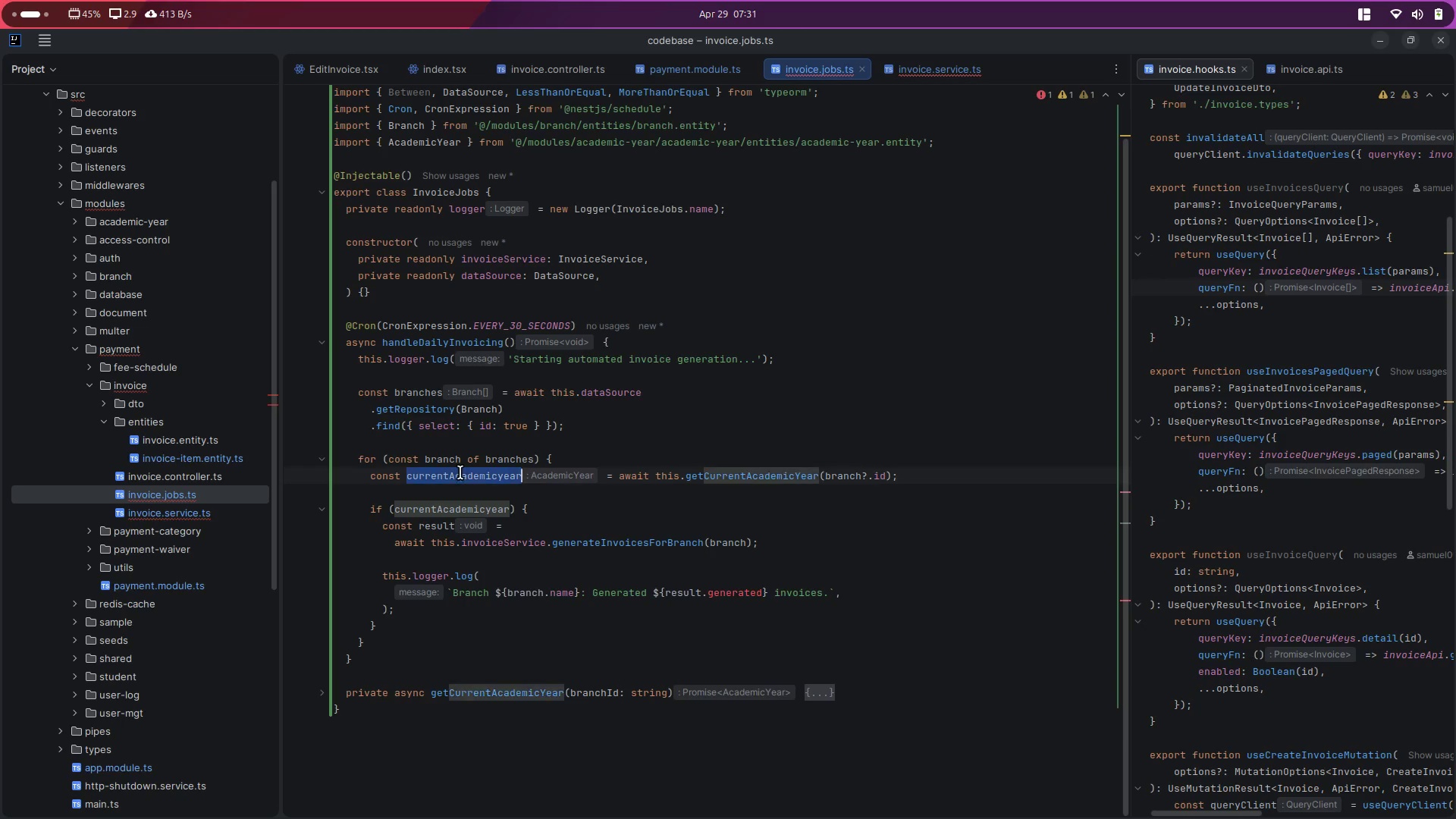 
triple_click([460, 472])
 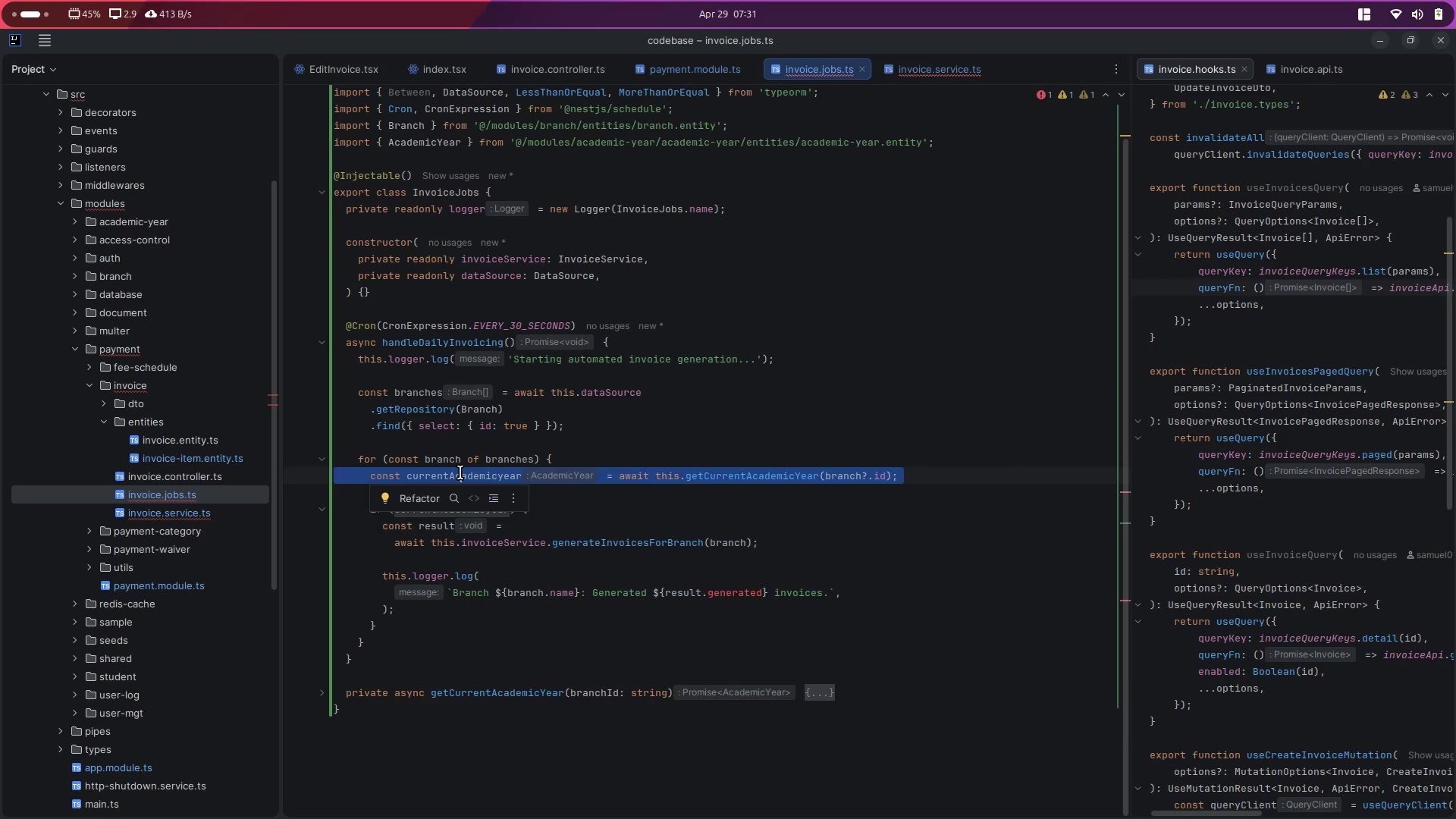 
key(Control+C)
 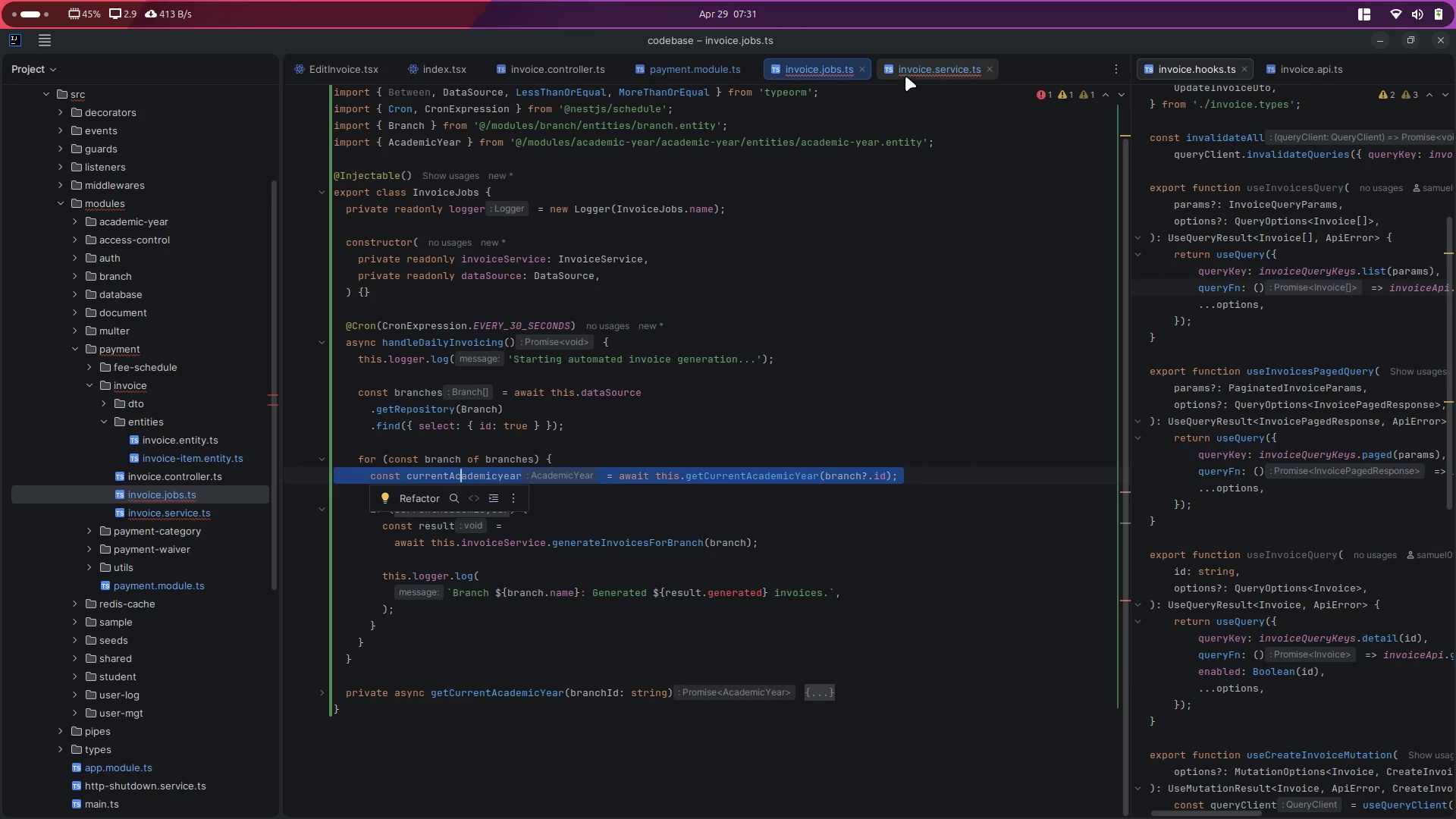 
left_click([914, 73])
 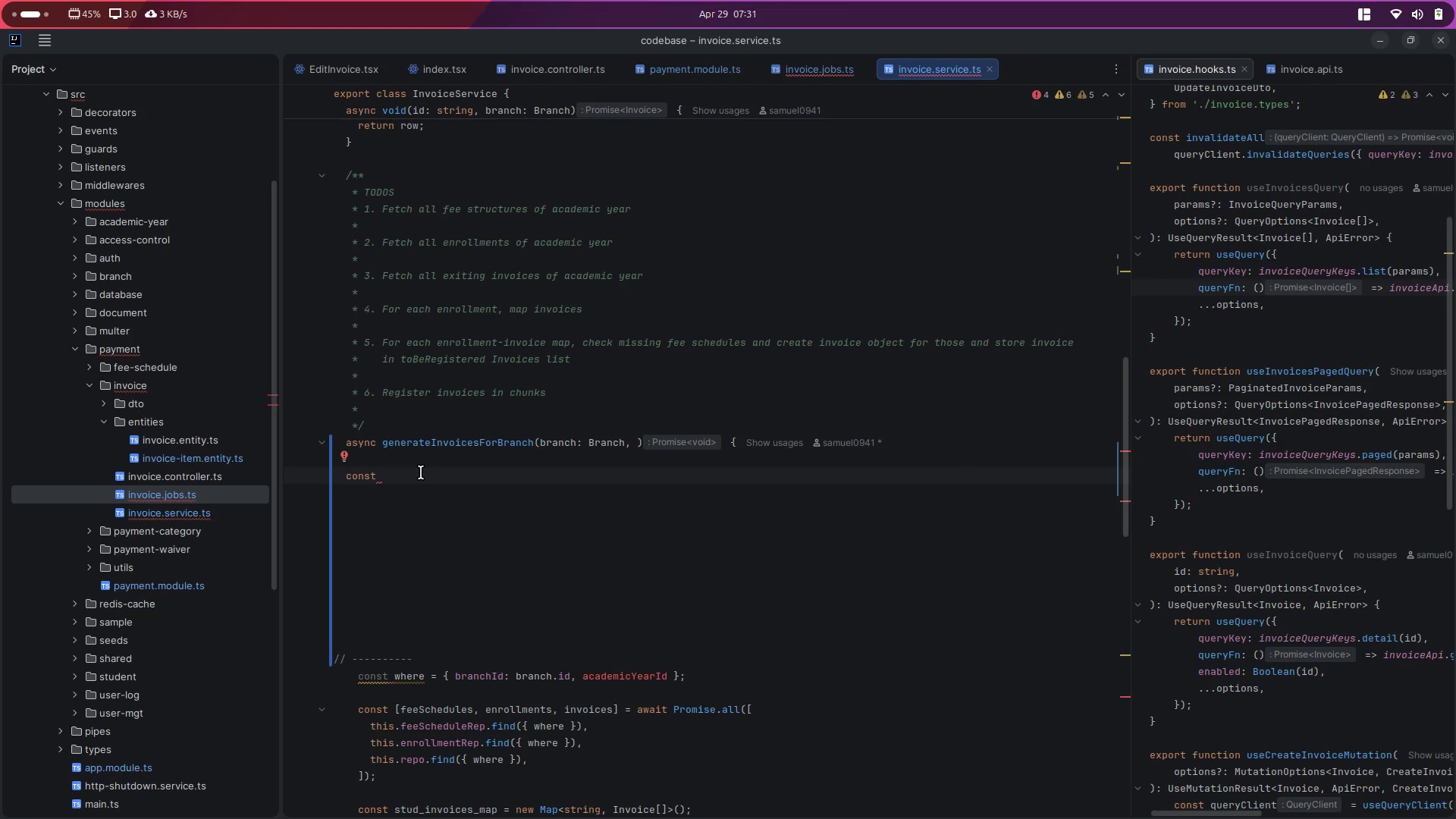 
left_click_drag(start_coordinate=[406, 477], to_coordinate=[342, 479])
 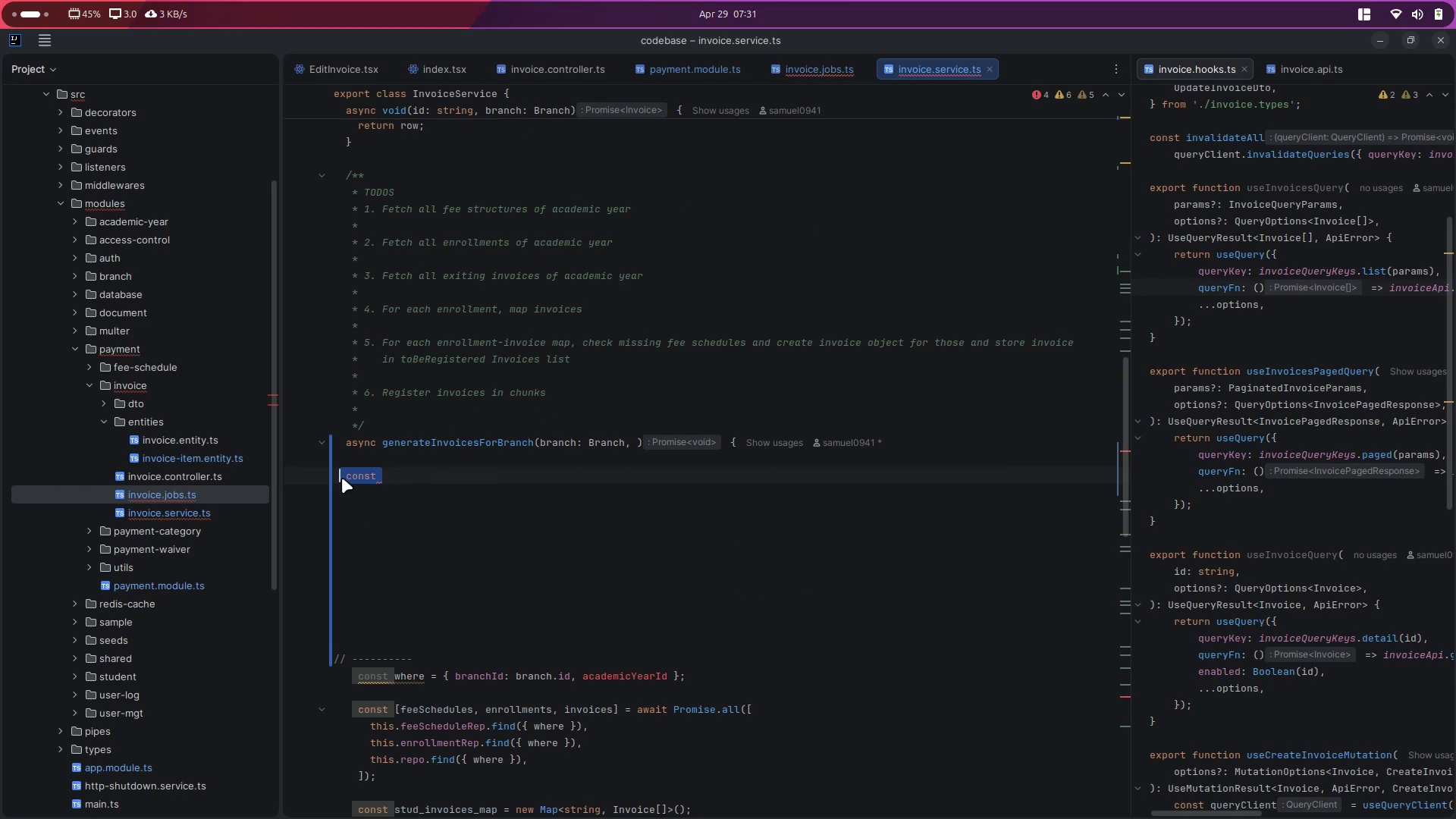 
key(Control+V)
 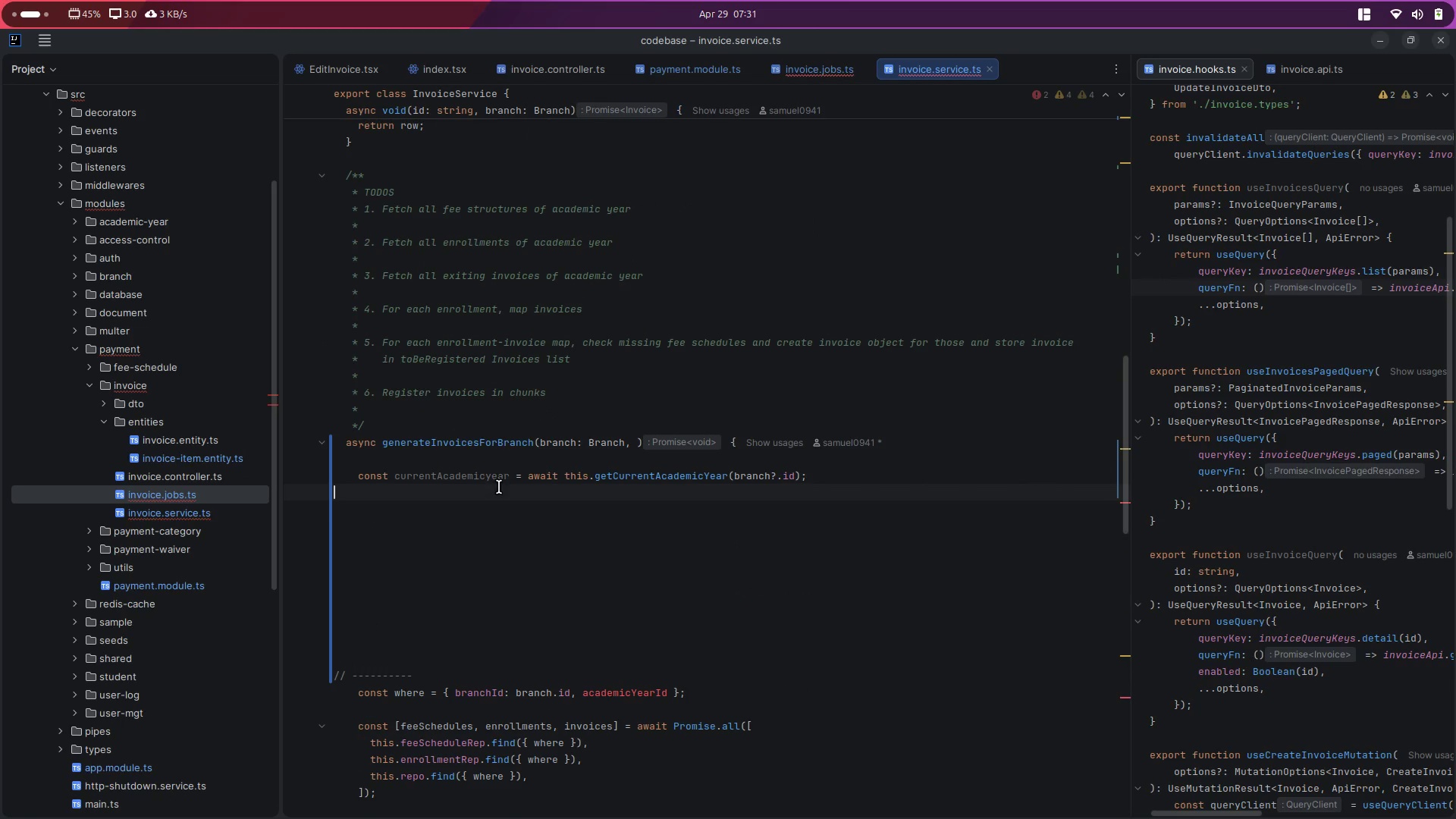 
double_click([457, 476])
 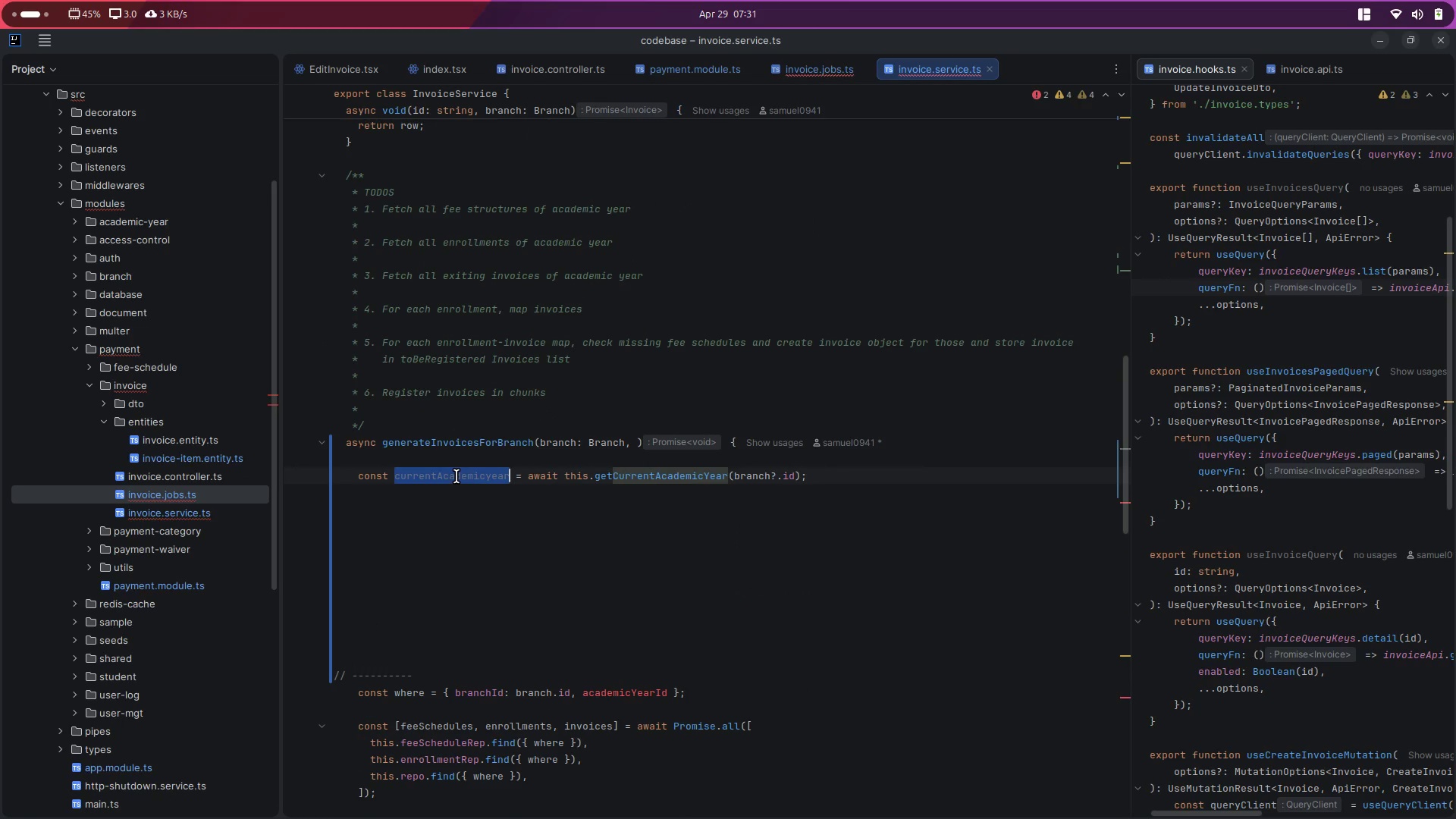 
left_click([463, 474])
 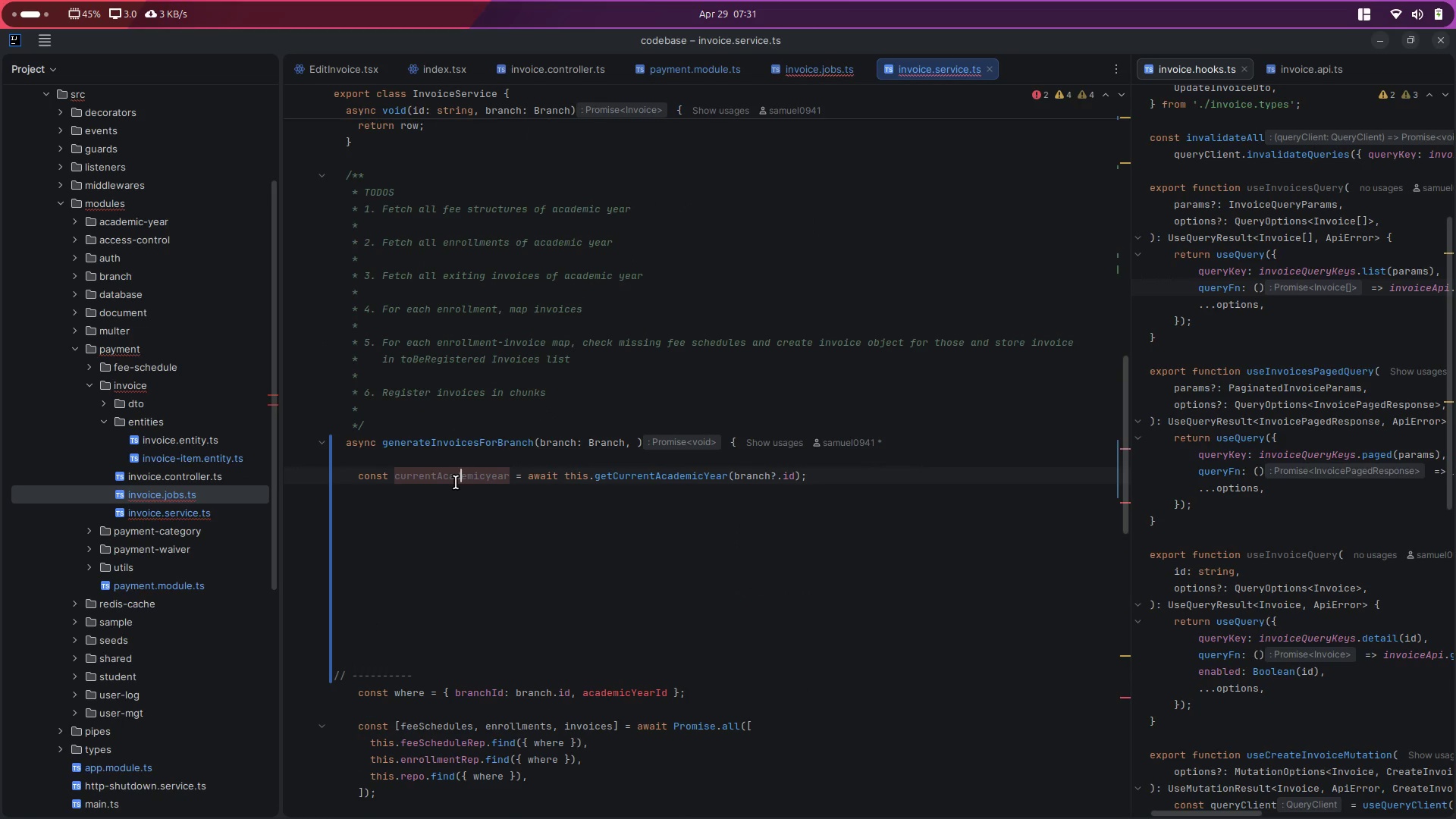 
double_click([456, 482])
 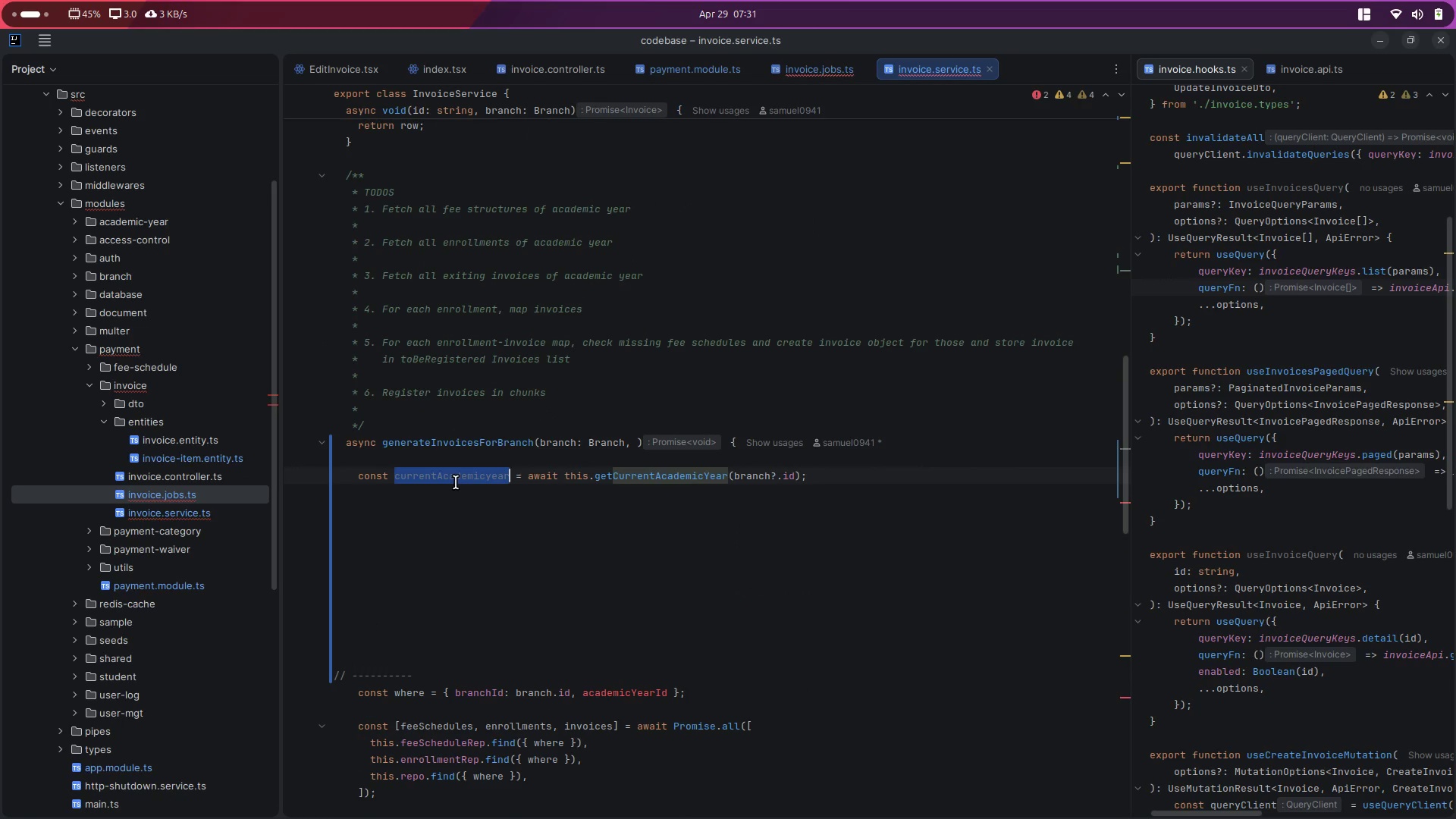 
key(Control+ControlLeft)
 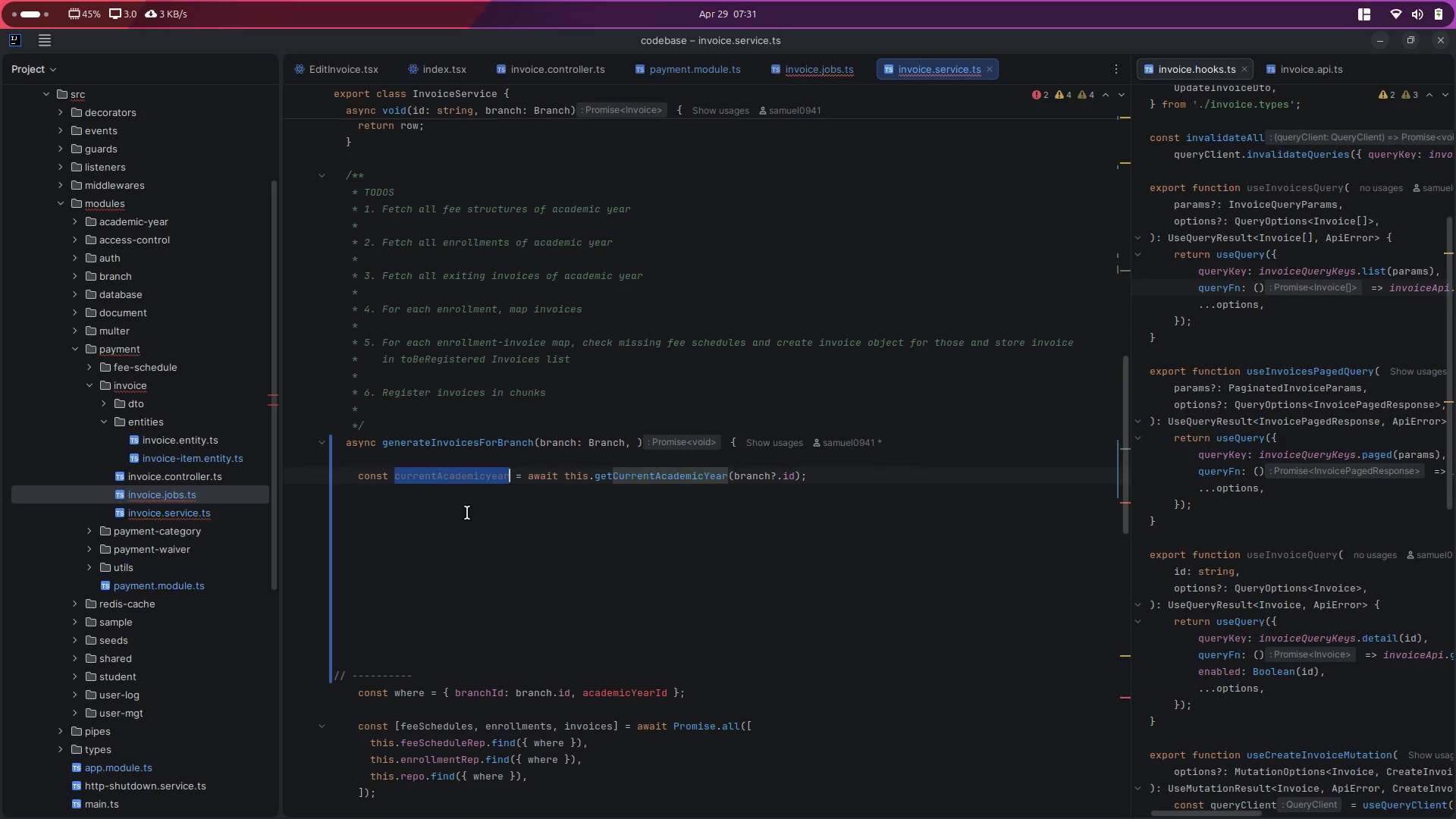 
key(Control+C)
 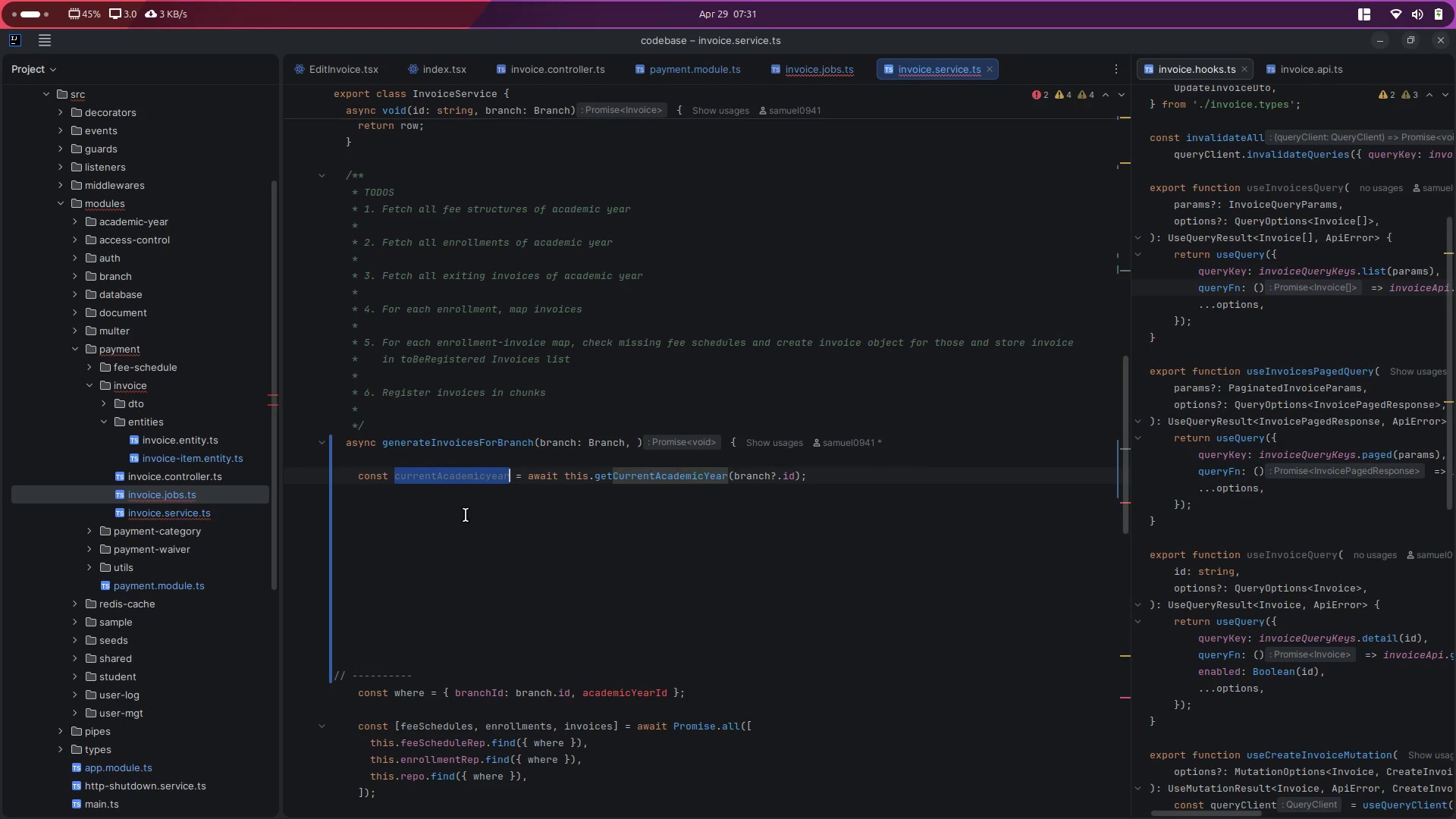 
left_click([466, 515])
 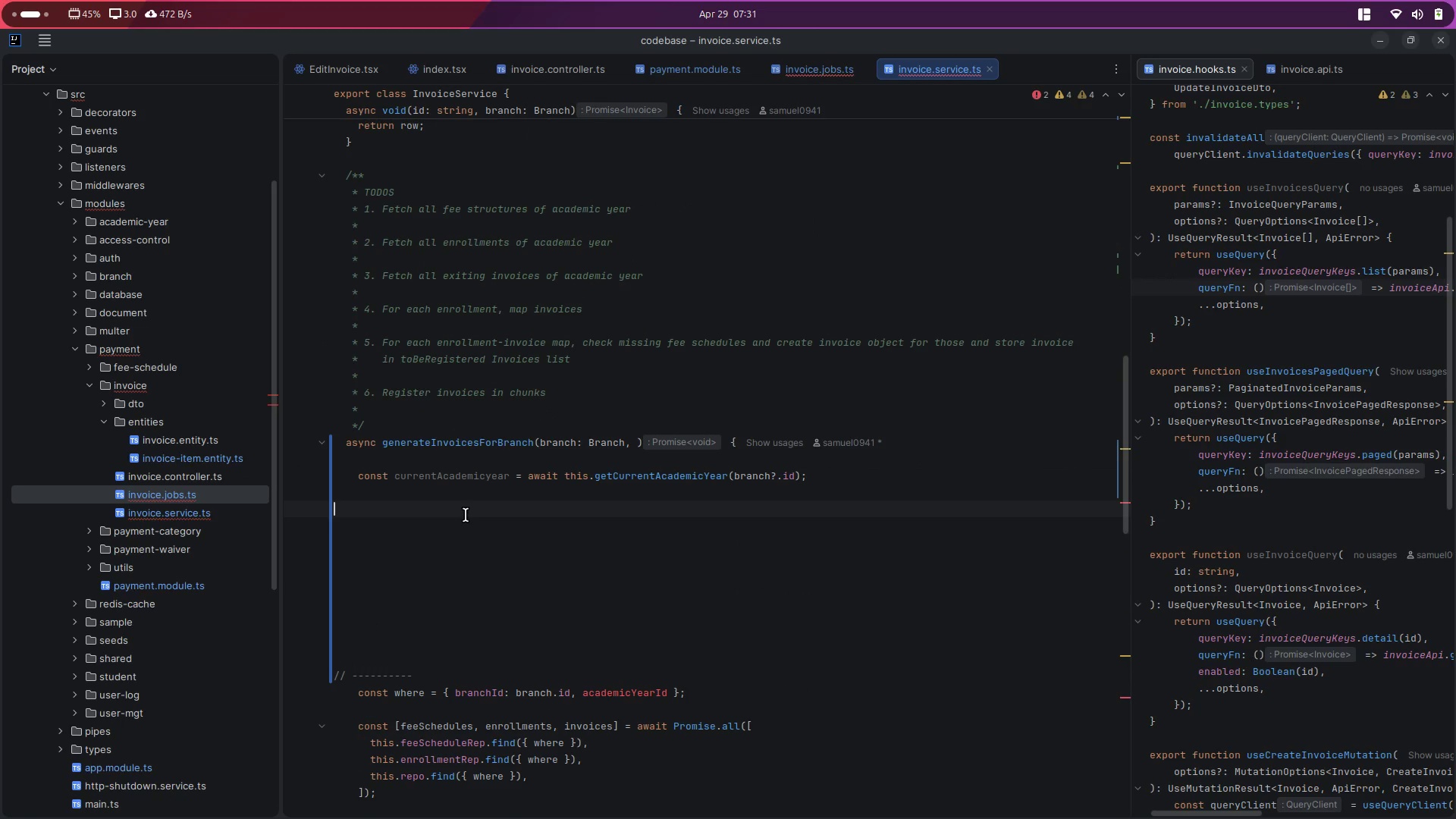 
key(Tab)
key(Tab)
type(if(!)
 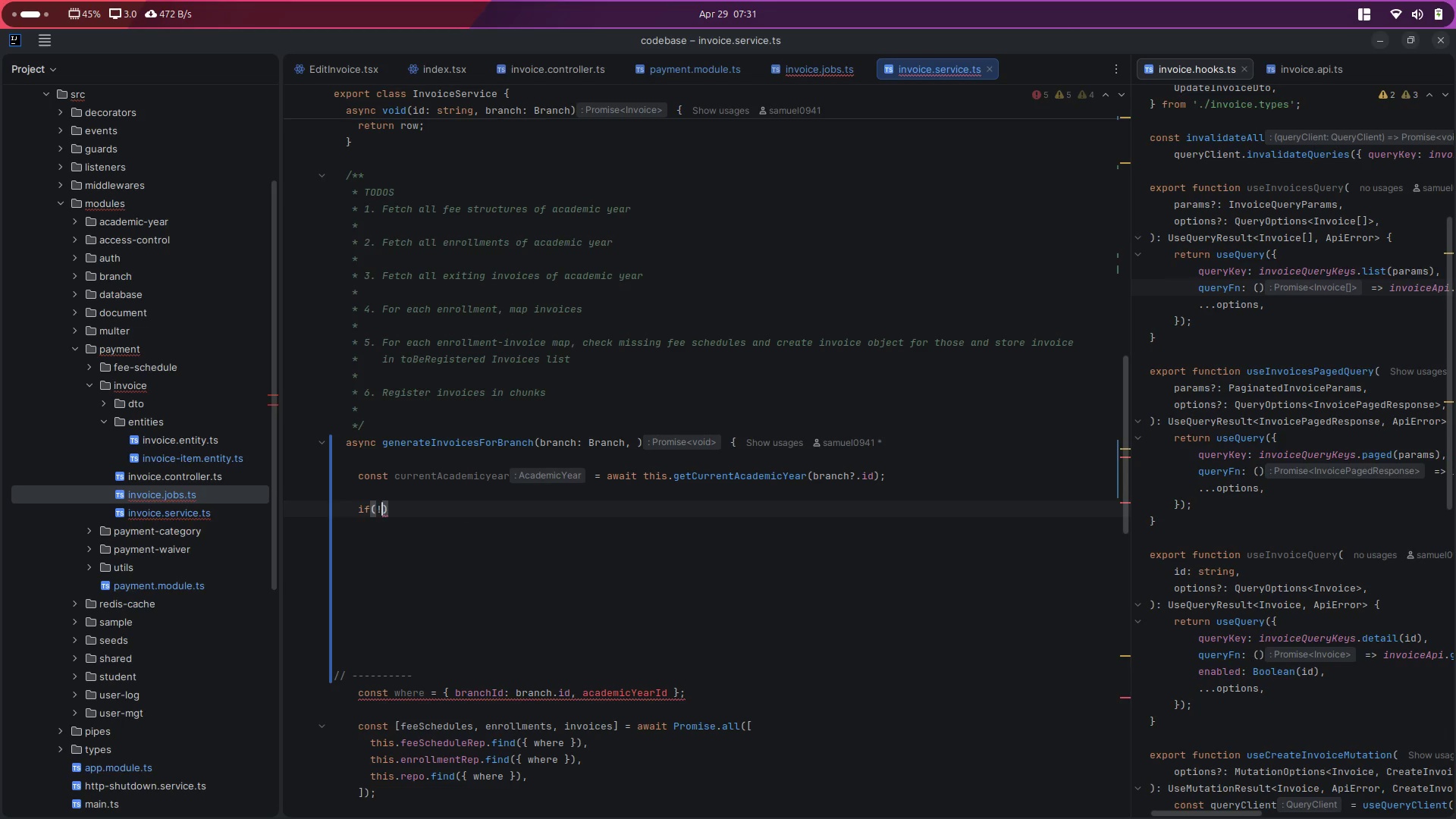 
key(Control+V)
 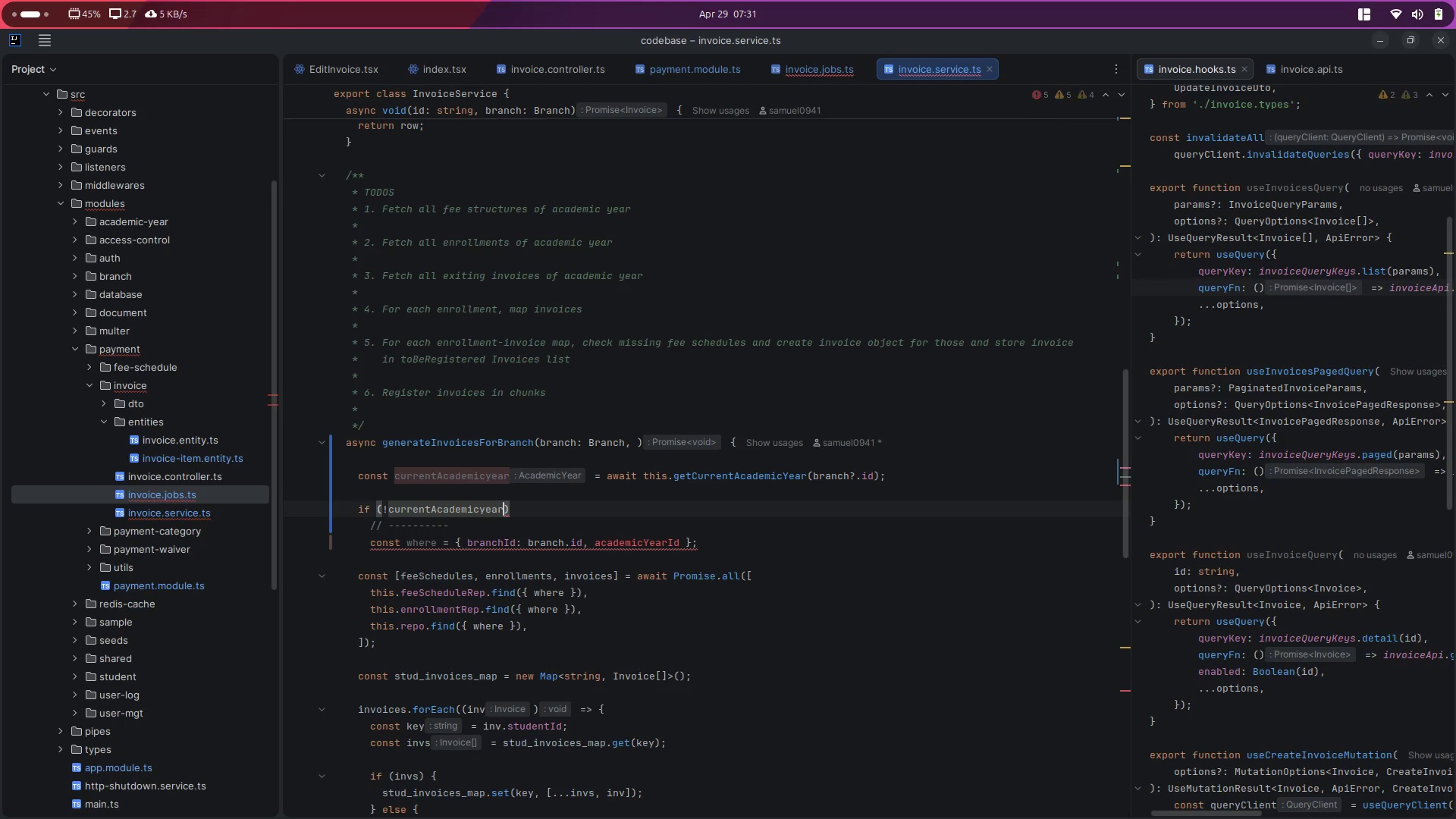 
key(ArrowRight)
 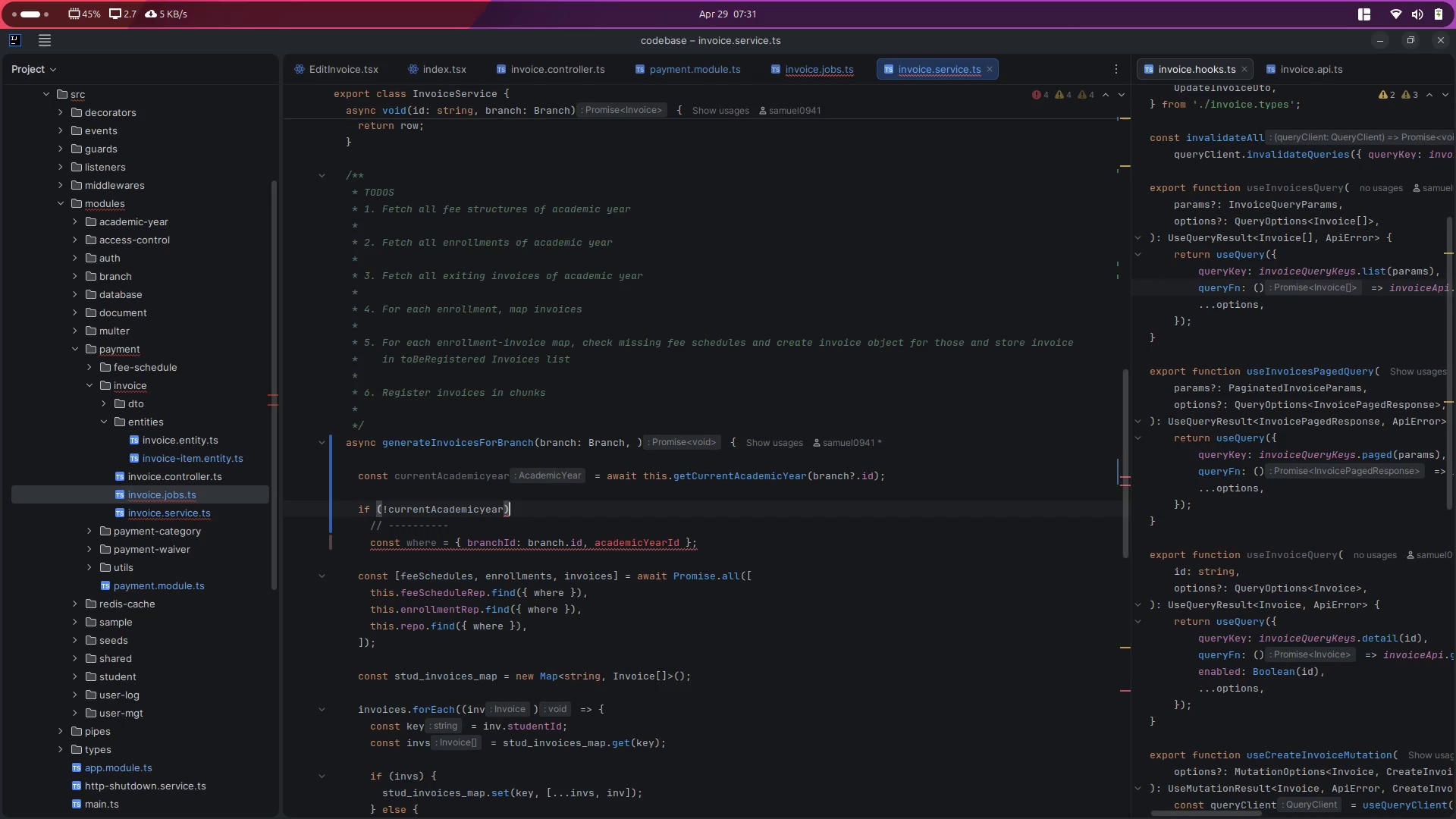 
type( return 0)
 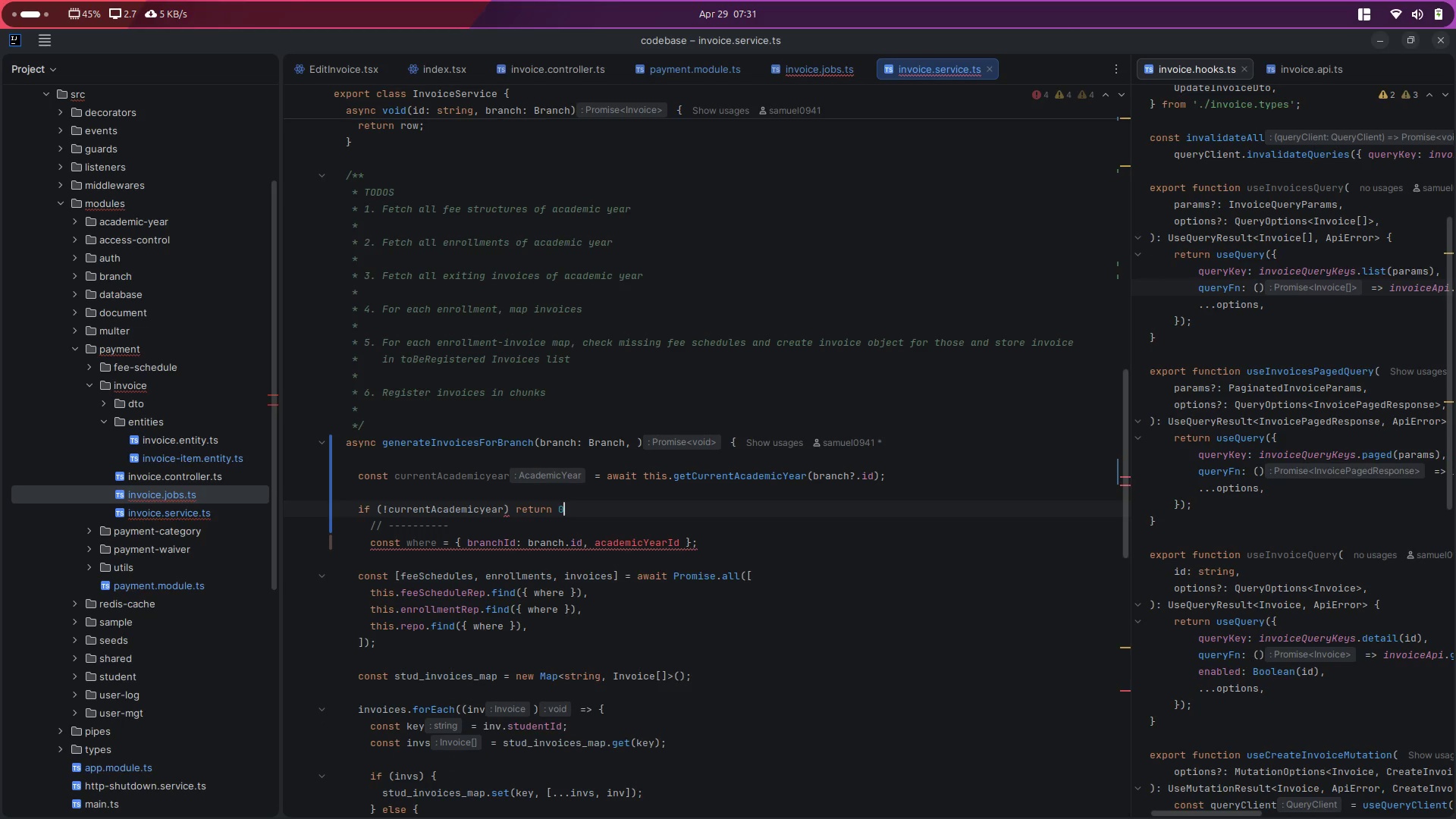 
key(Enter)
 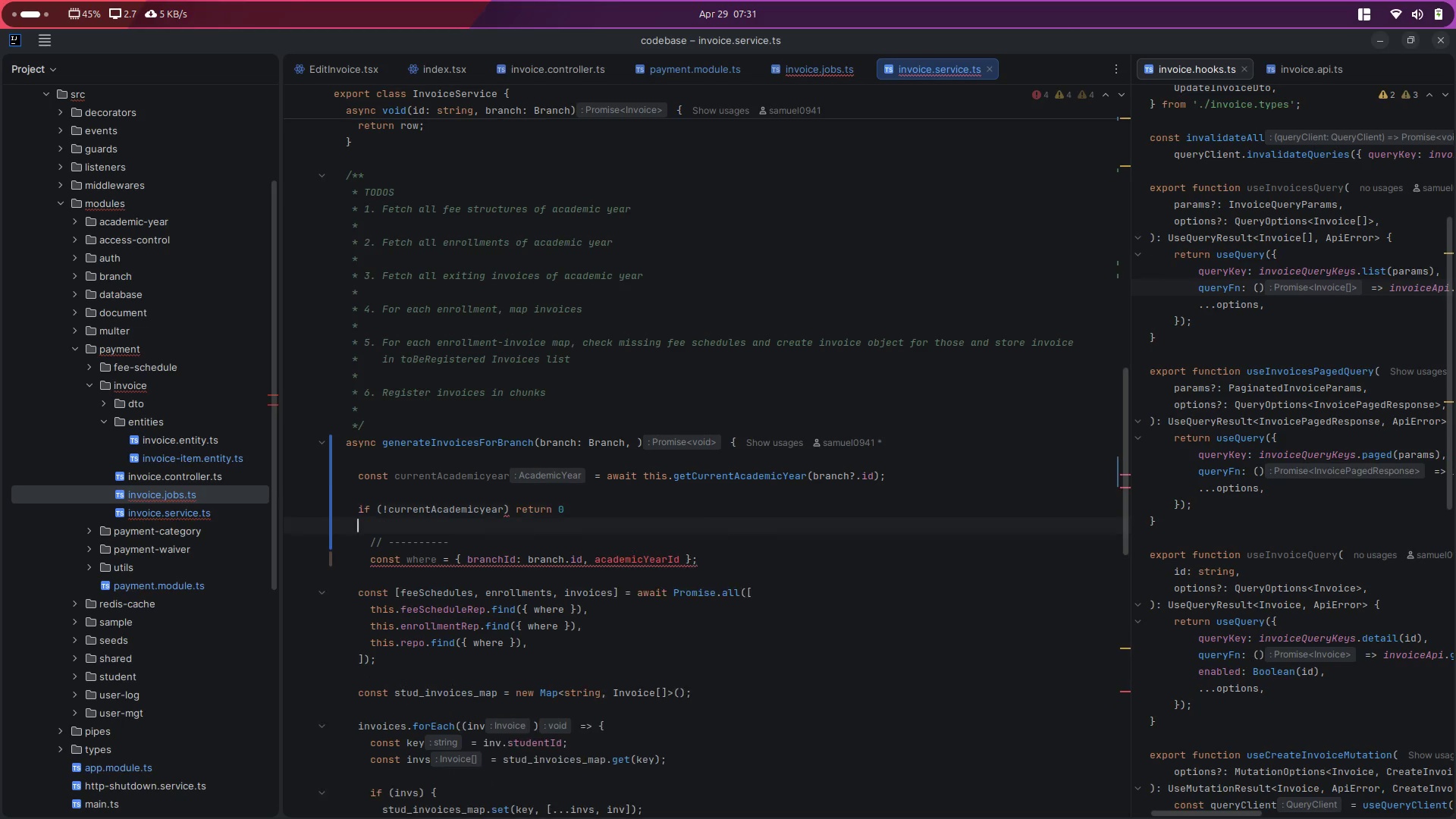 
key(Enter)
 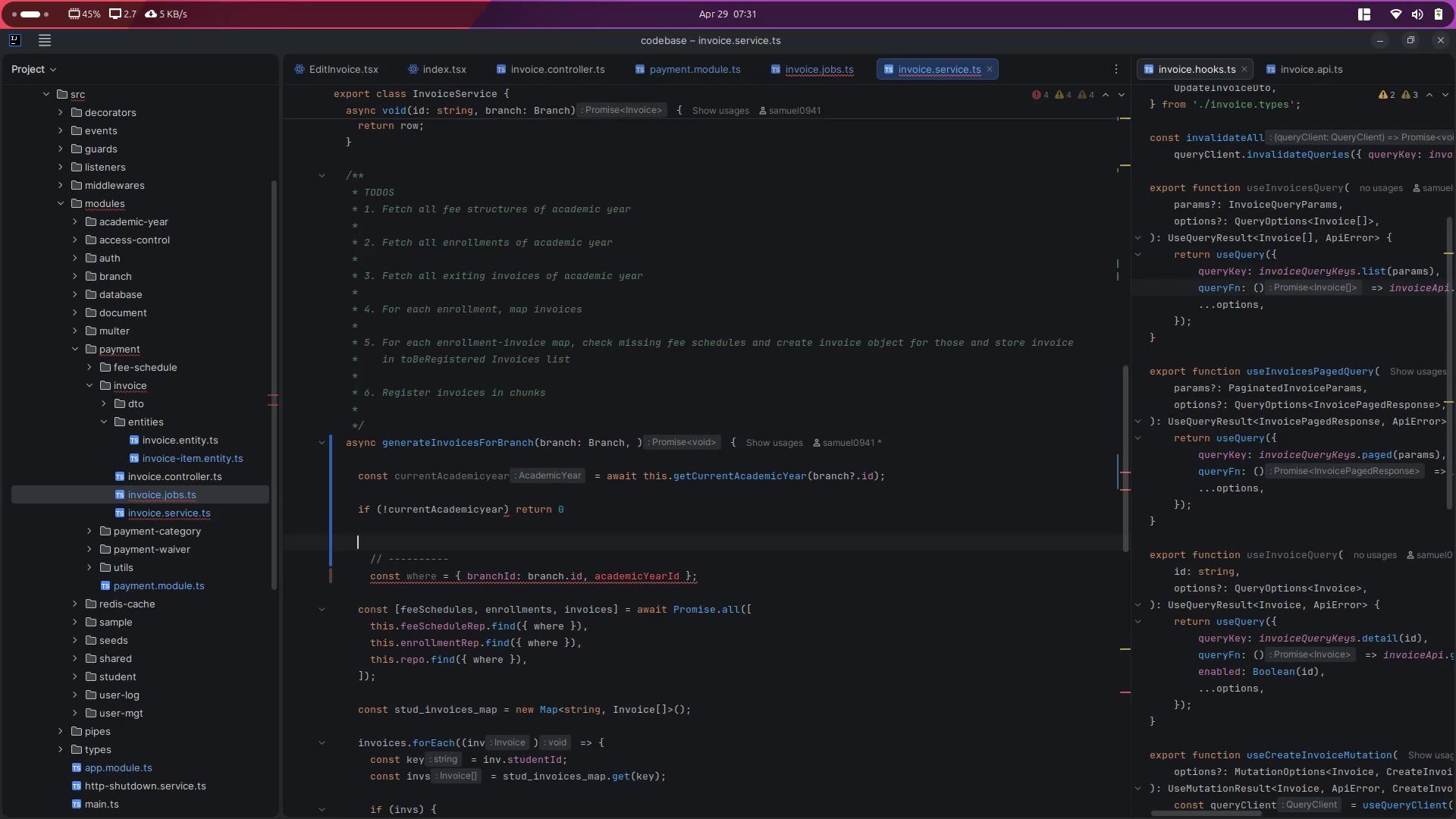 
key(Enter)
 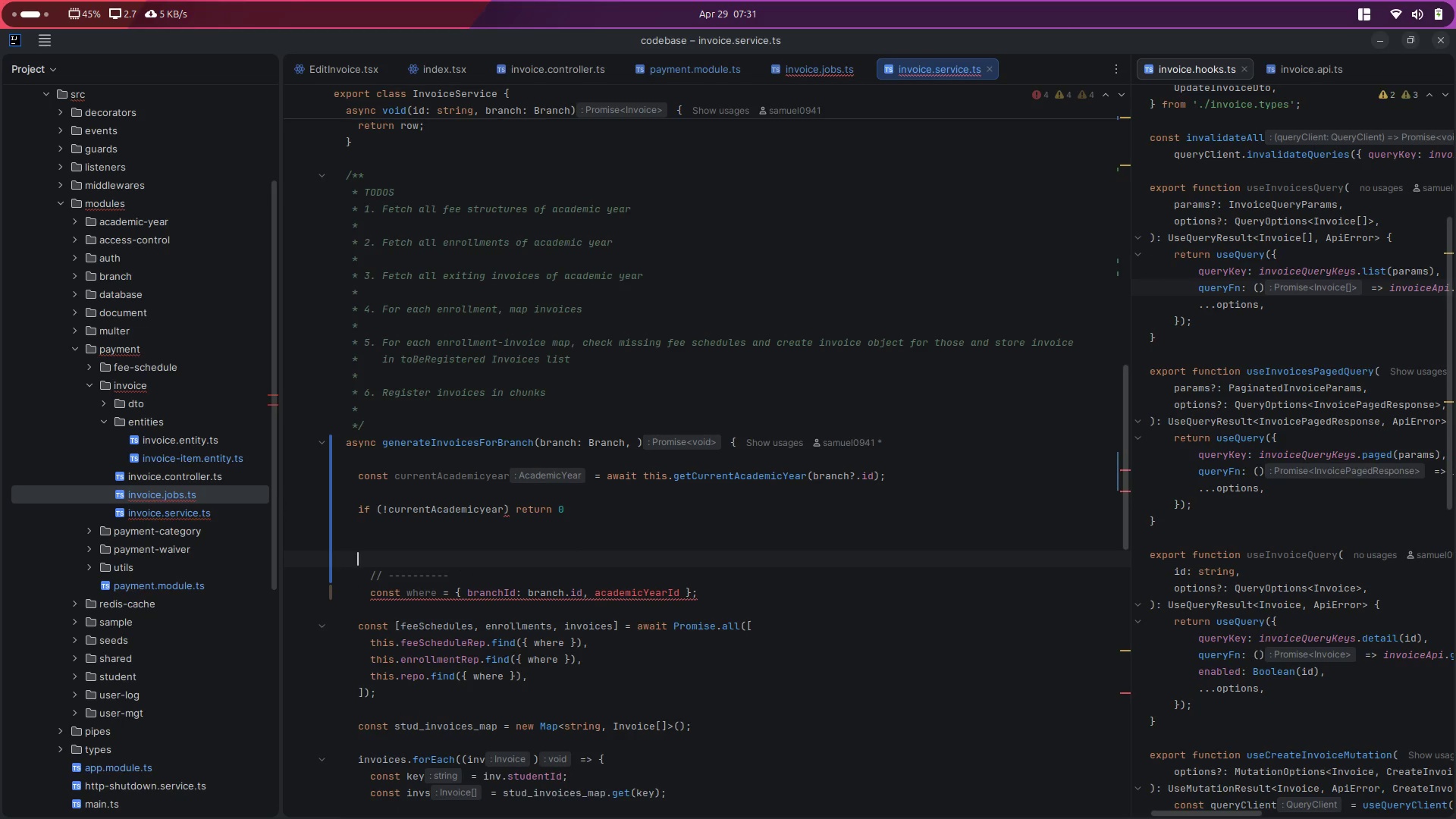 
key(Enter)
 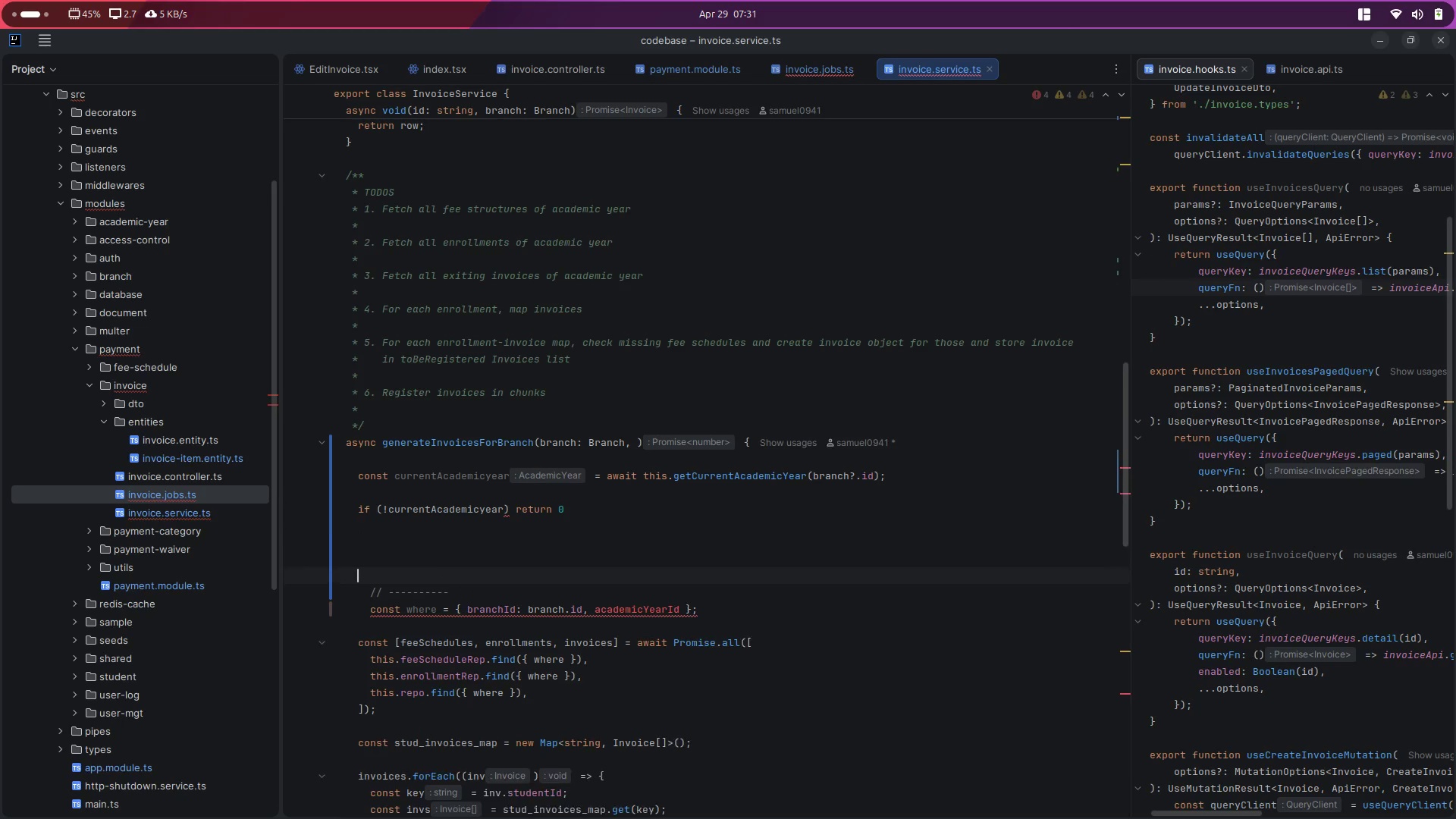 
key(Enter)
 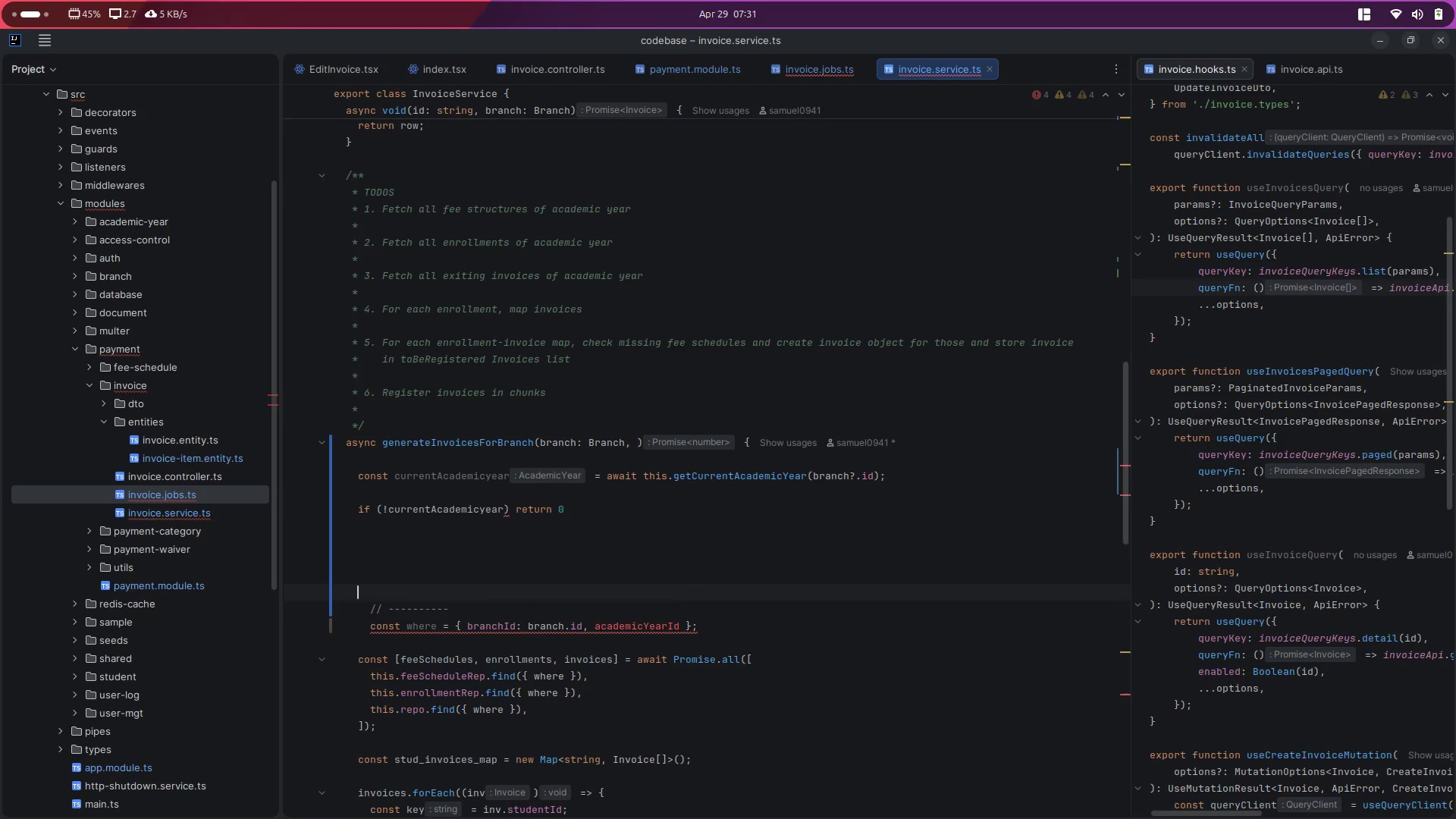 
key(Enter)
 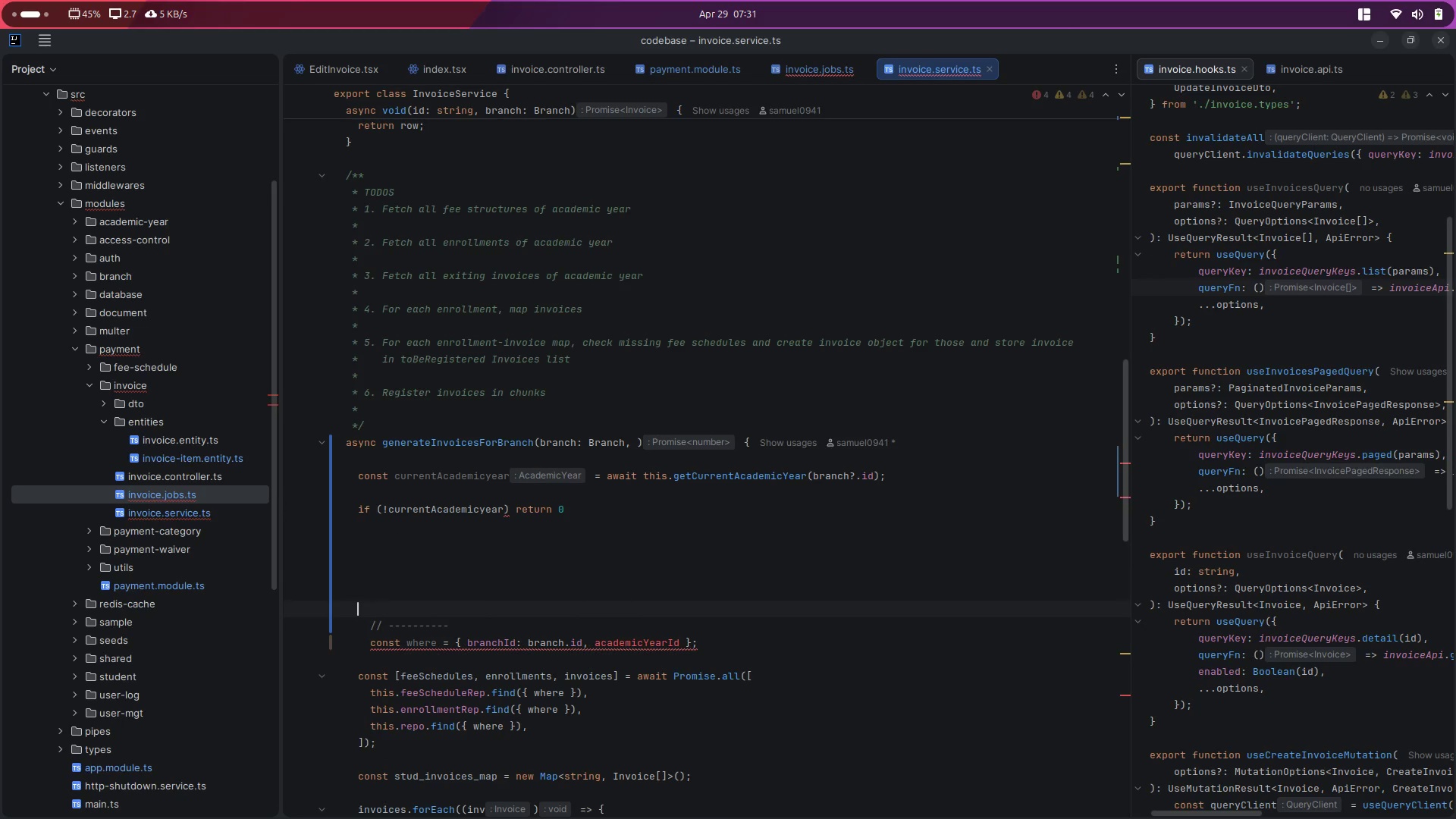 
key(ArrowUp)
 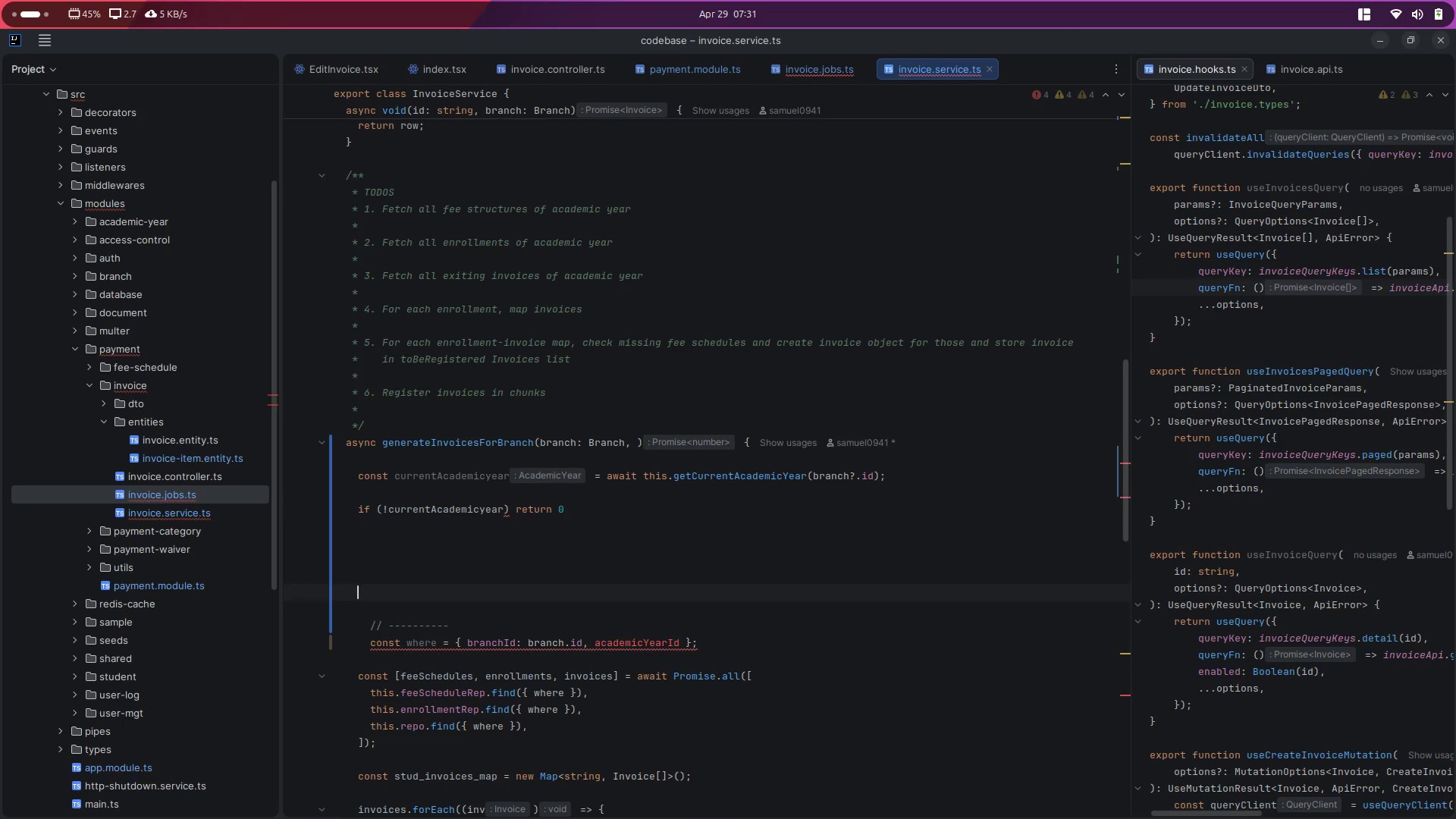 
key(ArrowUp)
 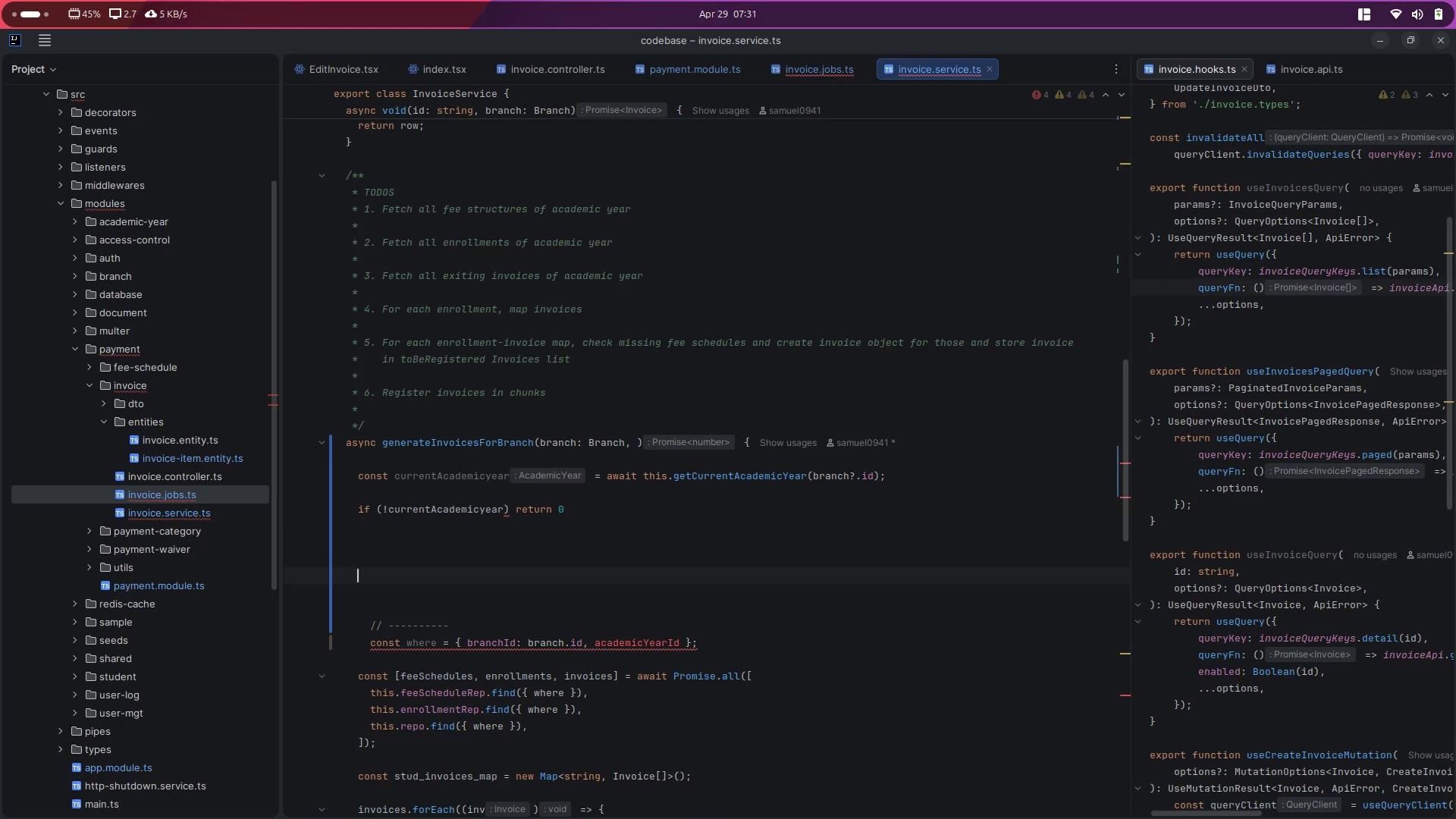 
key(ArrowUp)
 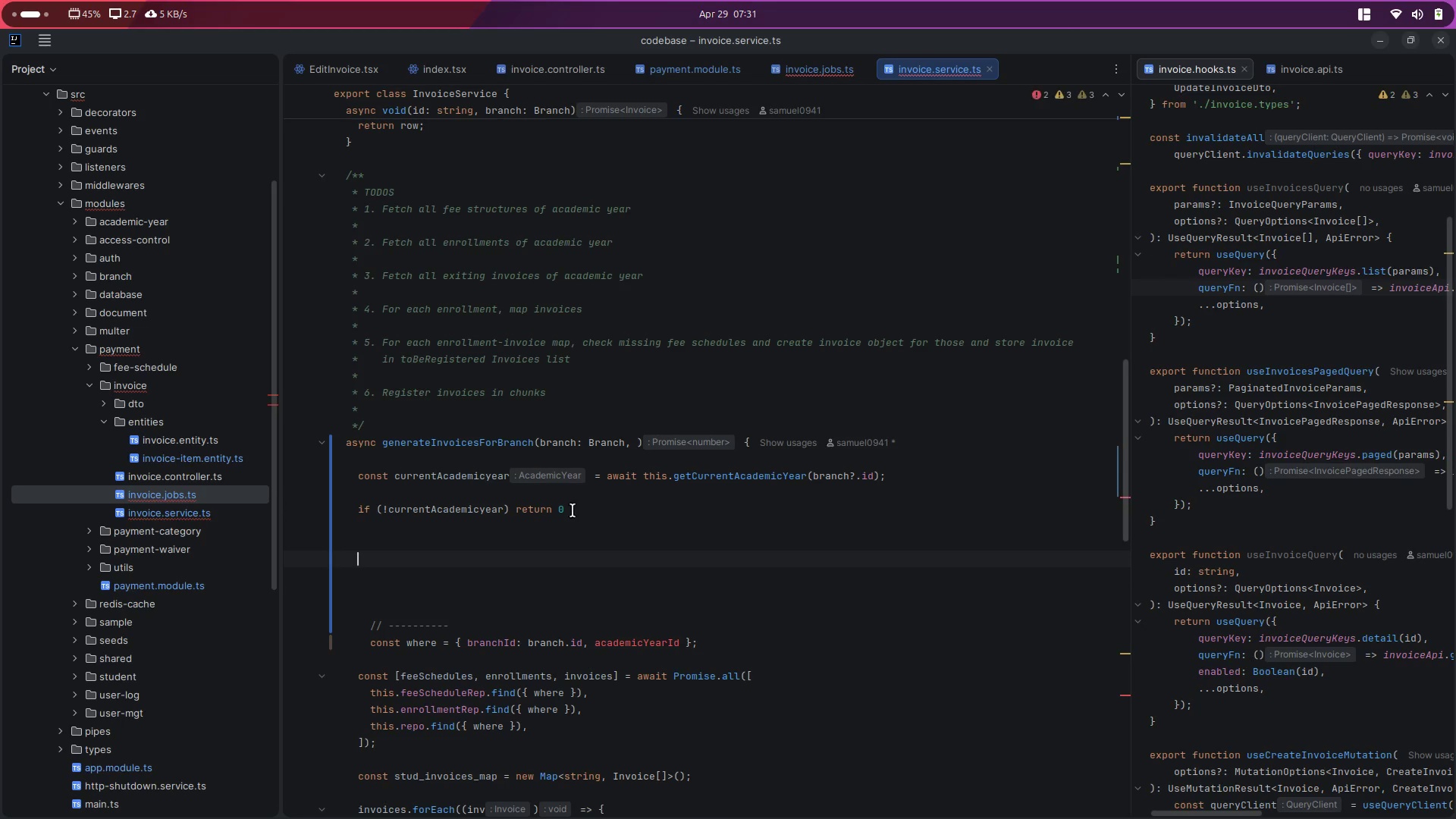 
left_click_drag(start_coordinate=[560, 510], to_coordinate=[566, 508])
 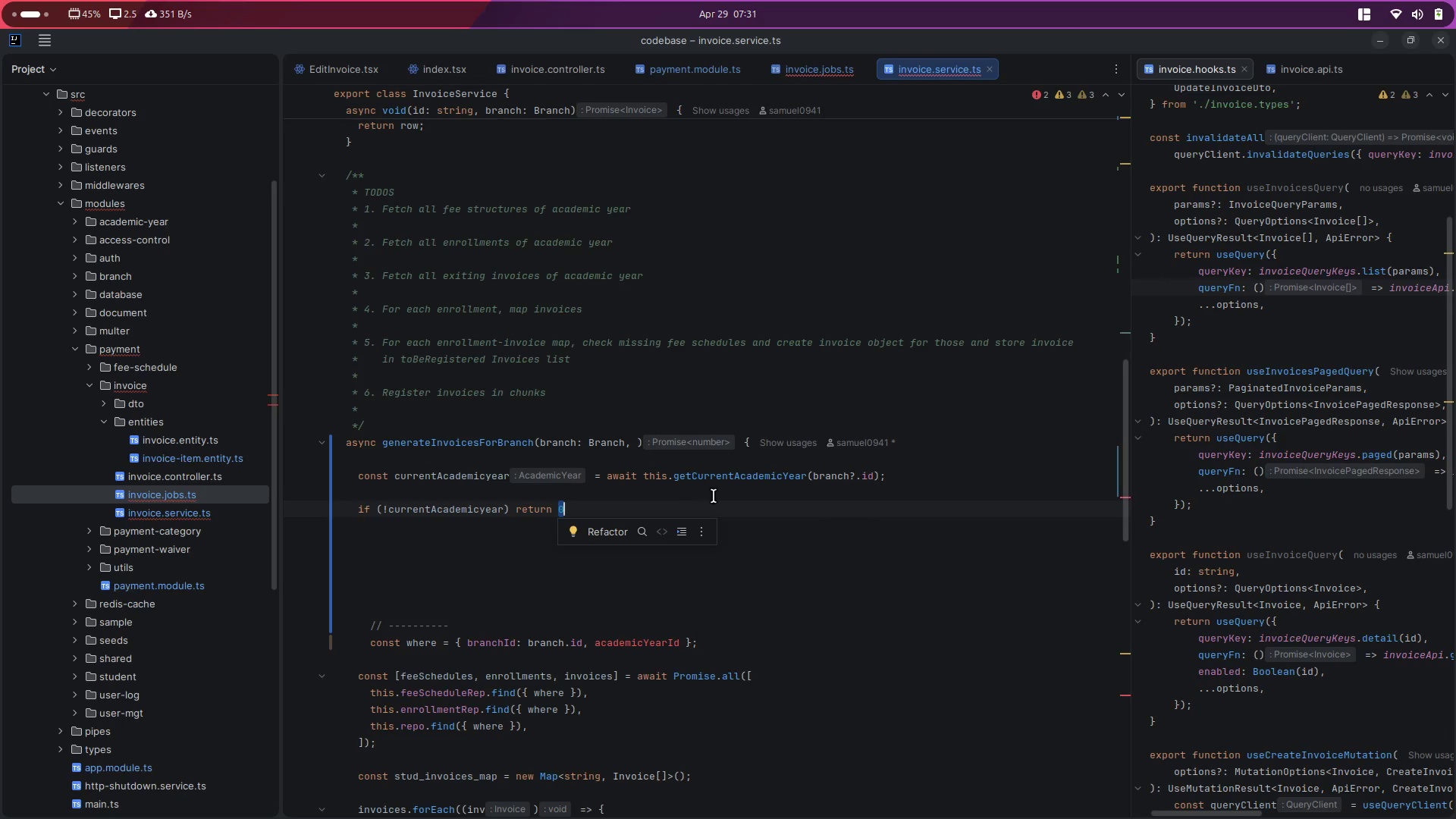 
left_click([802, 77])
 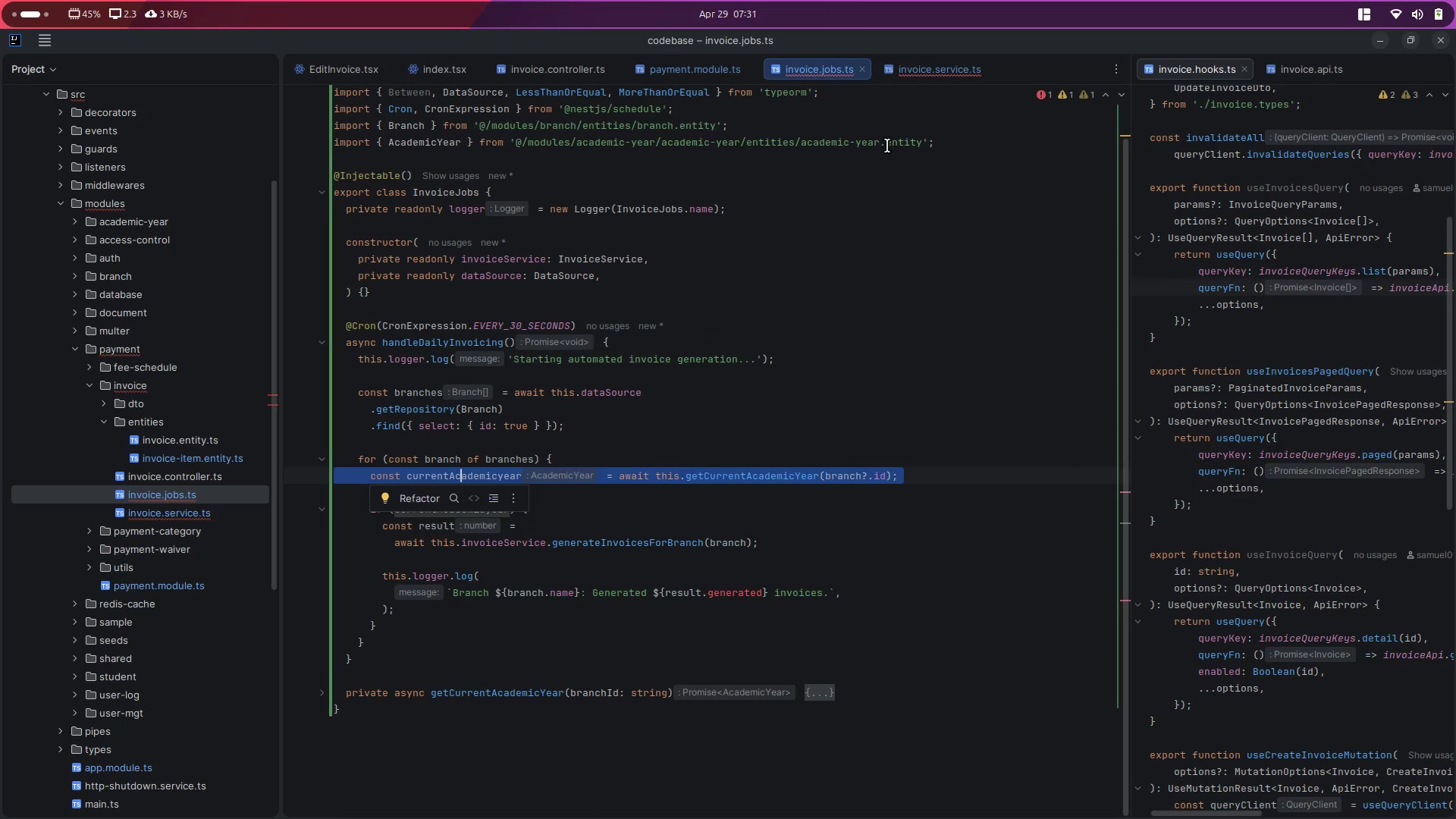 
left_click([930, 71])
 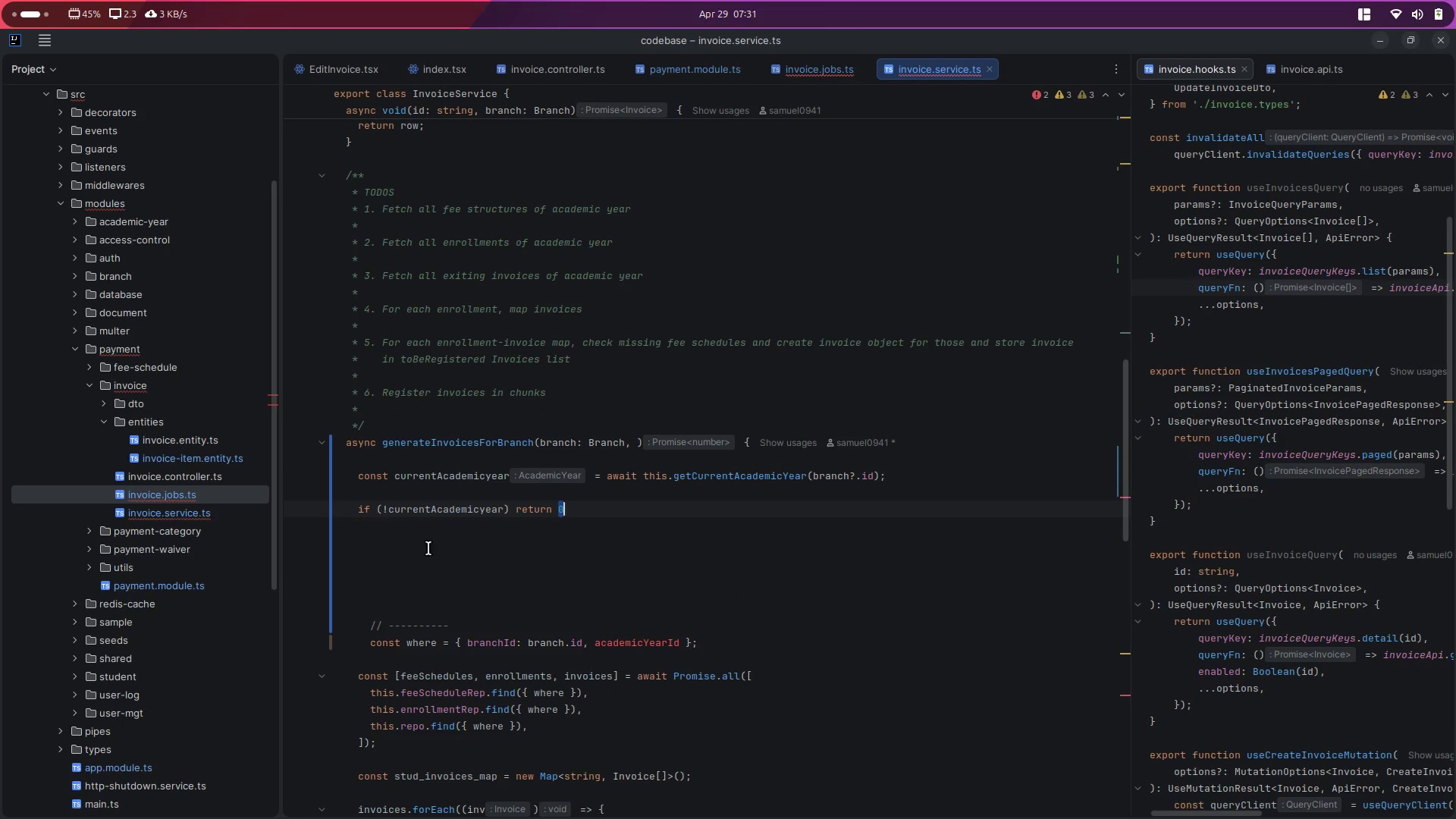 
left_click([379, 539])
 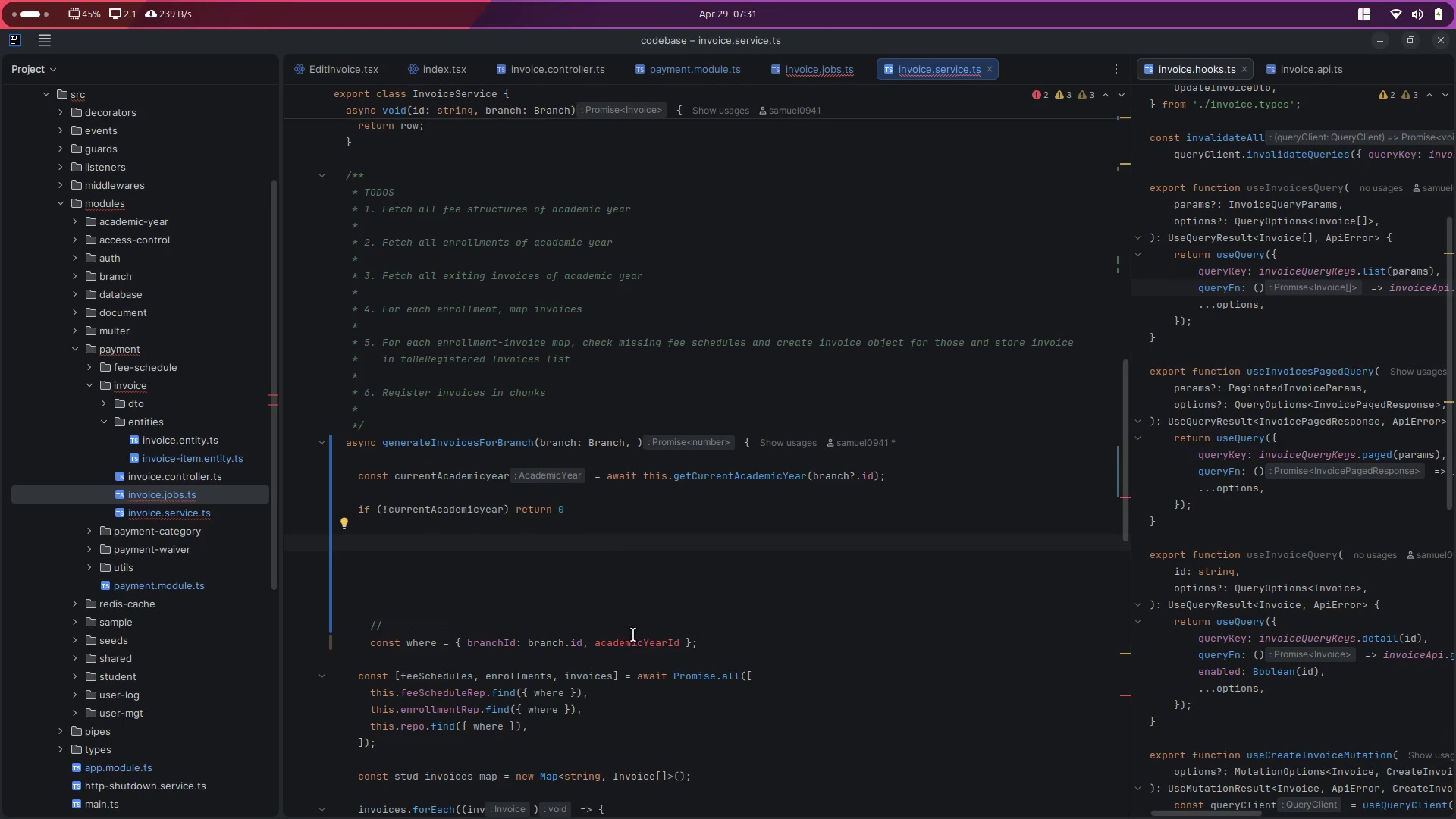 
wait(5.2)
 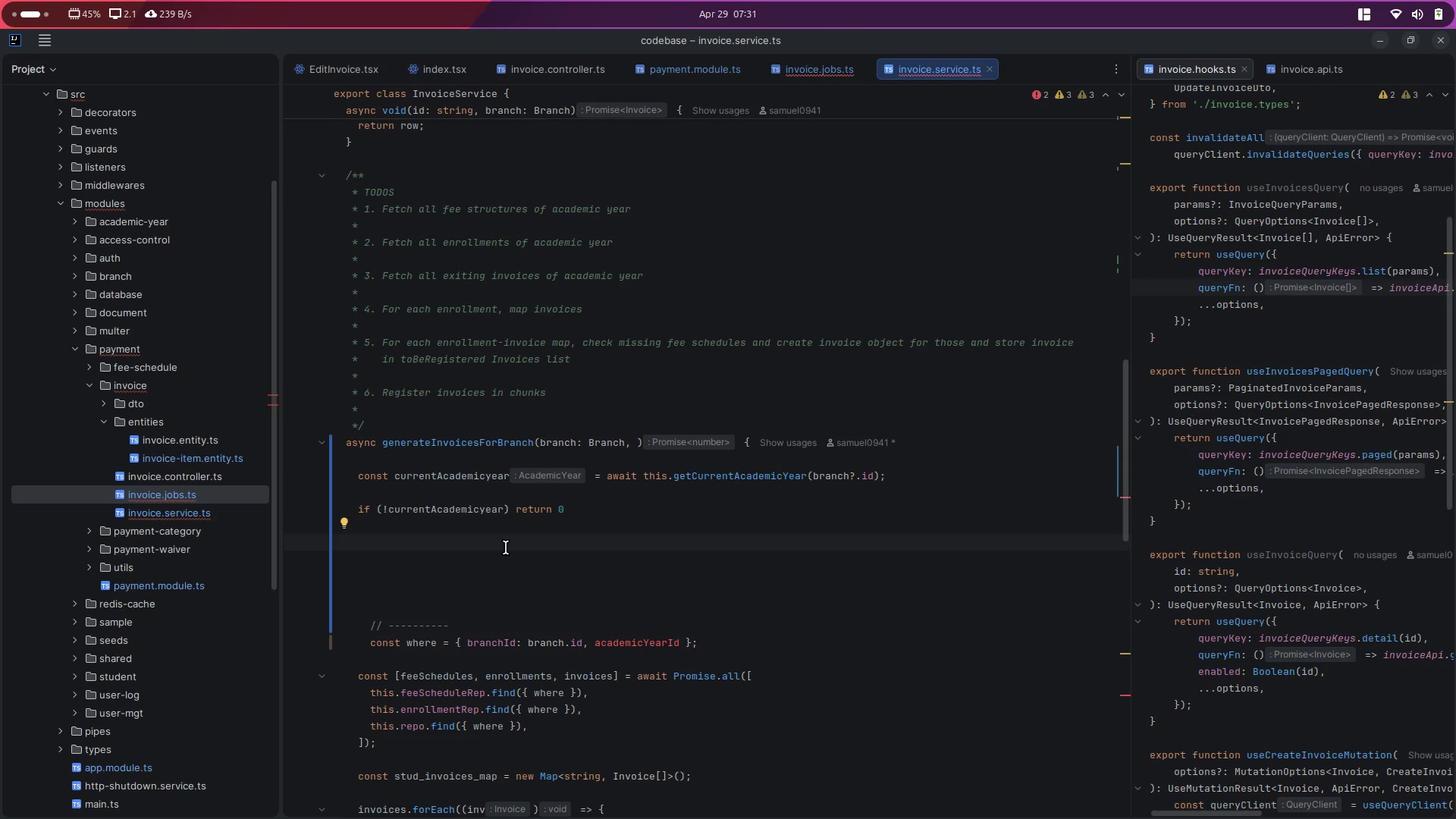 
double_click([474, 482])
 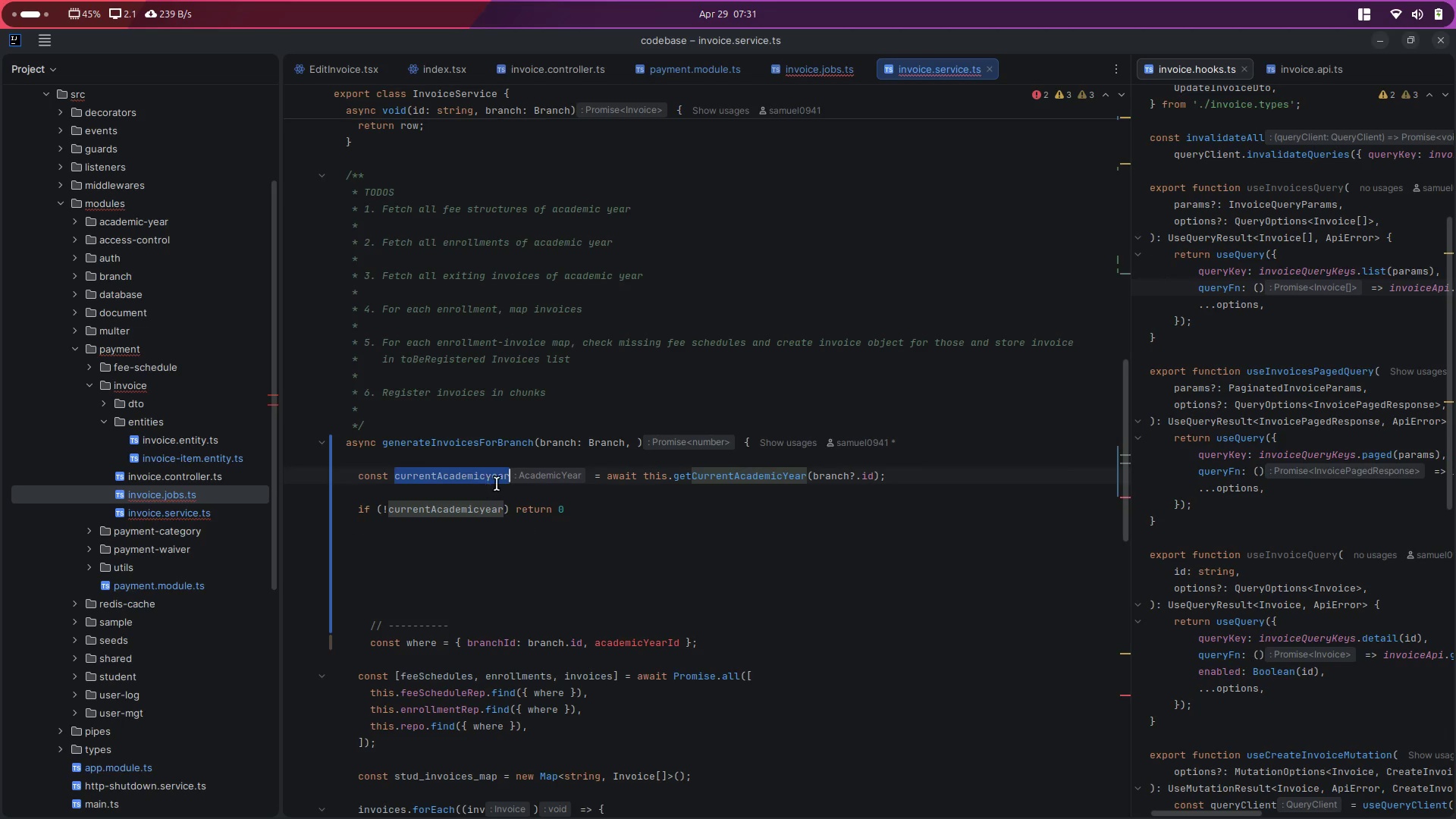 
hold_key(key=ControlLeft, duration=1.86)
 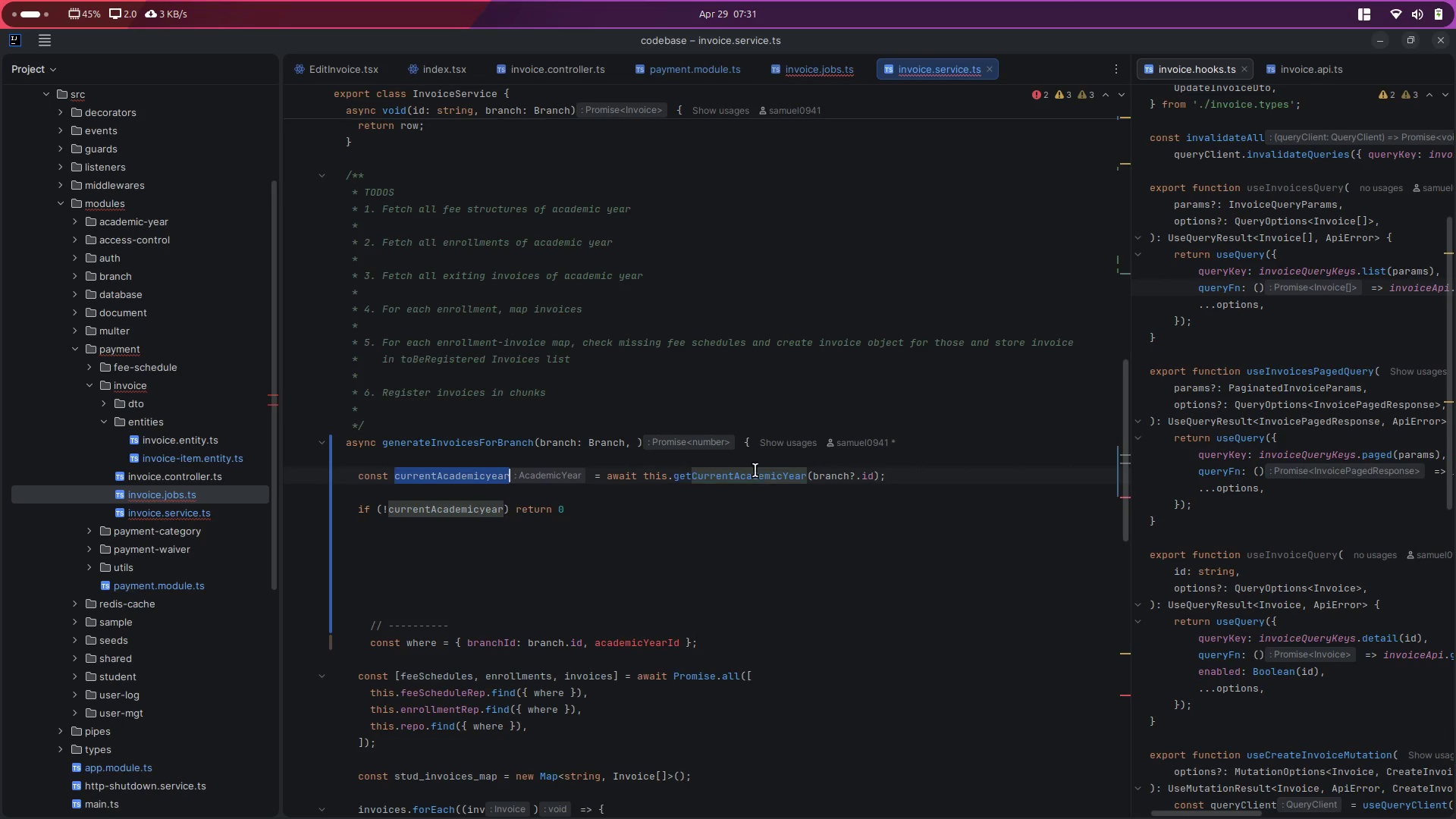 
mouse_move([738, 475])
 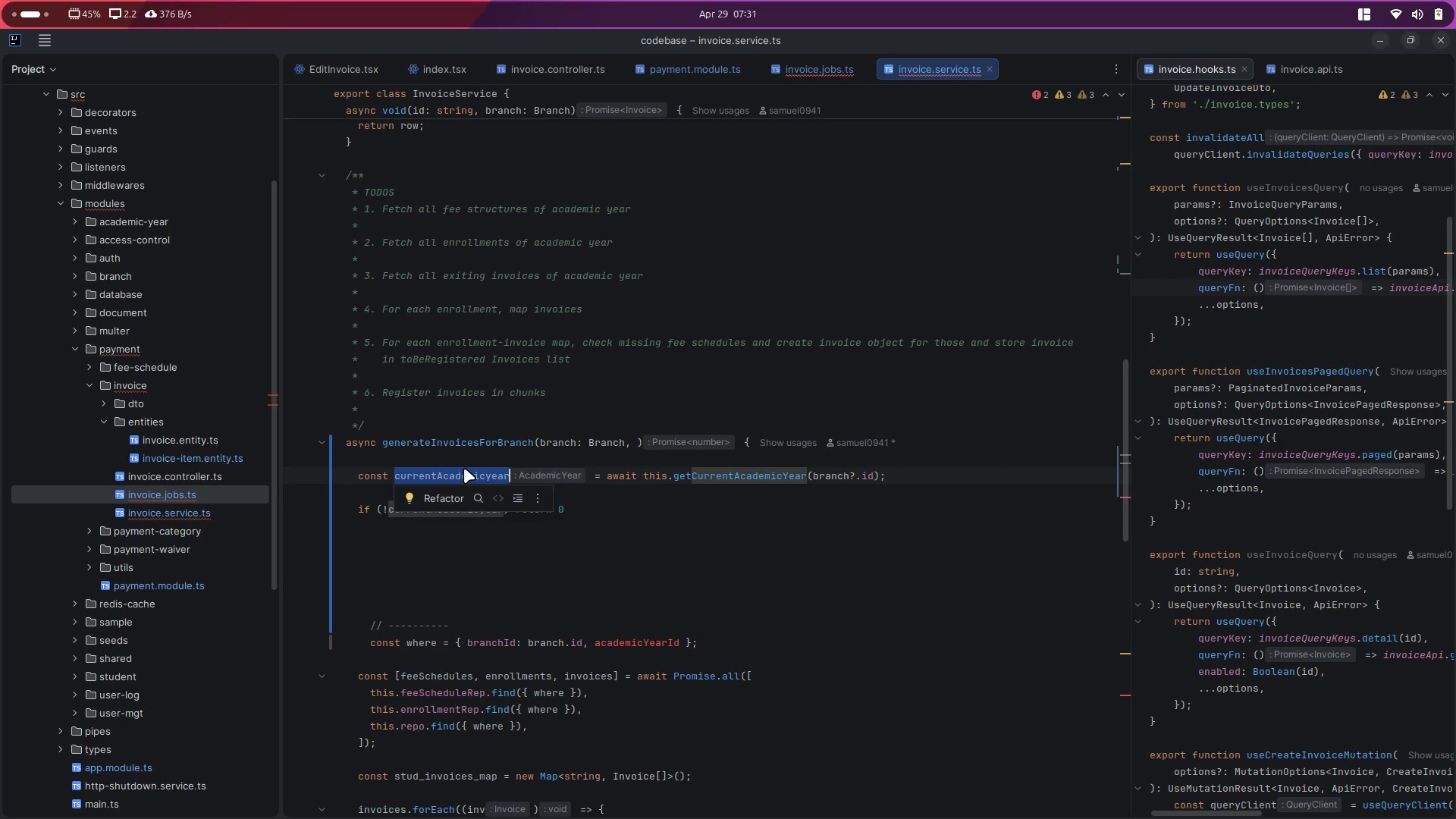 
double_click([464, 468])
 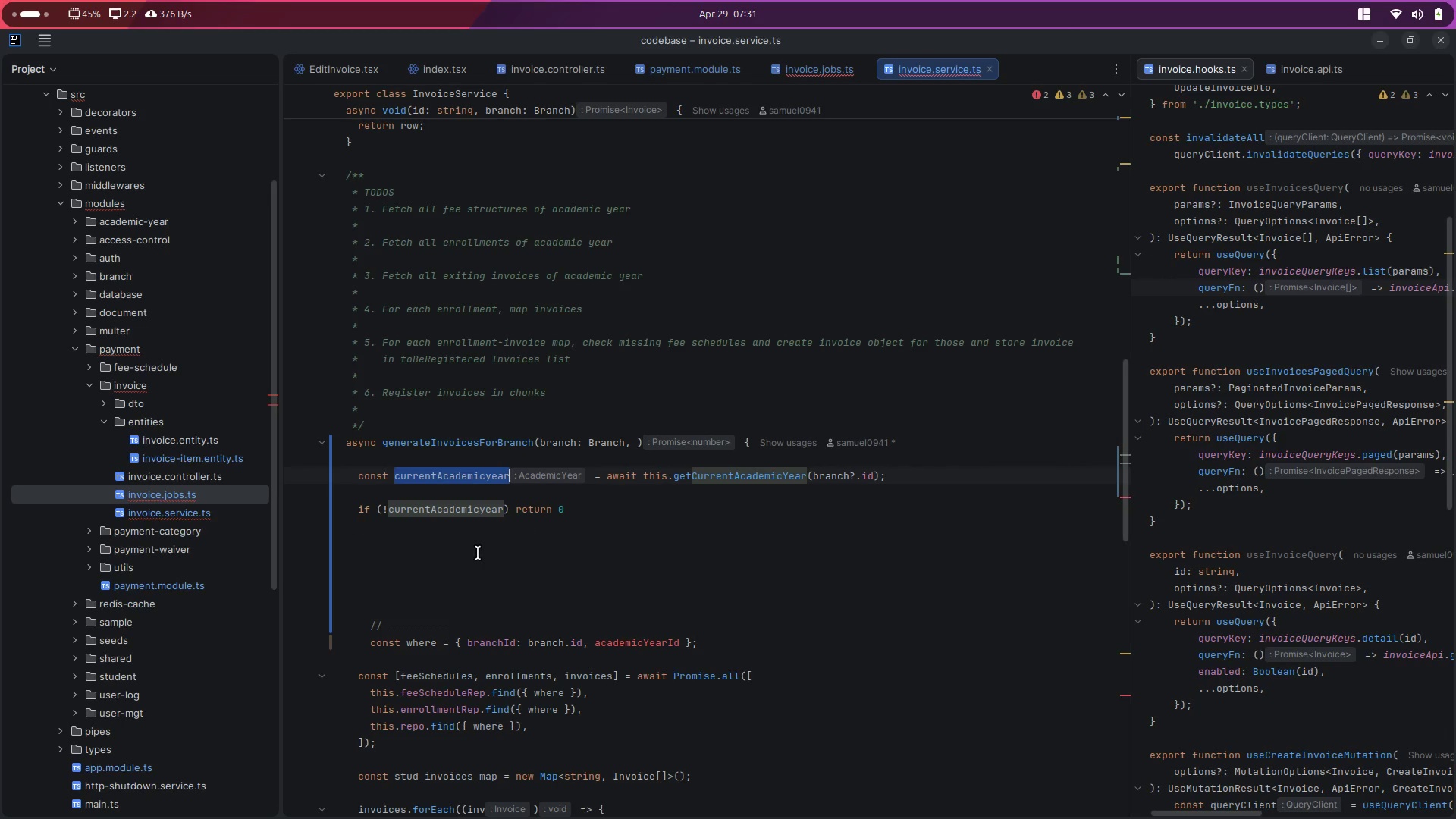 
key(Control+ControlLeft)
 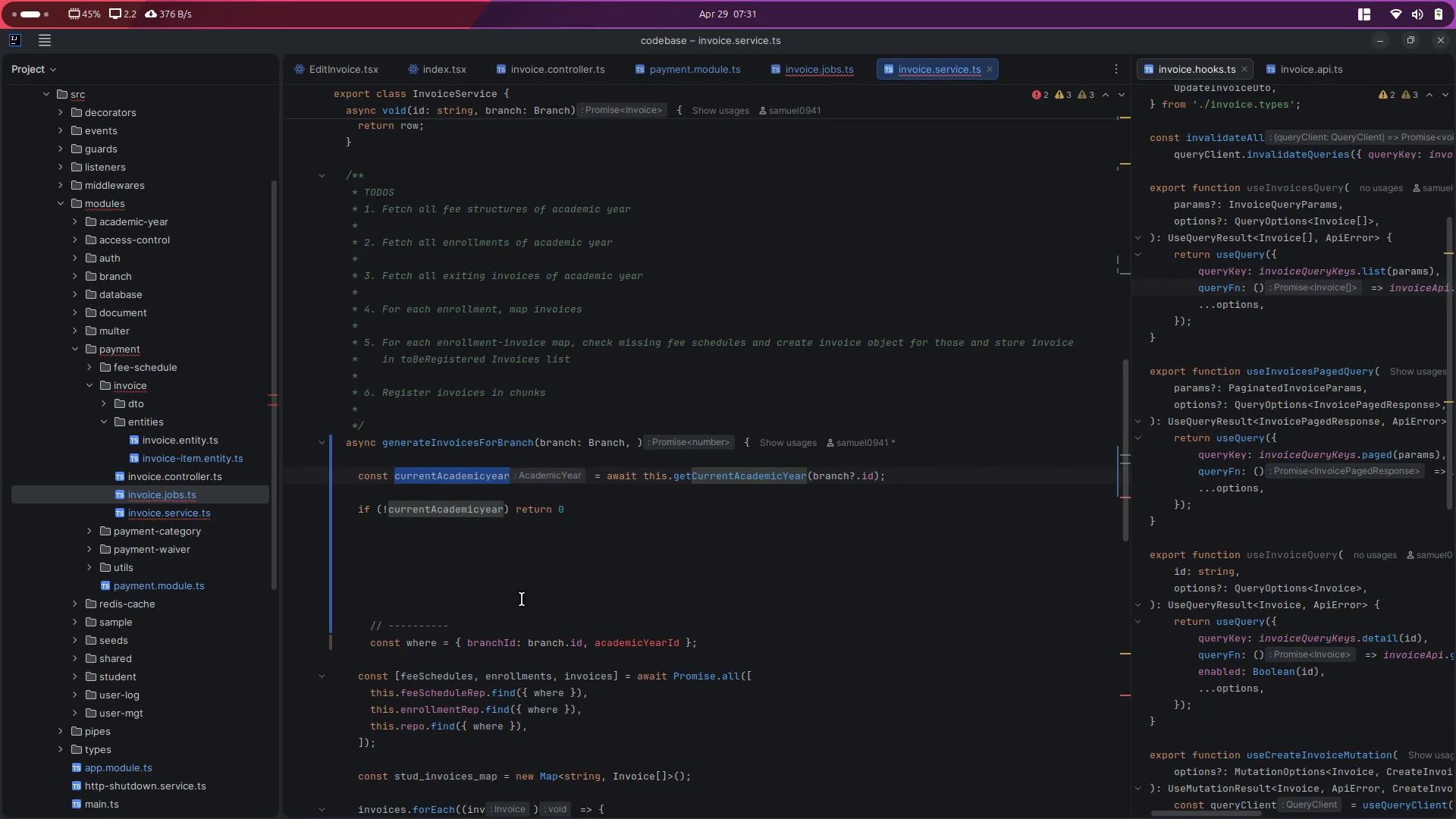 
key(Control+C)
 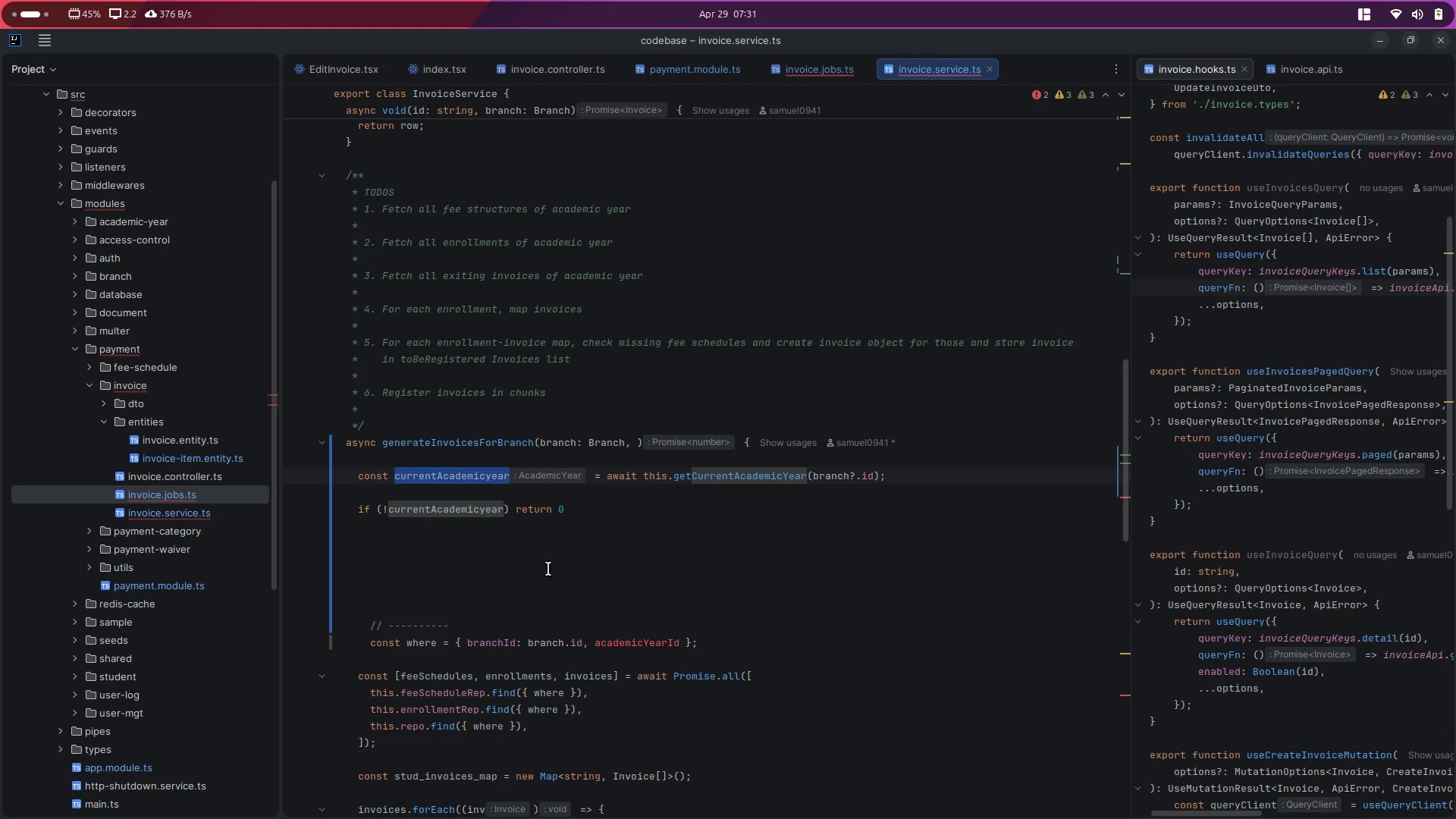 
left_click([552, 563])
 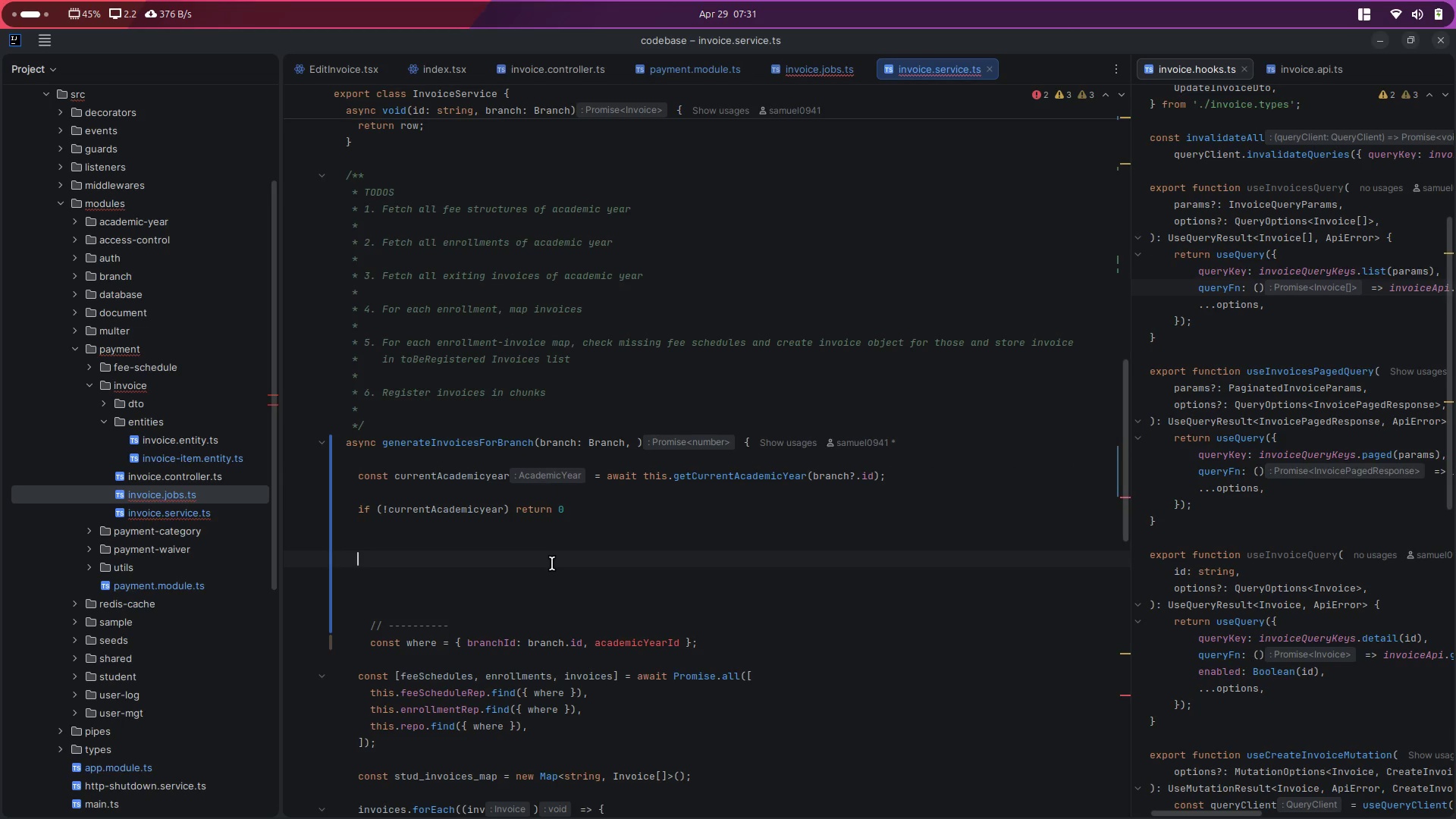 
type(const aca)
 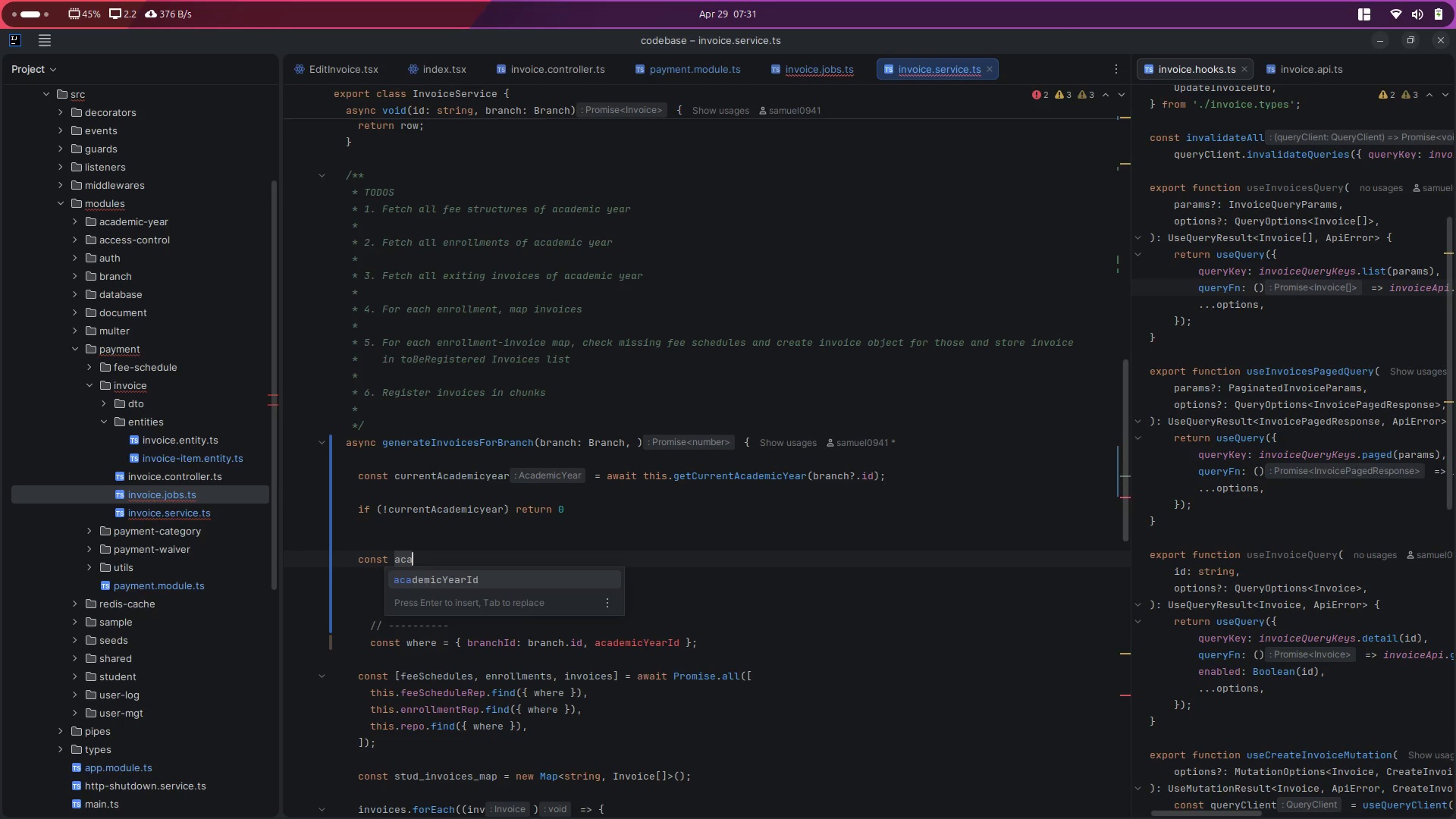 
key(Enter)
 